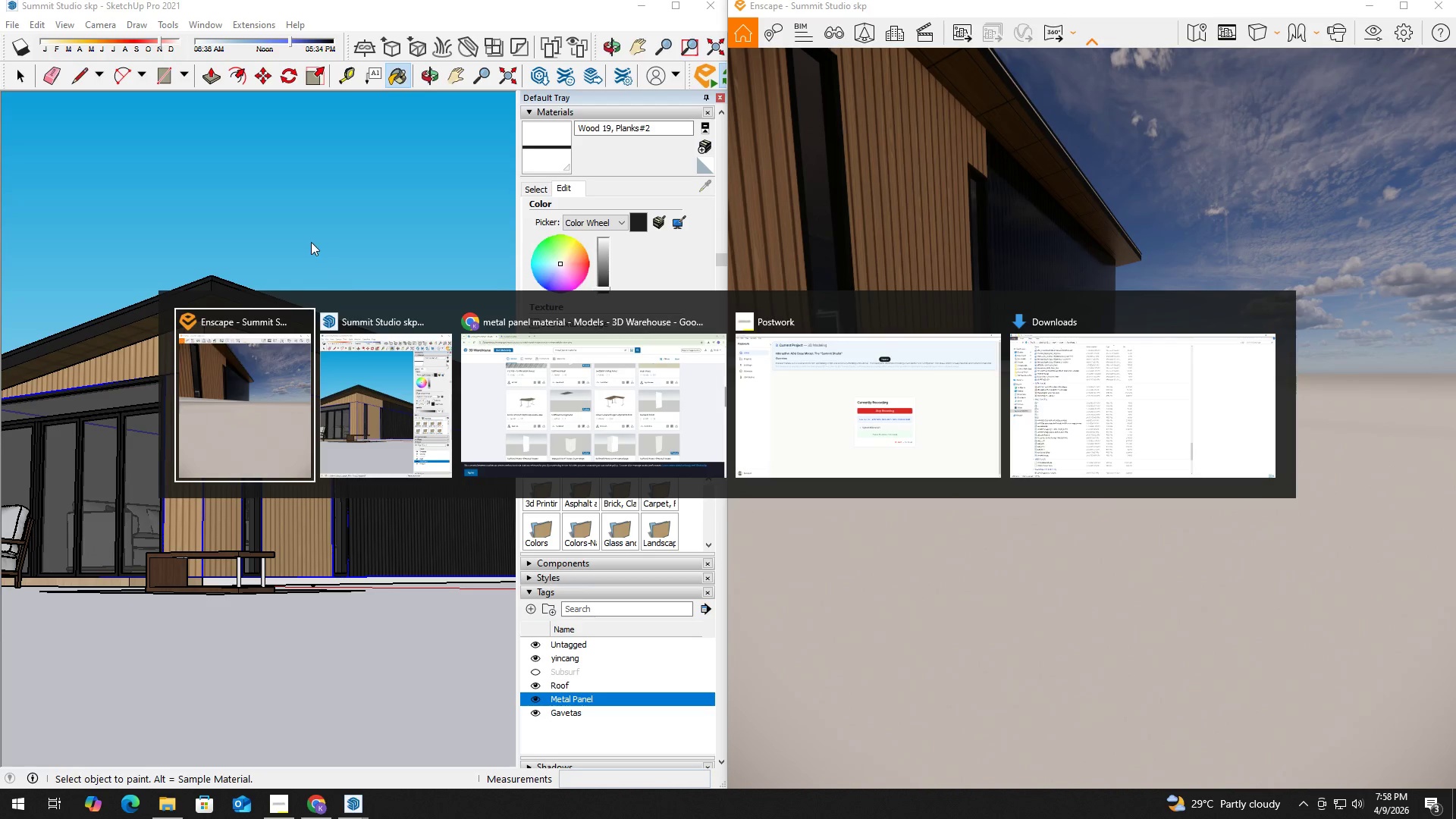 
left_click([309, 241])
 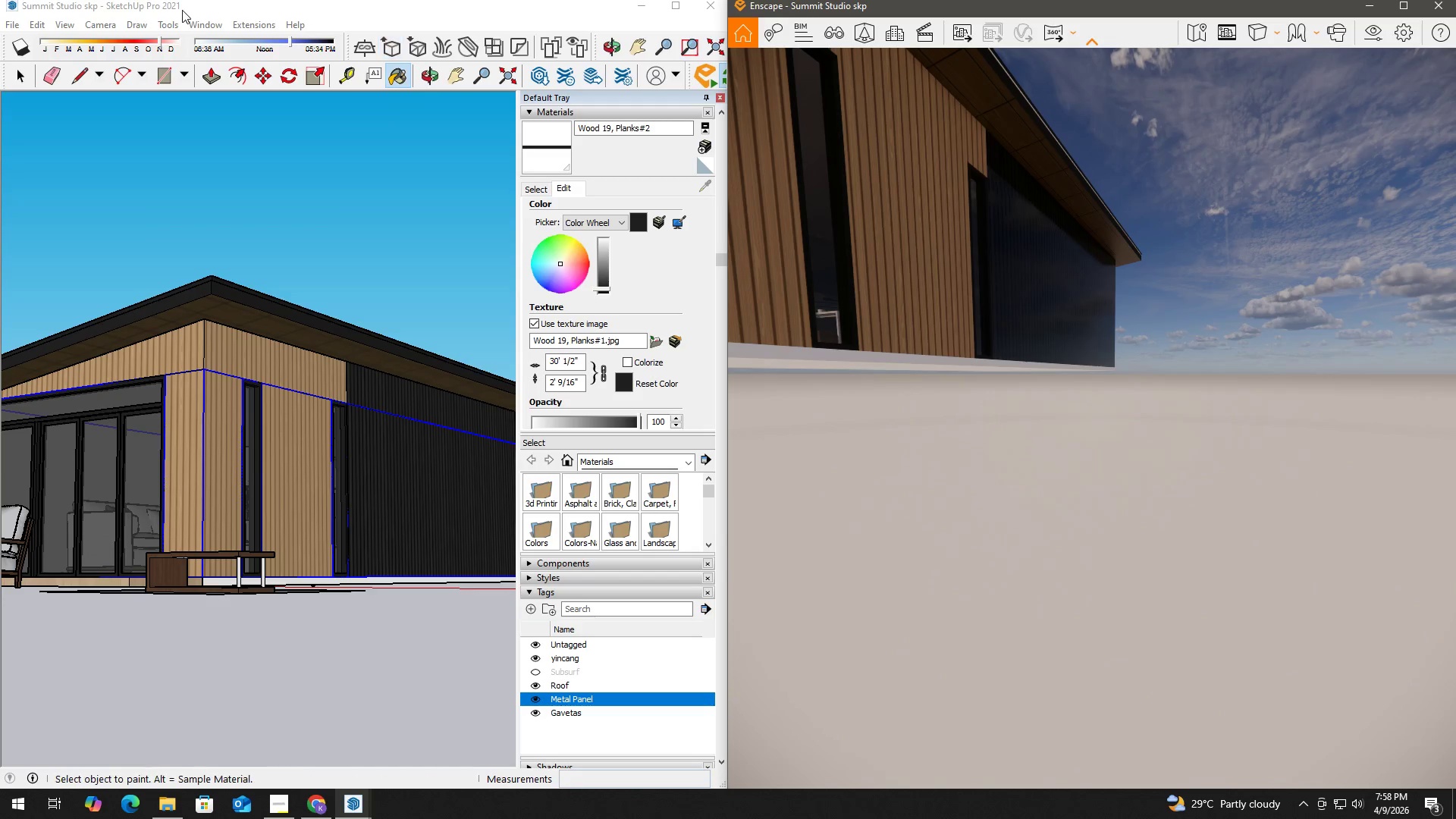 
left_click([250, 24])
 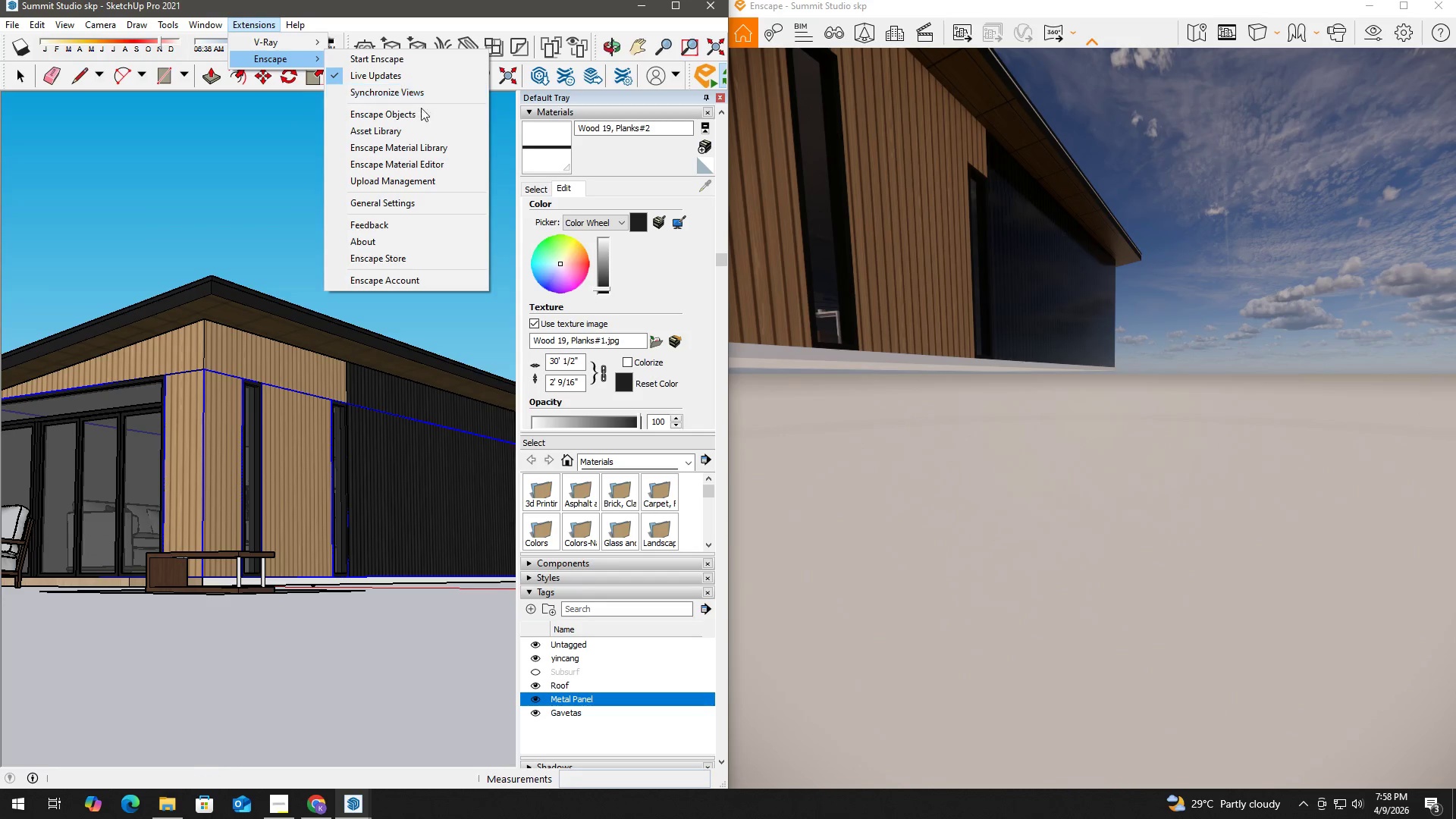 
left_click([419, 162])
 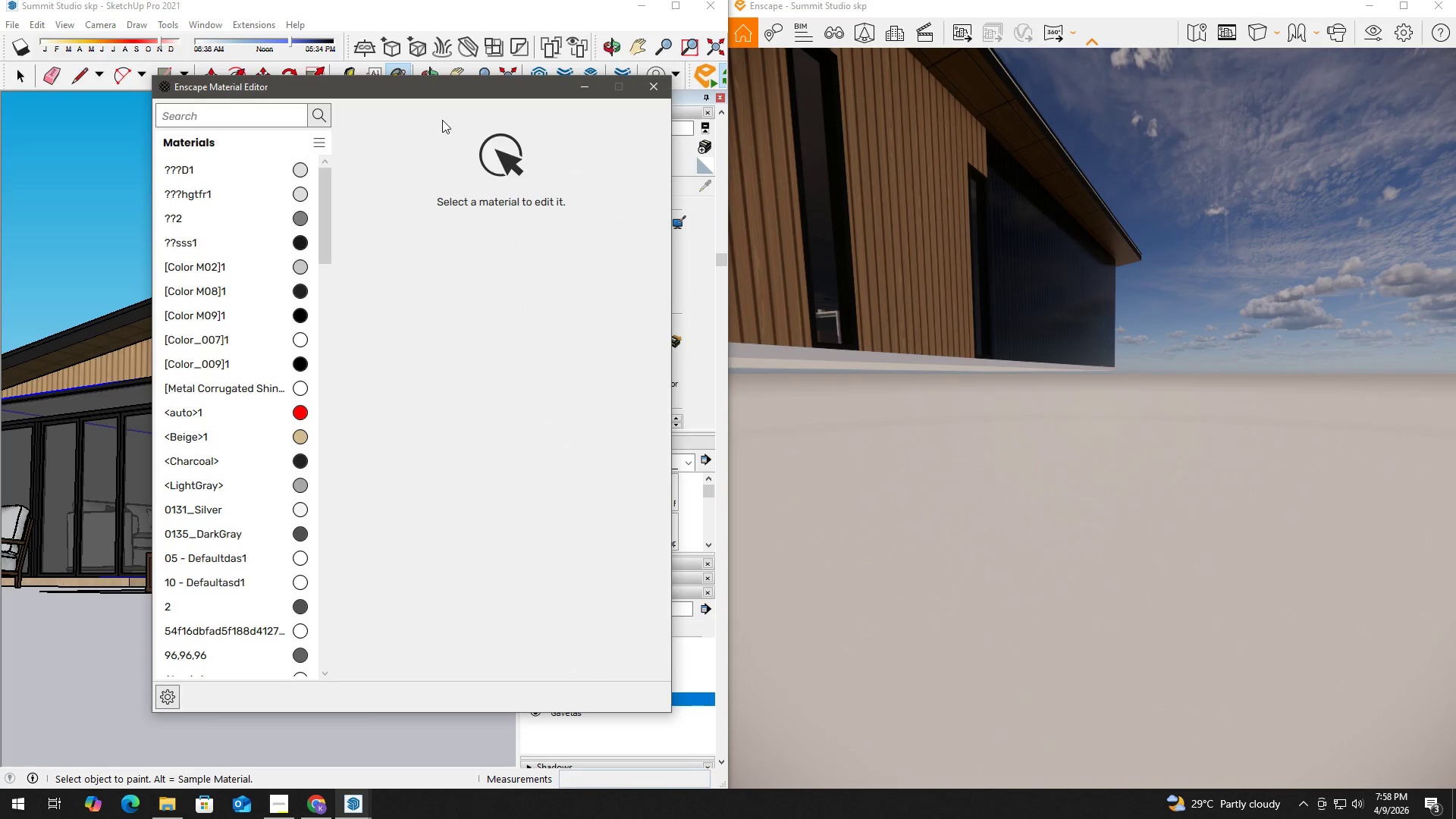 
left_click_drag(start_coordinate=[466, 86], to_coordinate=[233, 99])
 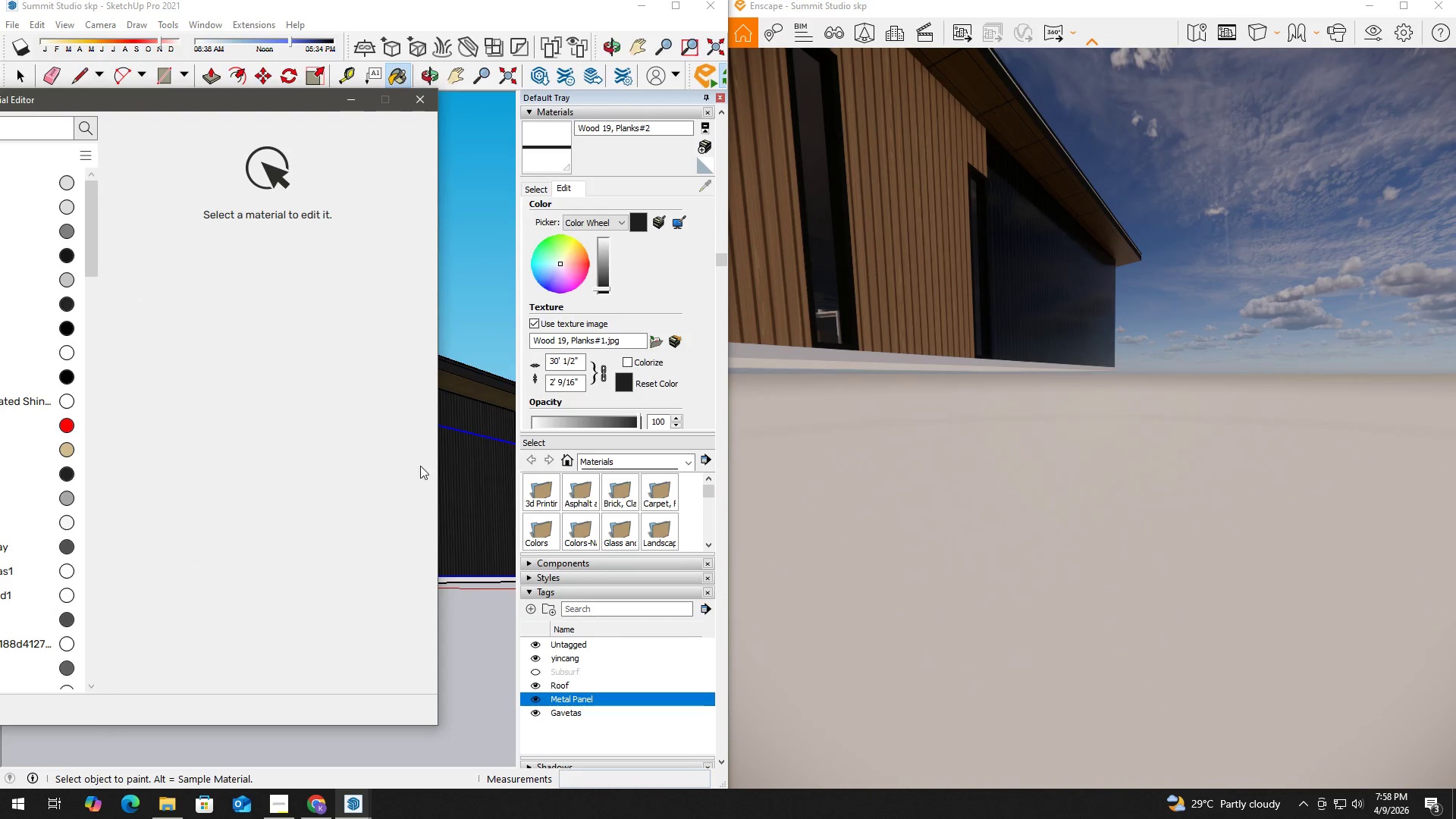 
key(B)
 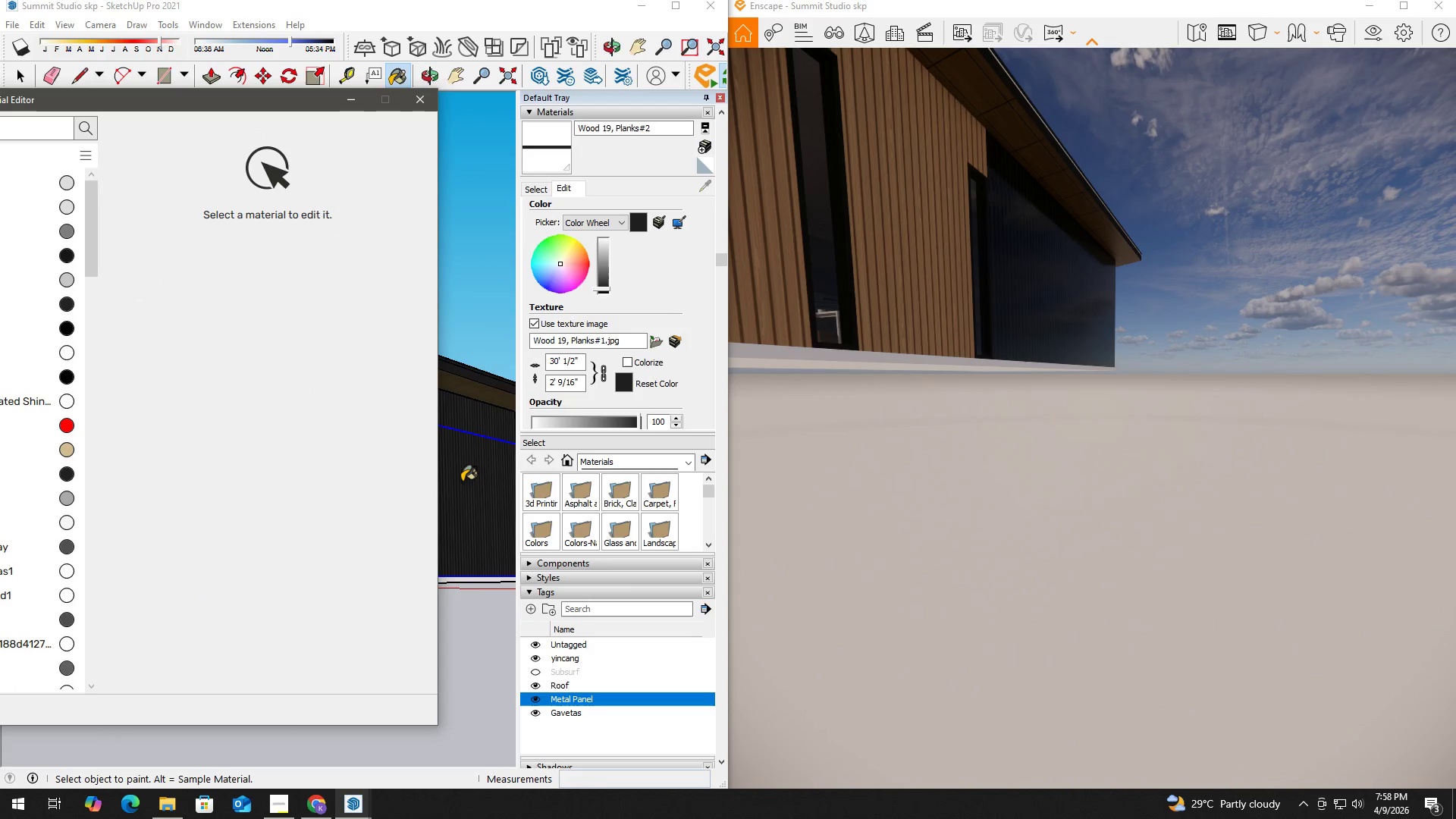 
hold_key(key=AltLeft, duration=0.58)
double_click([463, 482])
 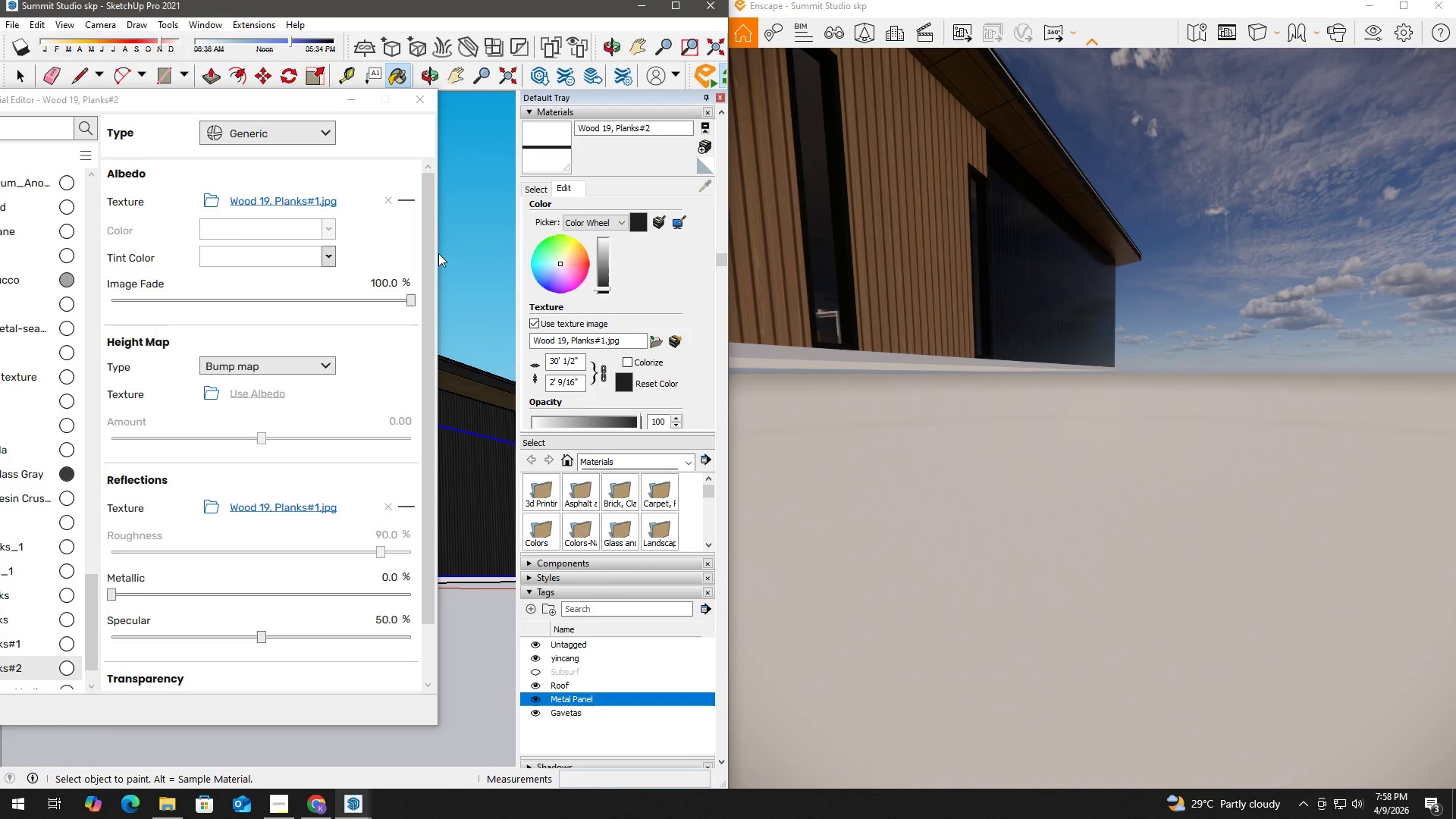 
left_click_drag(start_coordinate=[428, 252], to_coordinate=[431, 357])
 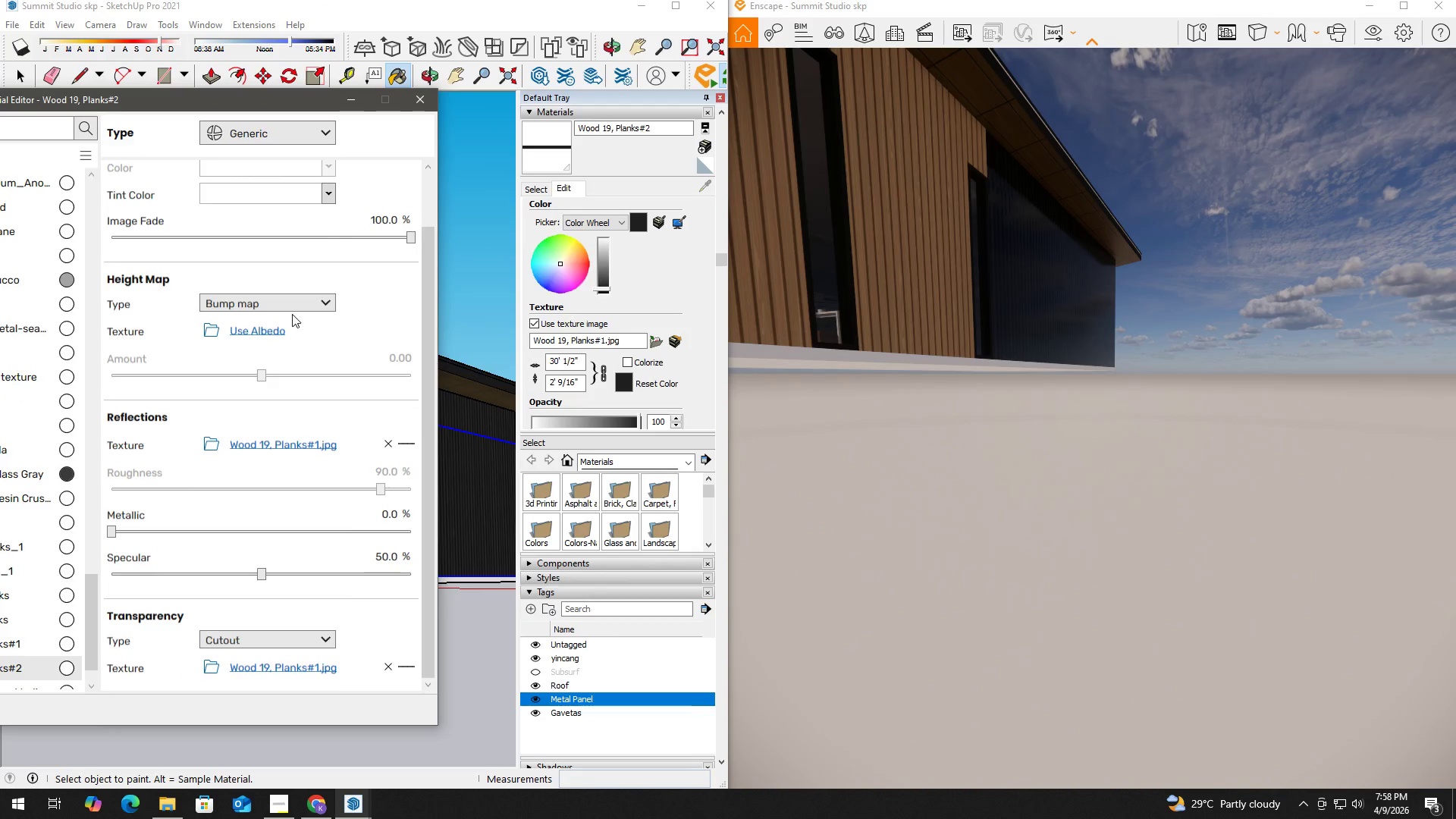 
mouse_move([277, 327])
 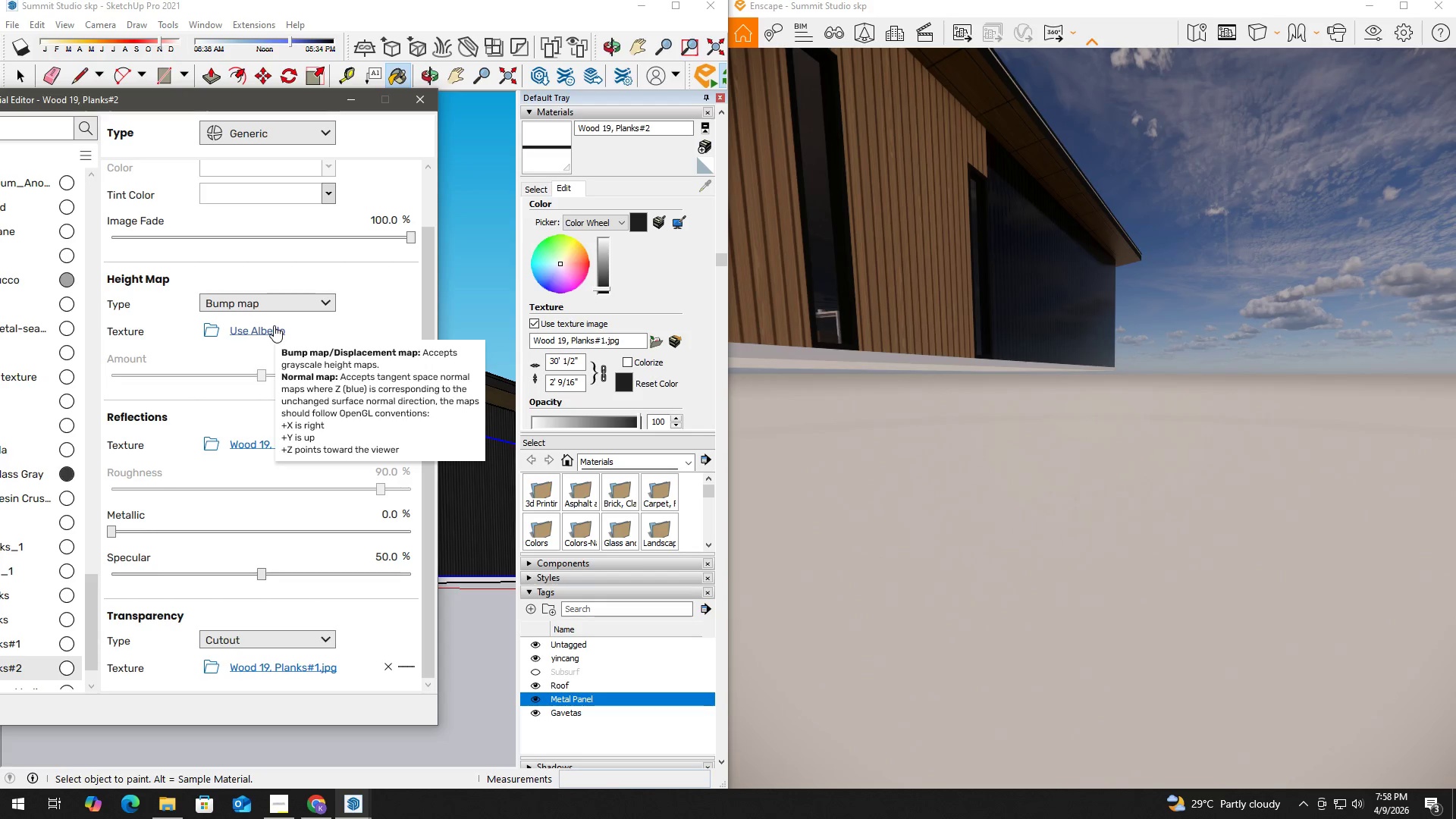 
left_click([274, 325])
 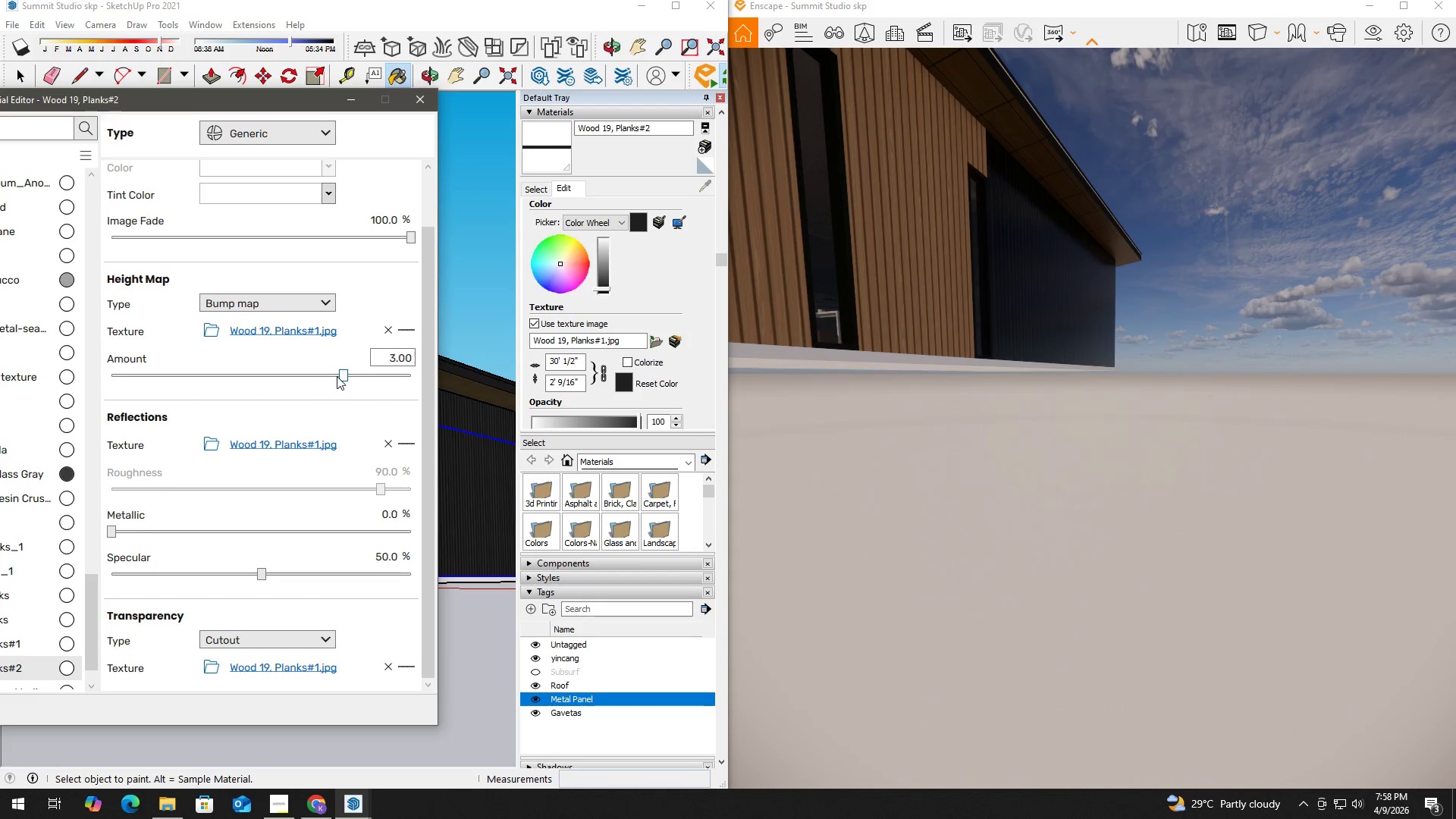 
left_click_drag(start_coordinate=[344, 377], to_coordinate=[416, 384])
 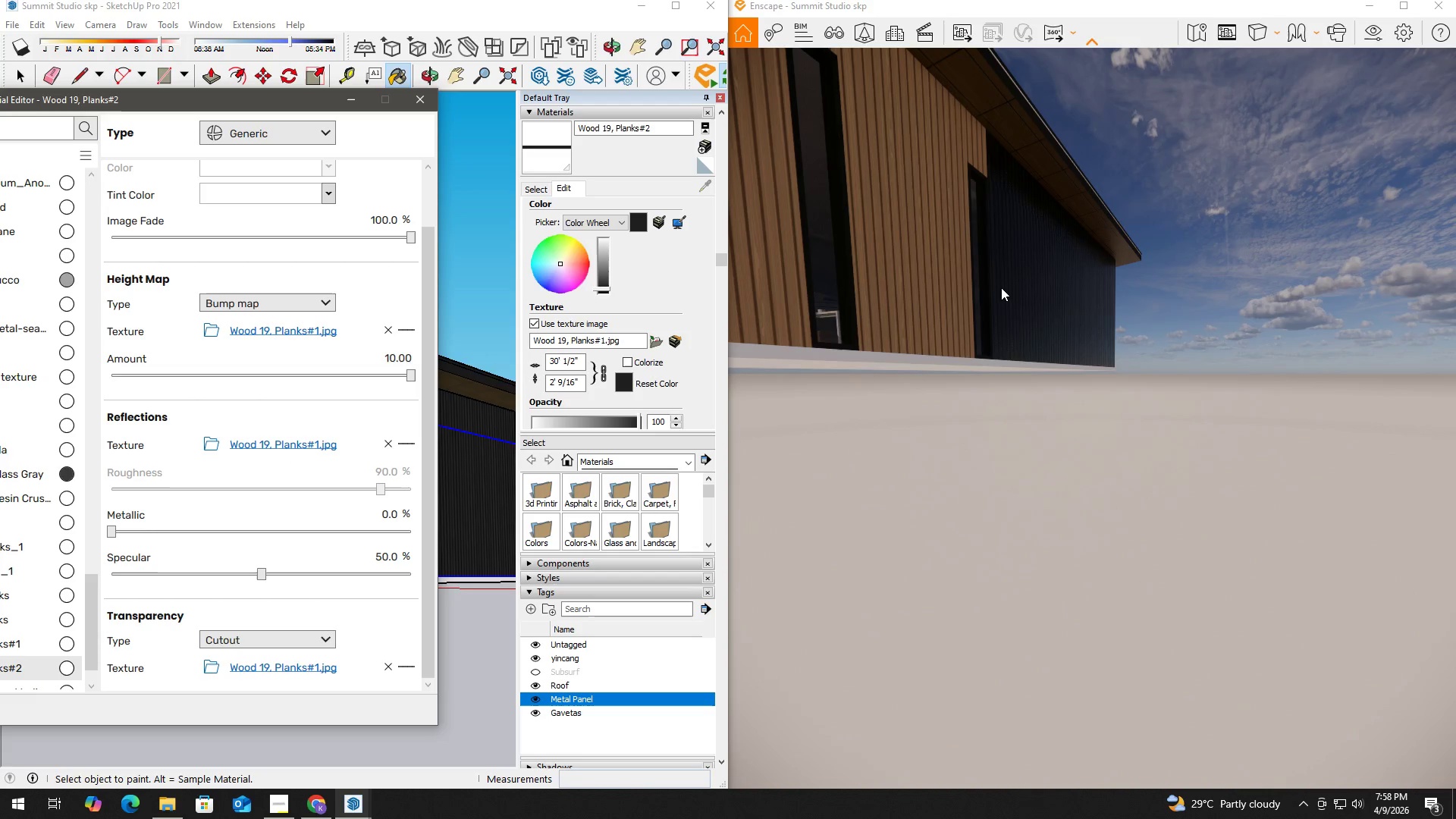 
left_click([1012, 289])
 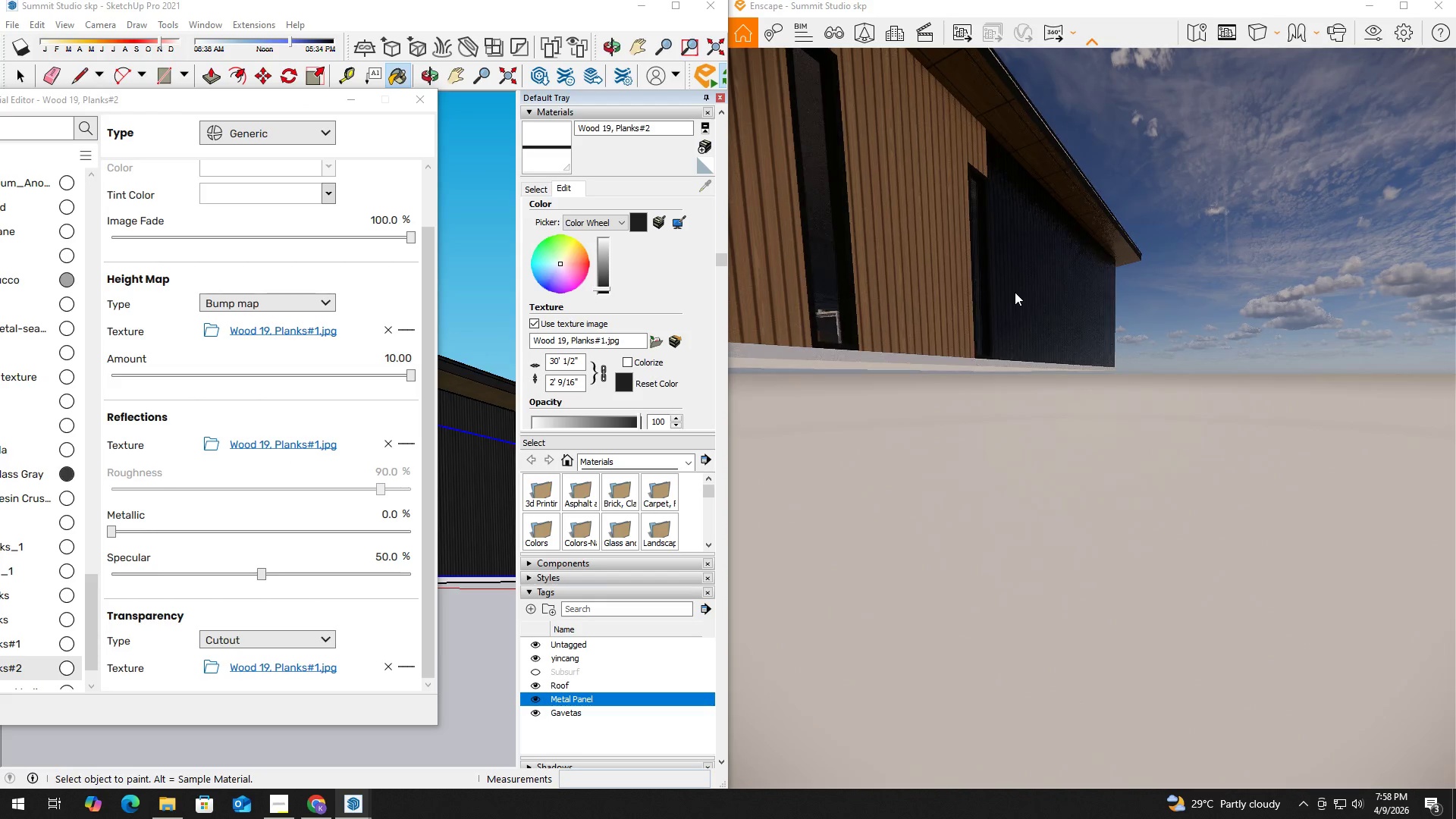 
hold_key(key=D, duration=1.12)
 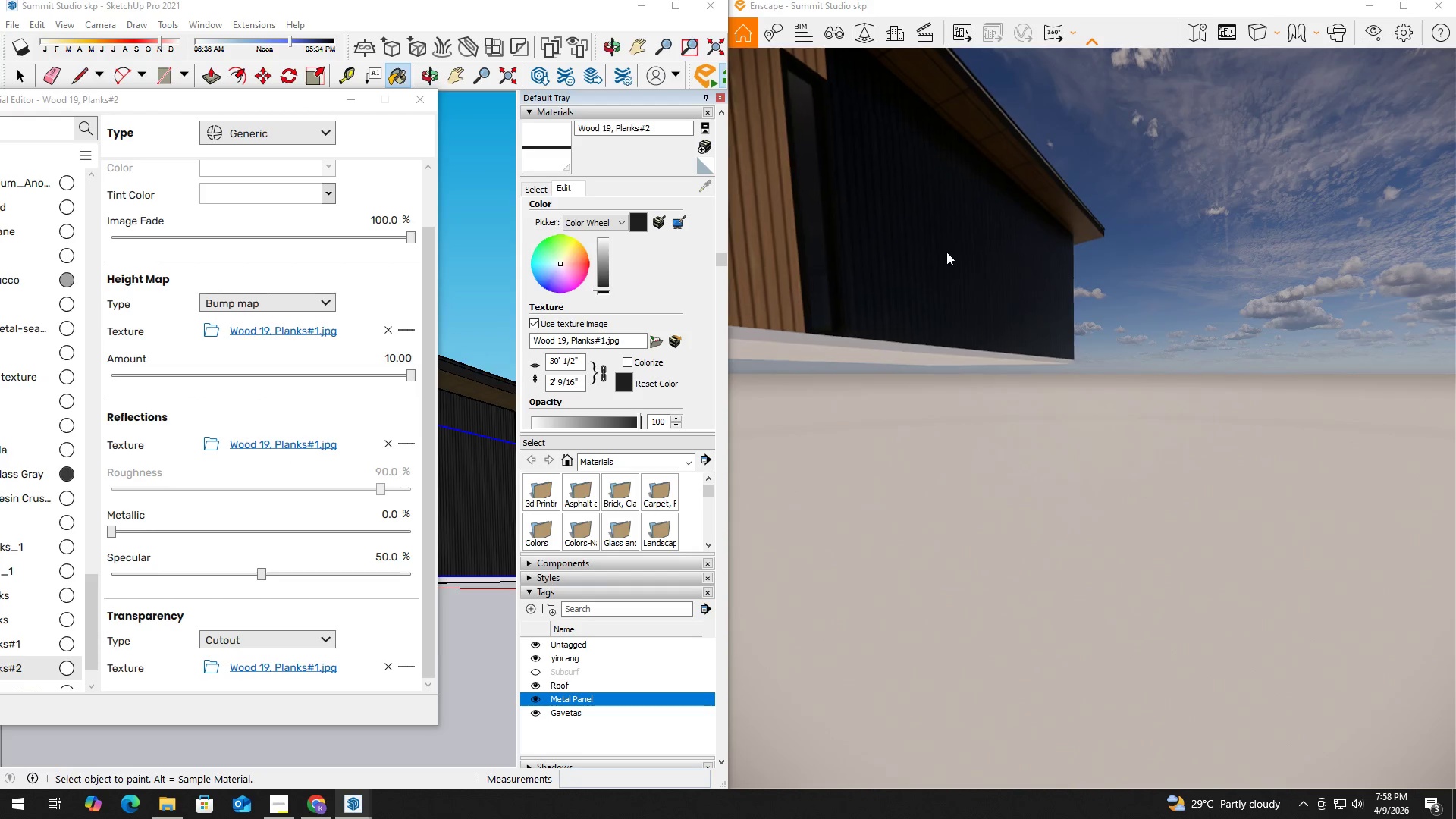 
hold_key(key=W, duration=1.5)
 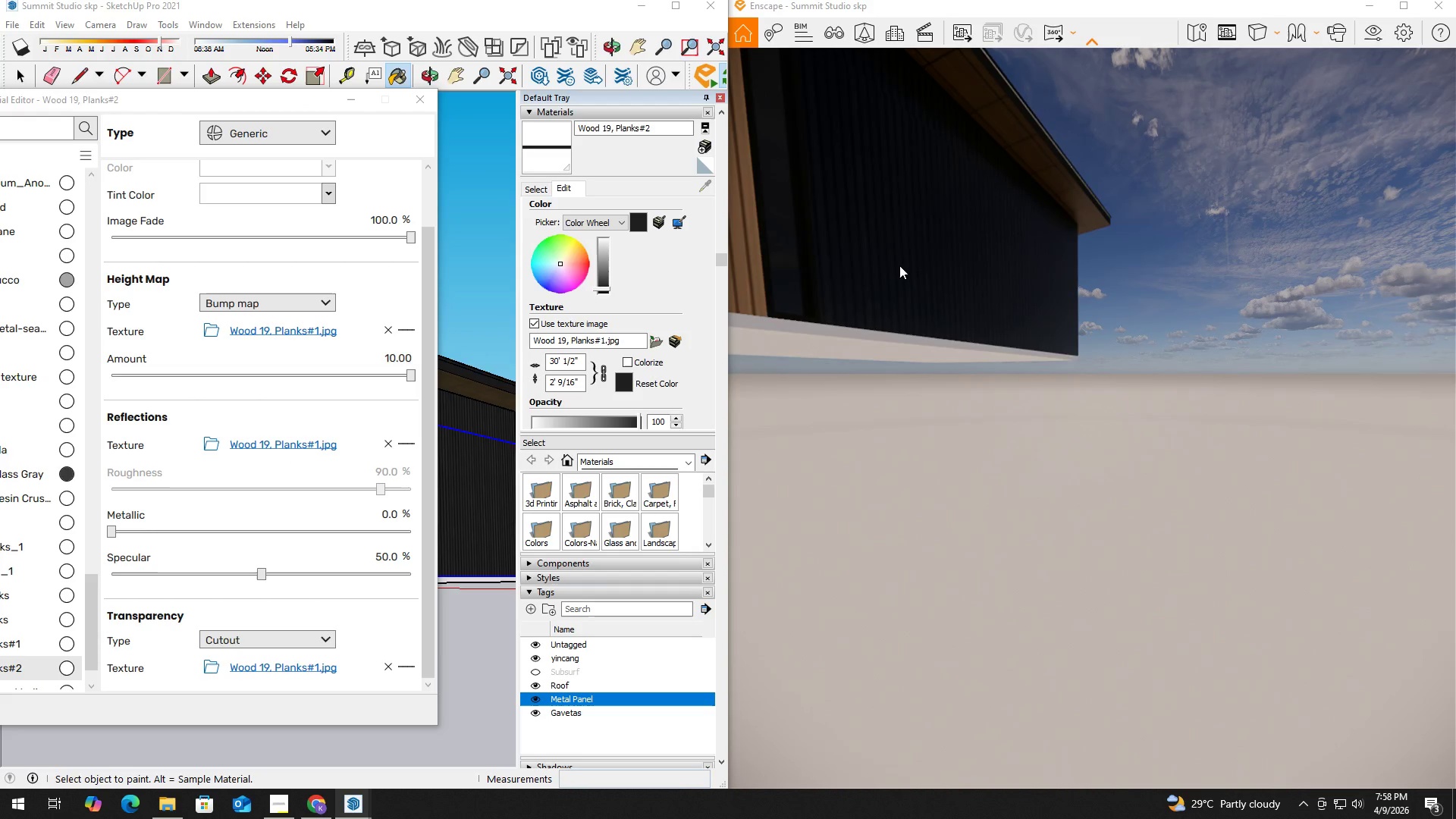 
hold_key(key=W, duration=1.26)
 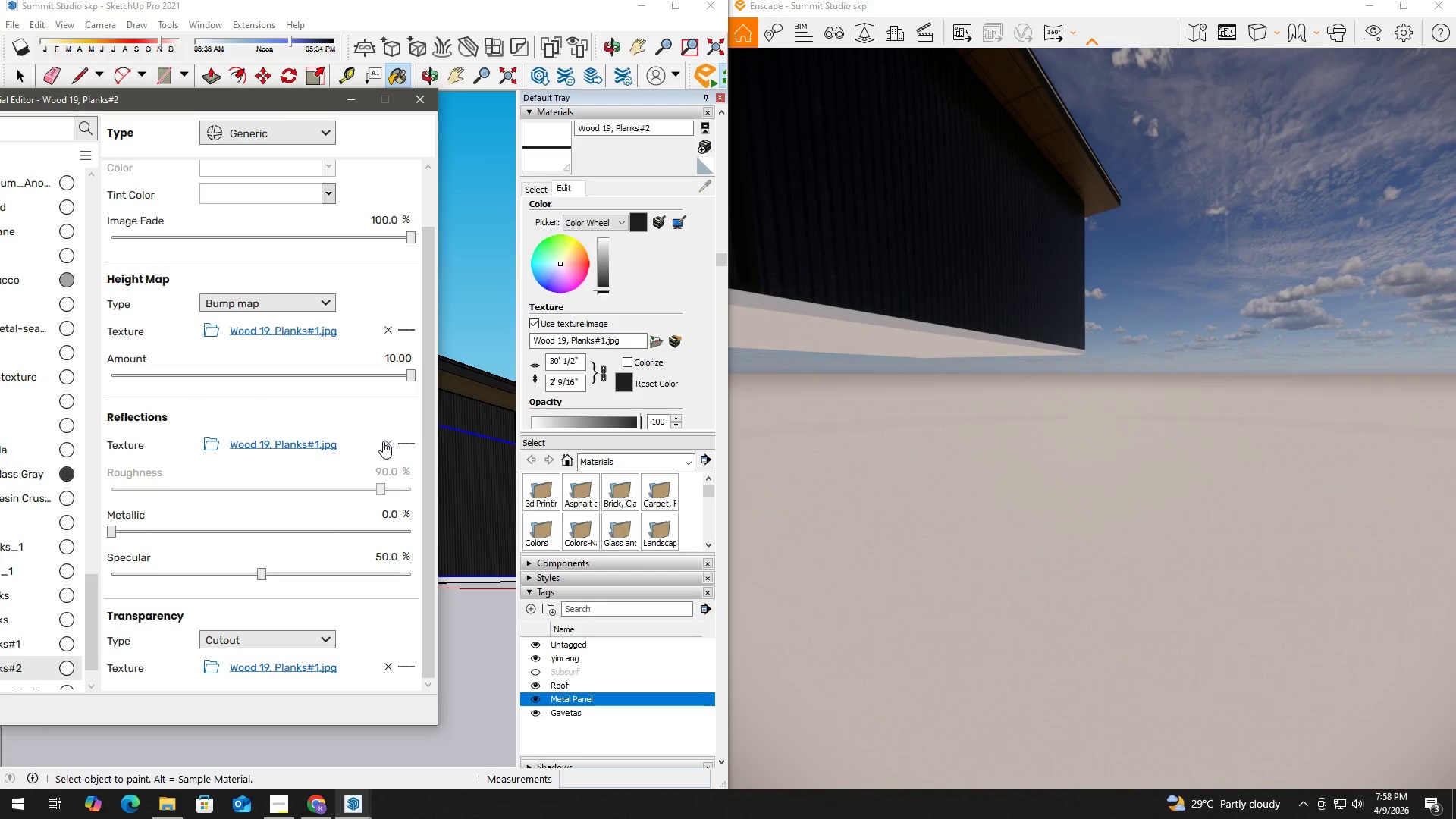 
type(aa)
 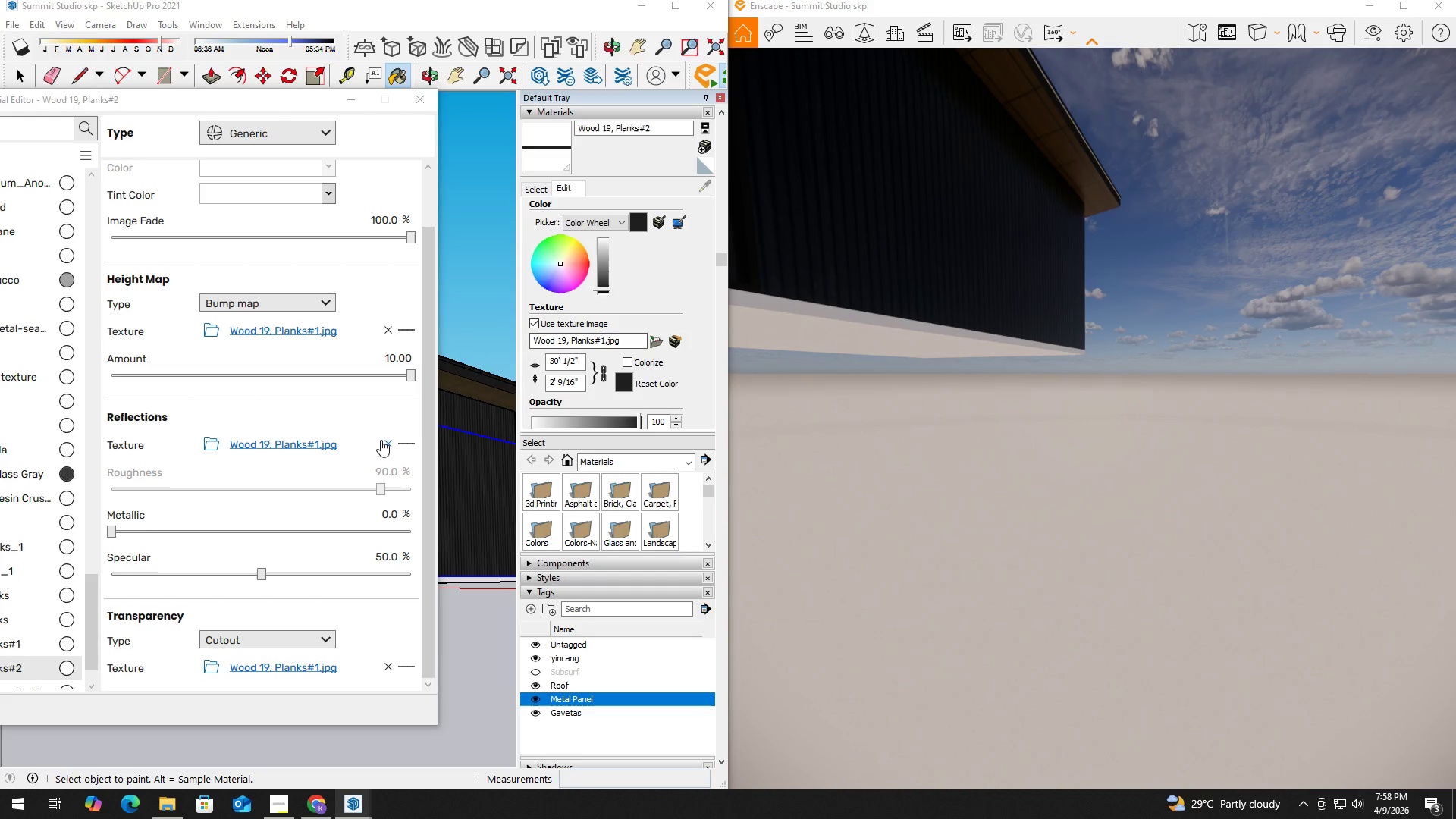 
left_click([383, 441])
 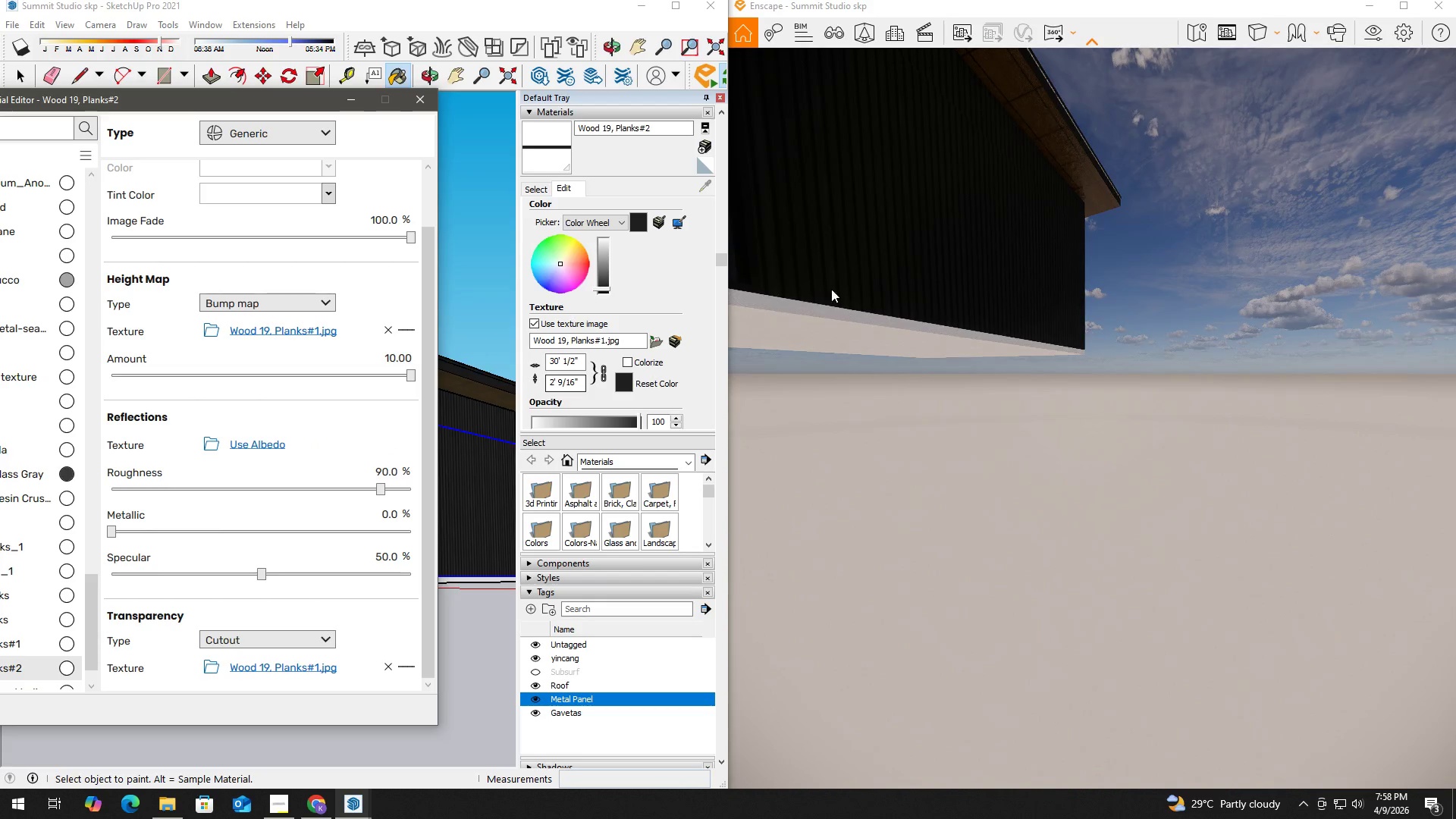 
hold_key(key=A, duration=0.52)
 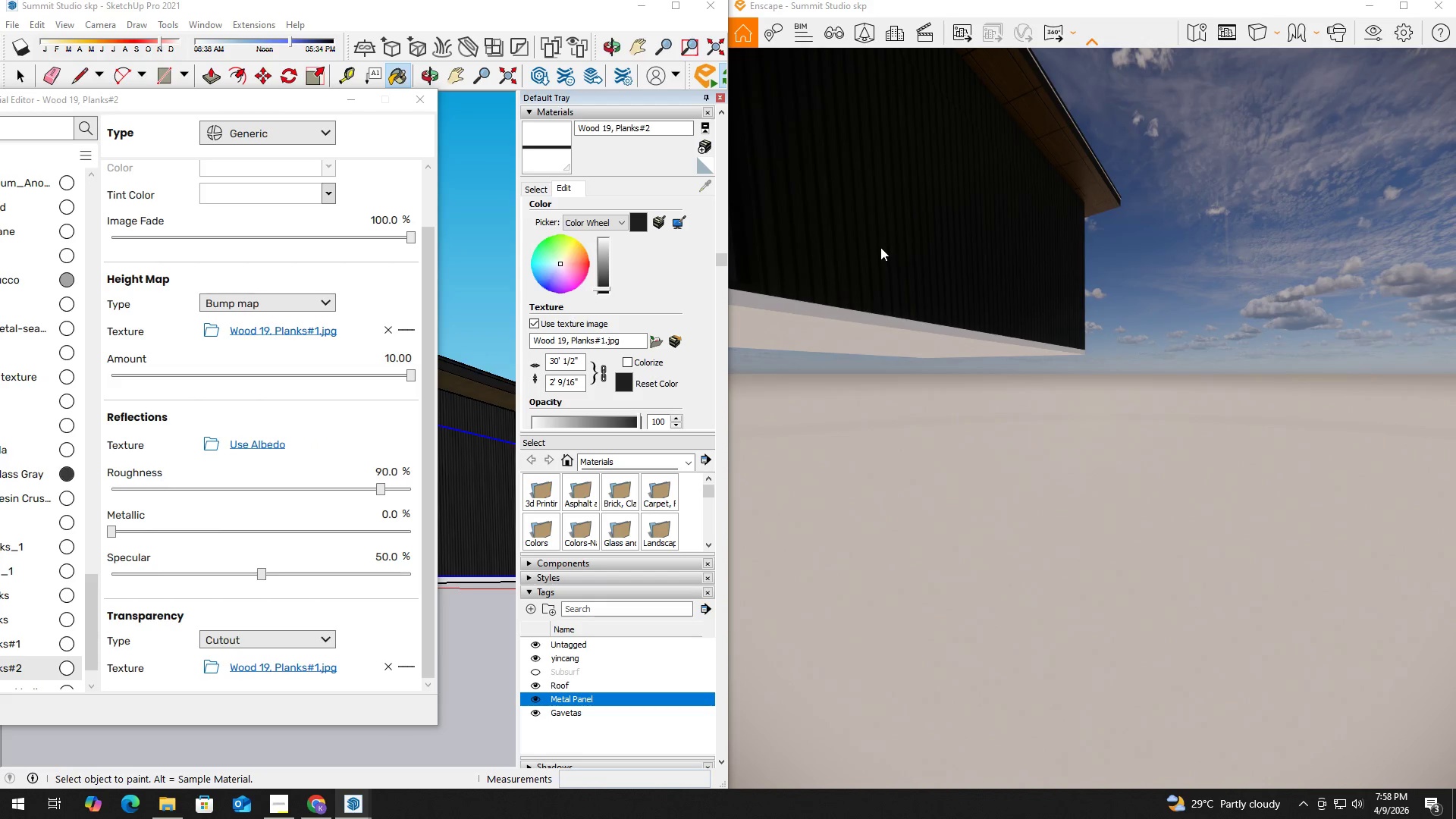 
hold_key(key=W, duration=0.33)
 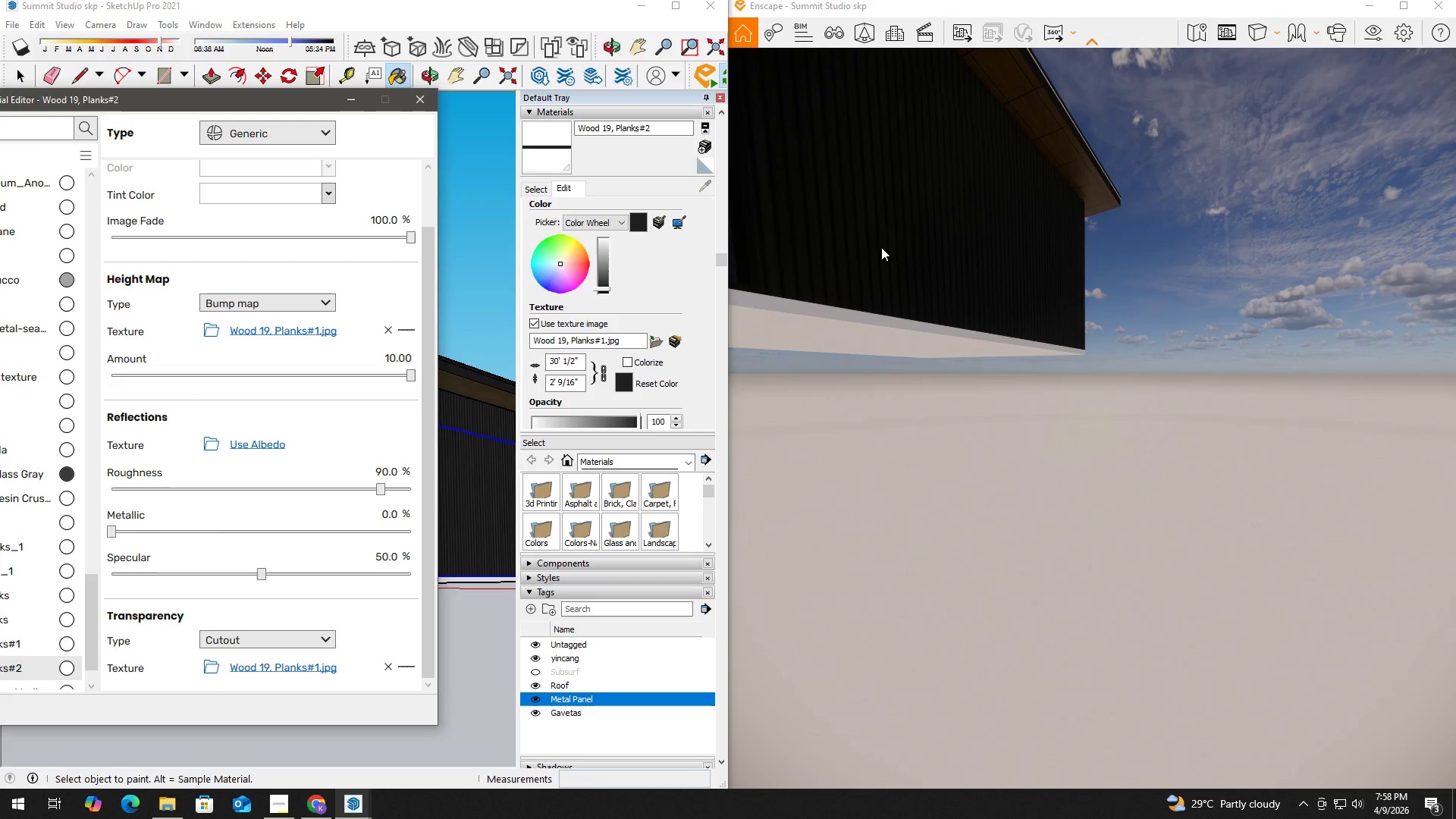 
left_click([881, 247])
 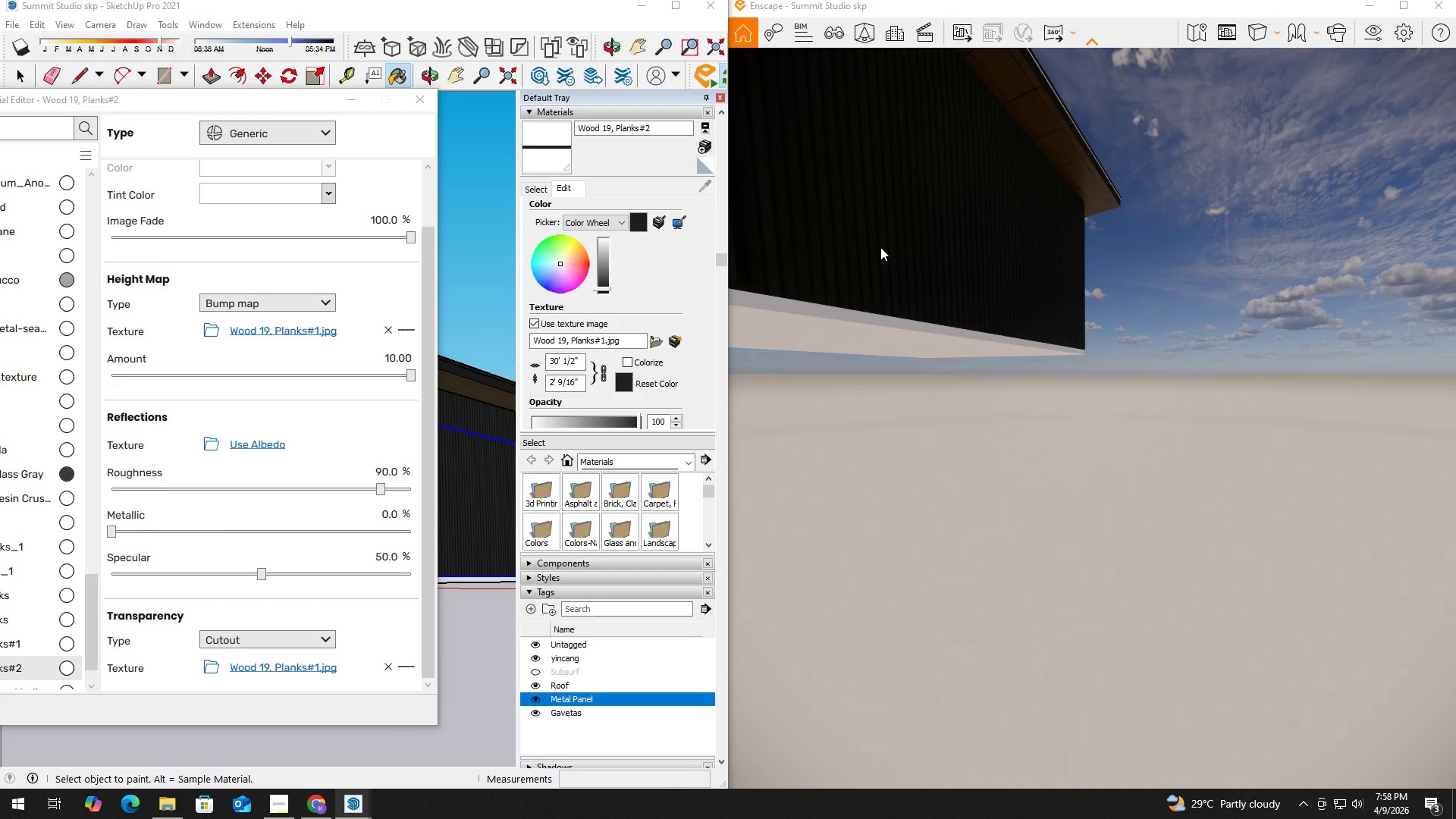 
key(W)
 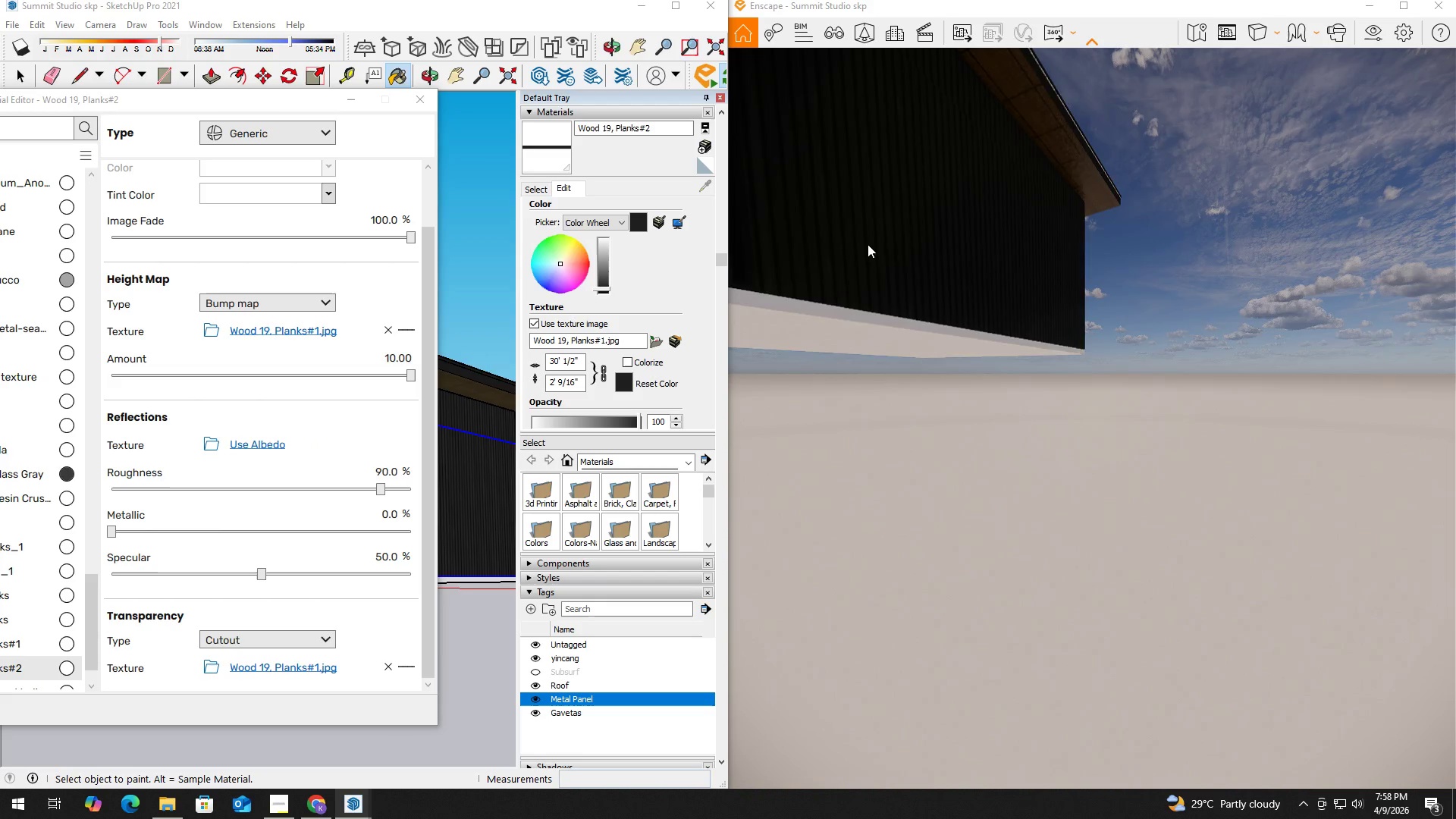 
hold_key(key=A, duration=0.52)
 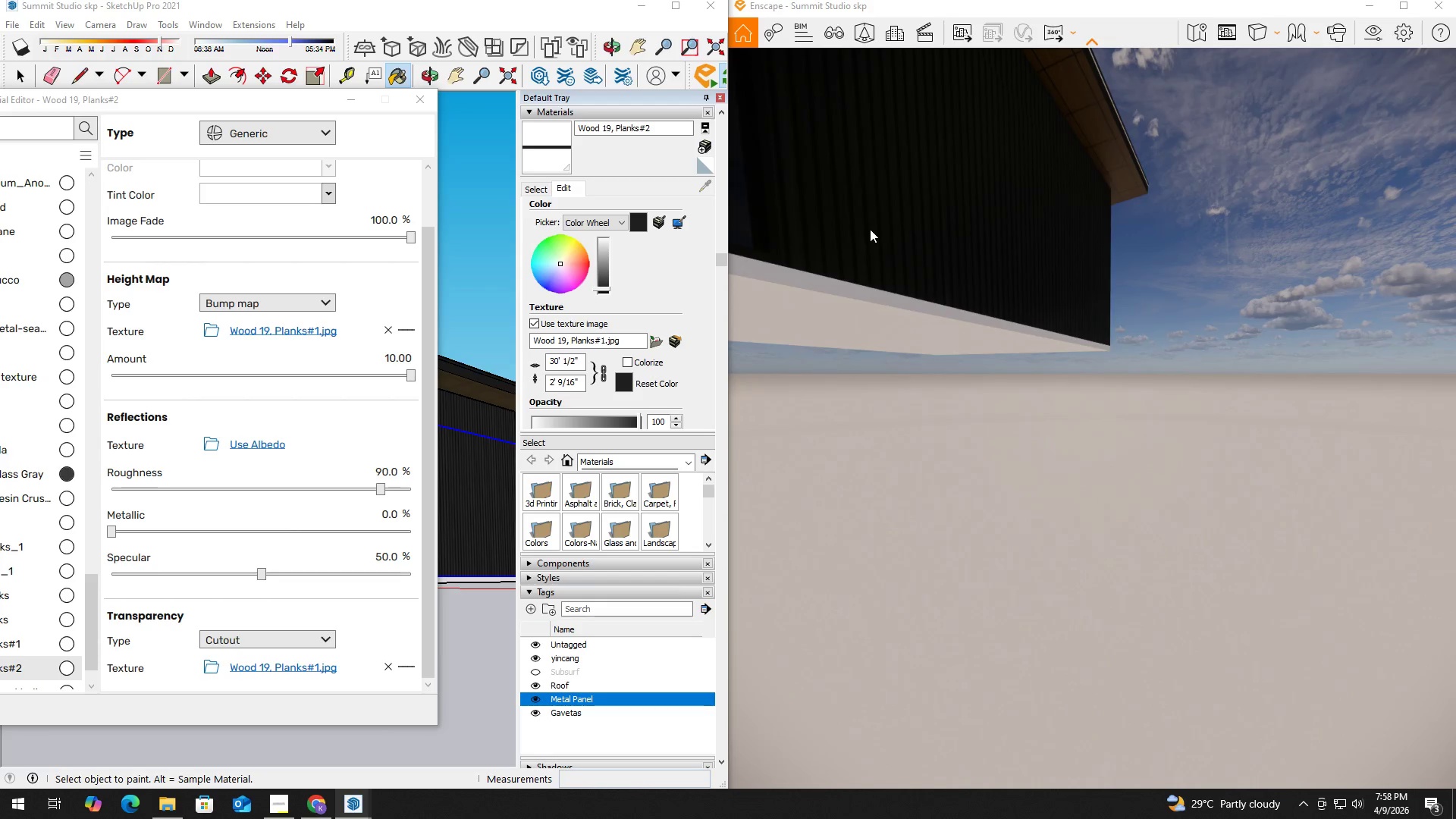 
type(wwe)
 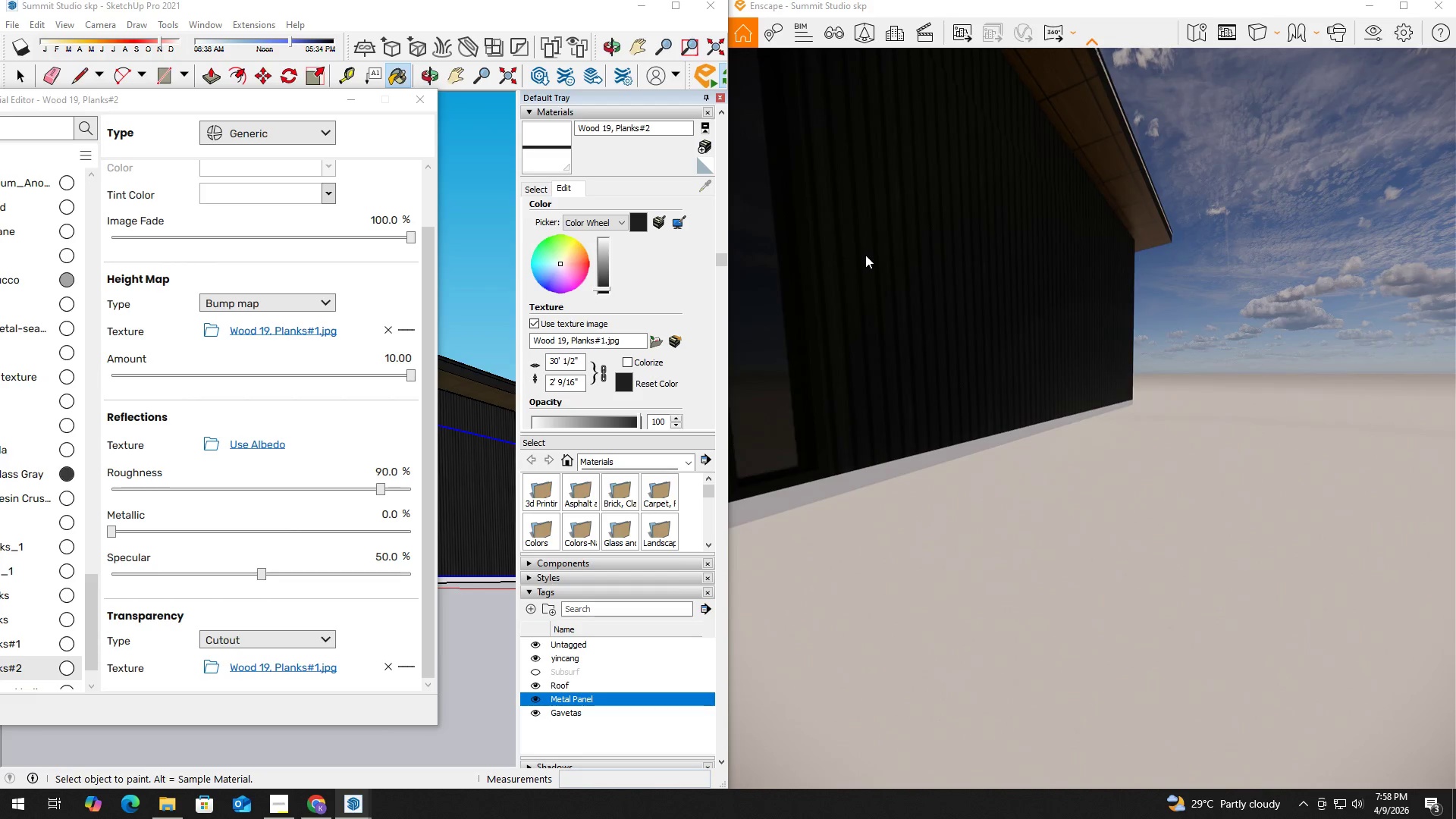 
hold_key(key=A, duration=0.44)
 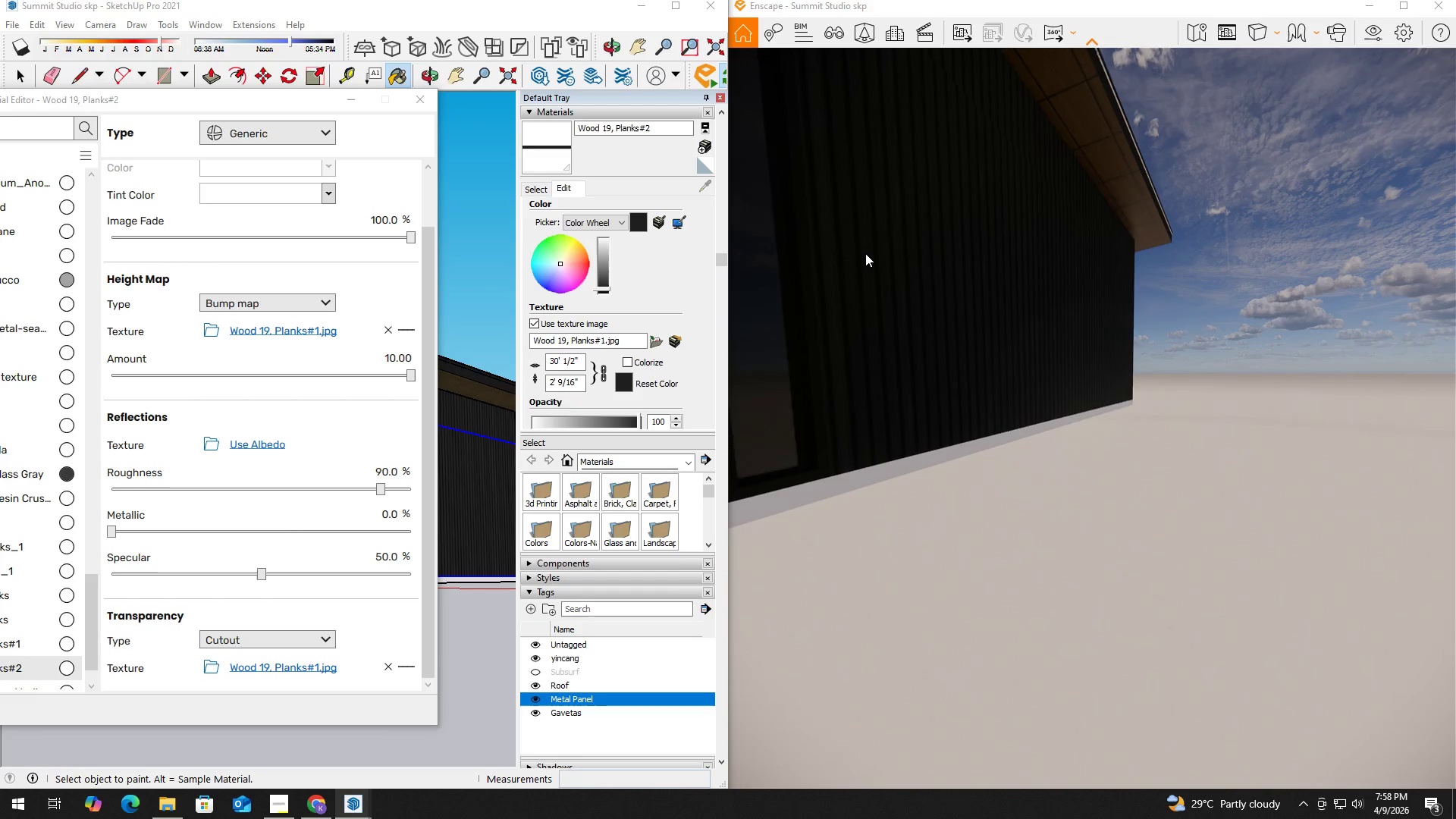 
key(Q)
 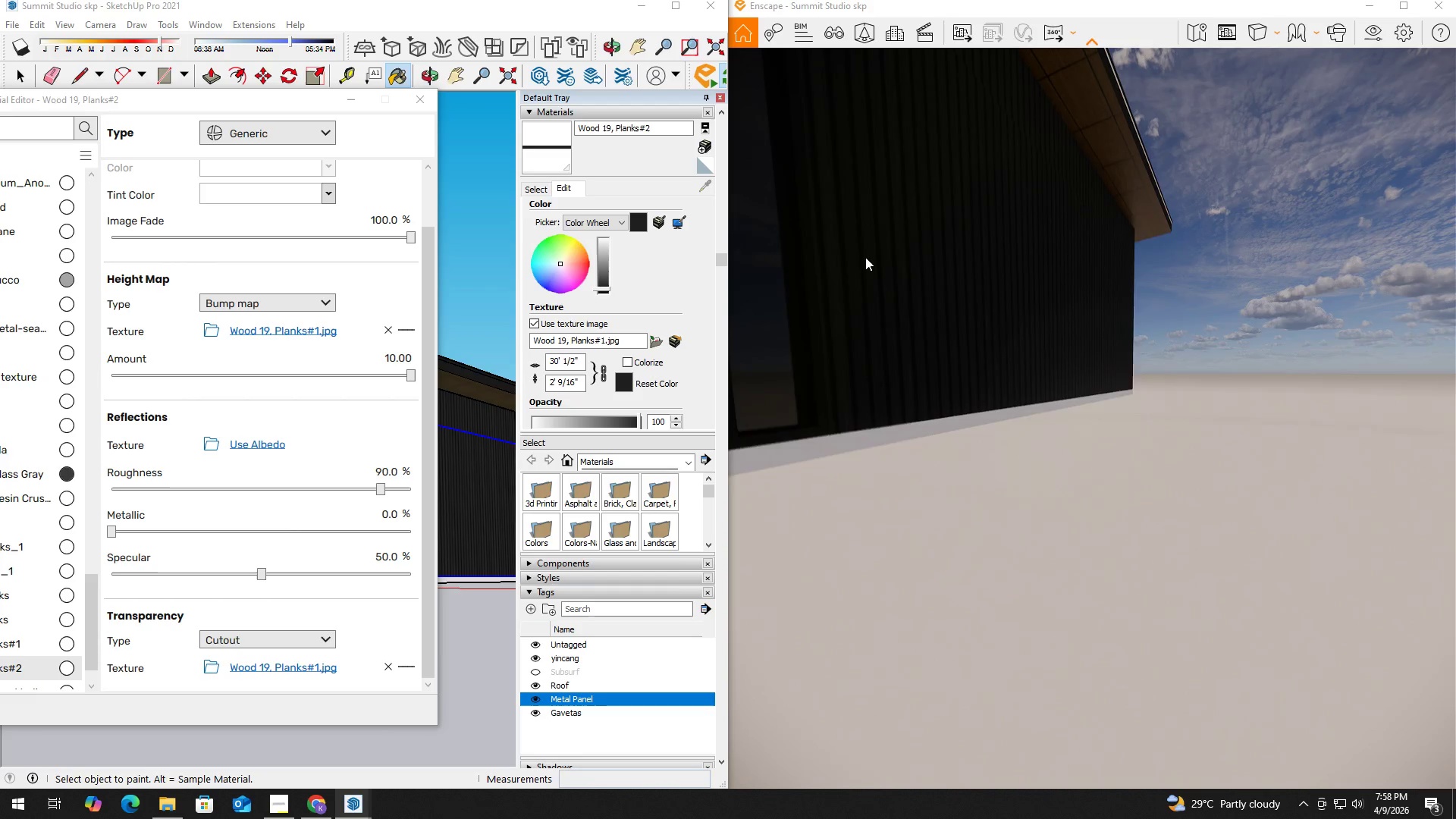 
hold_key(key=E, duration=0.64)
 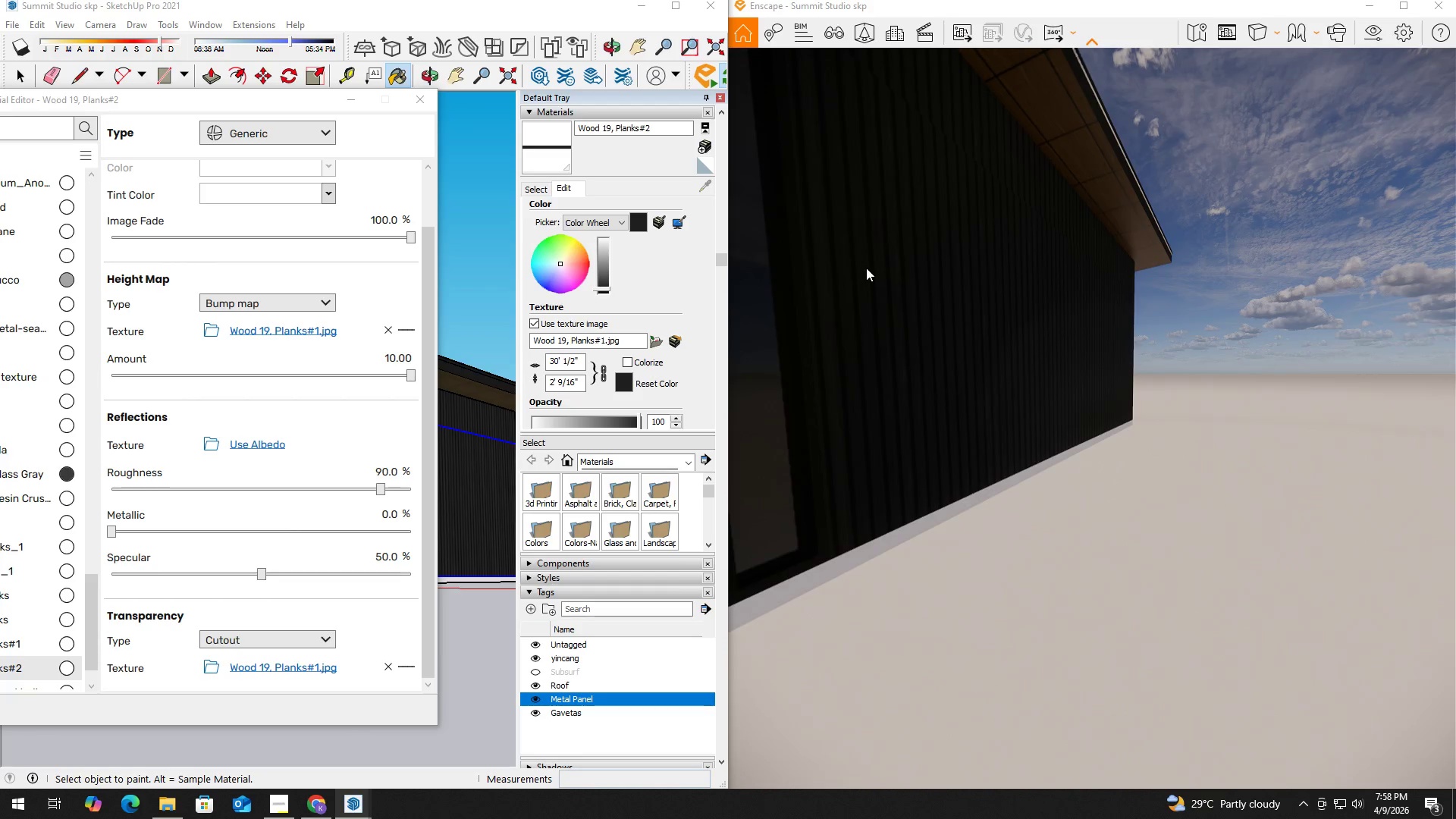 
scroll: coordinate [866, 268], scroll_direction: down, amount: 1.0
 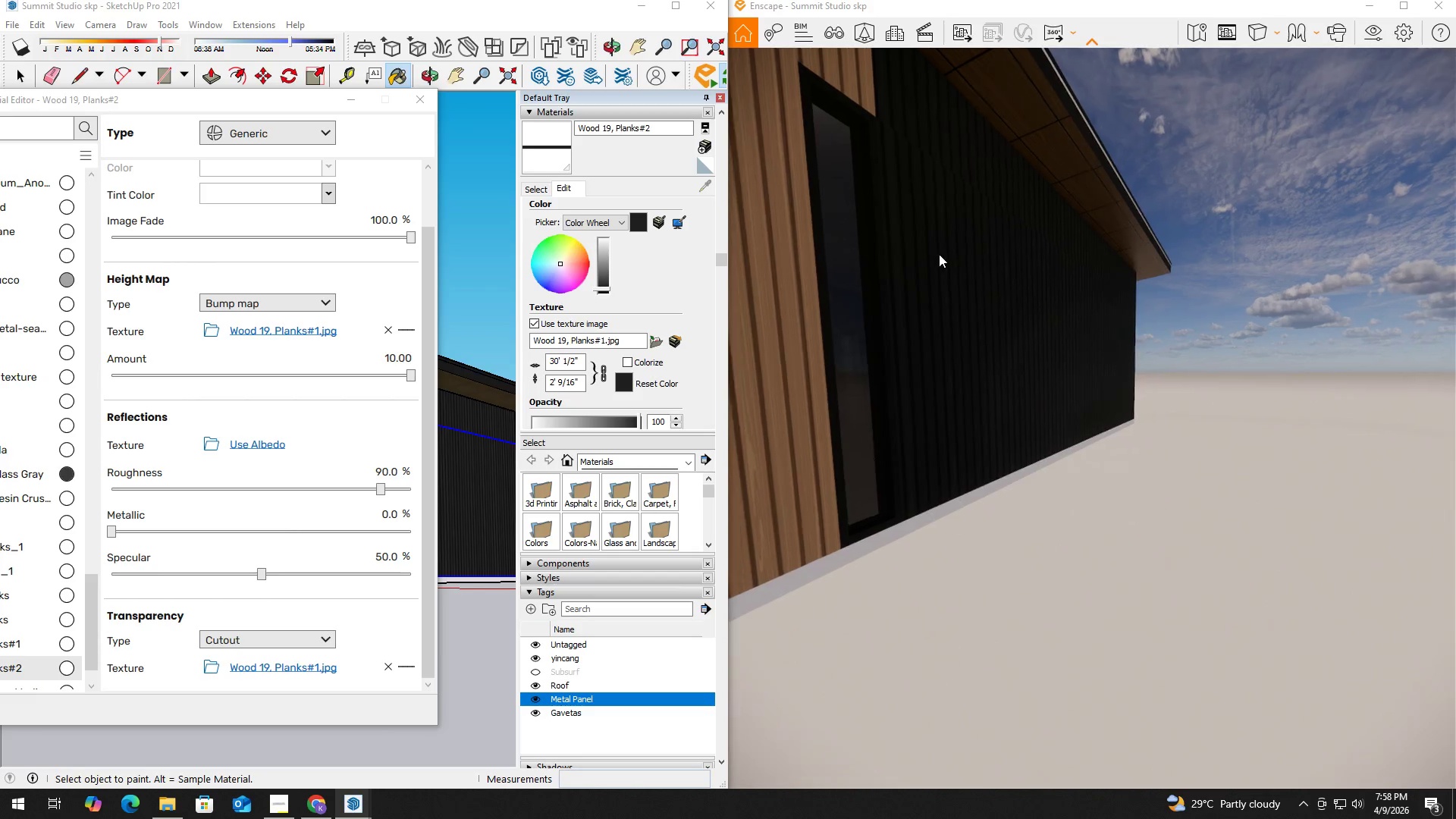 
left_click([939, 254])
 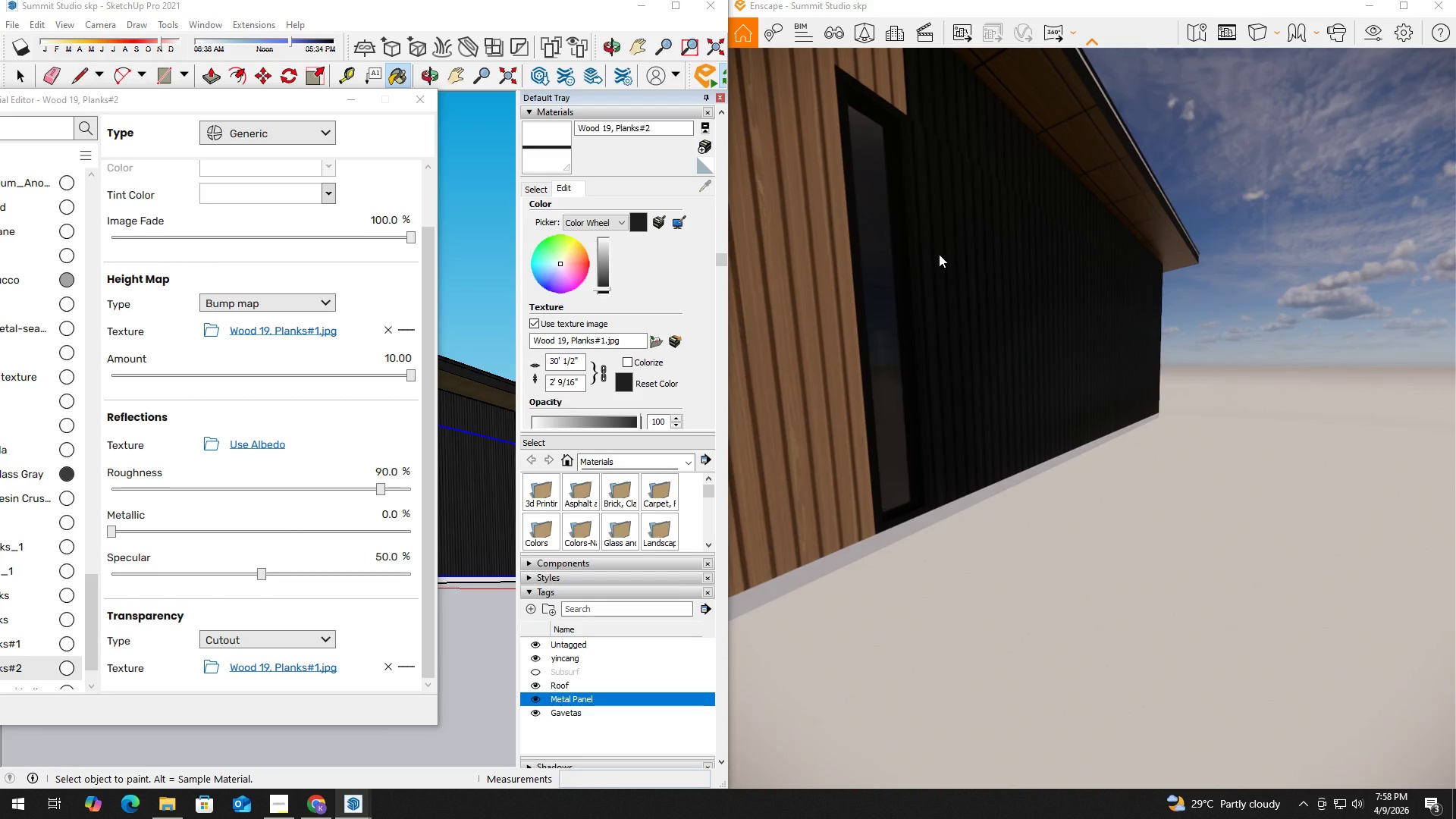 
key(Alt+Tab)
 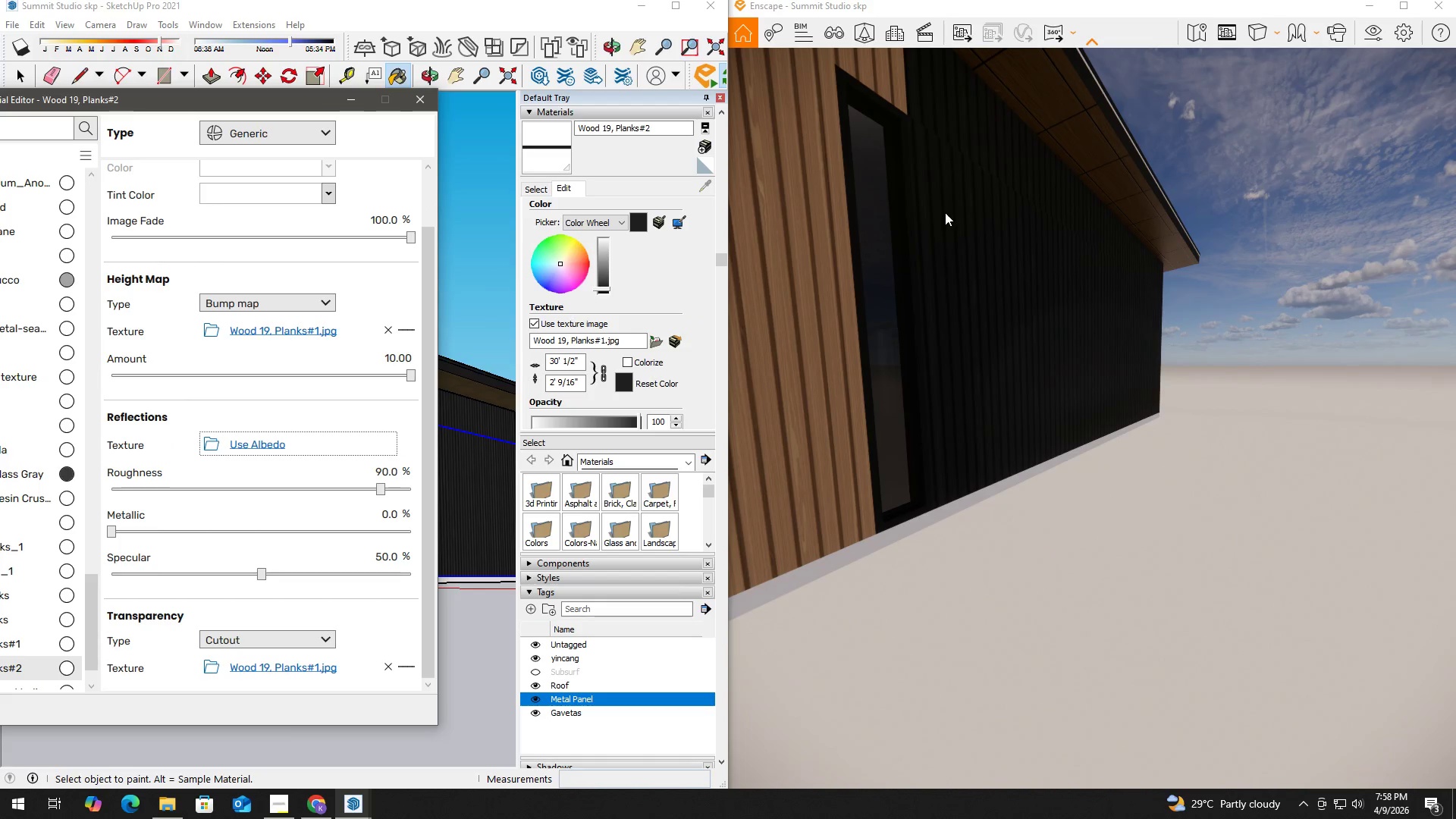 
left_click([349, 102])
 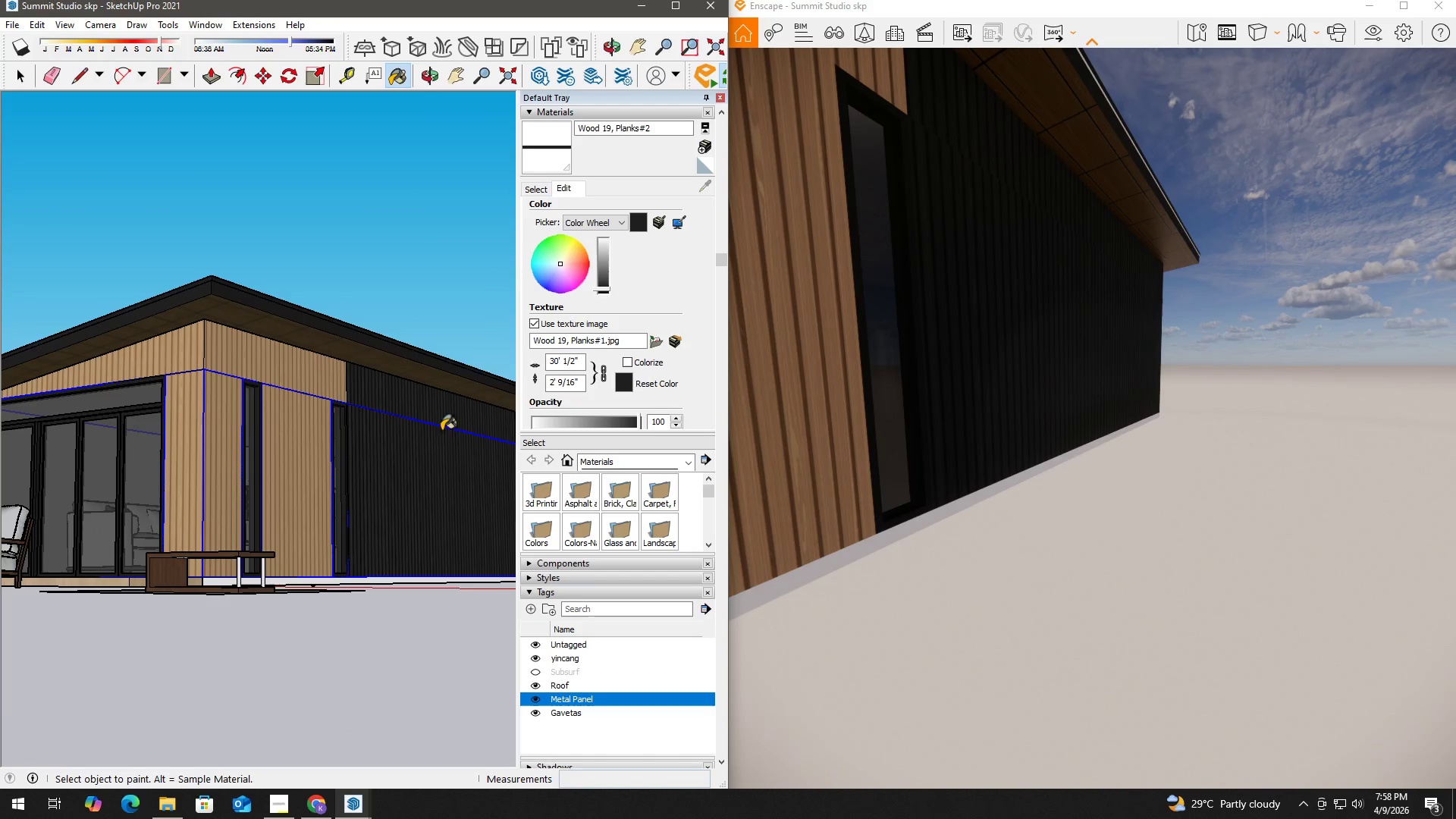 
key(Space)
 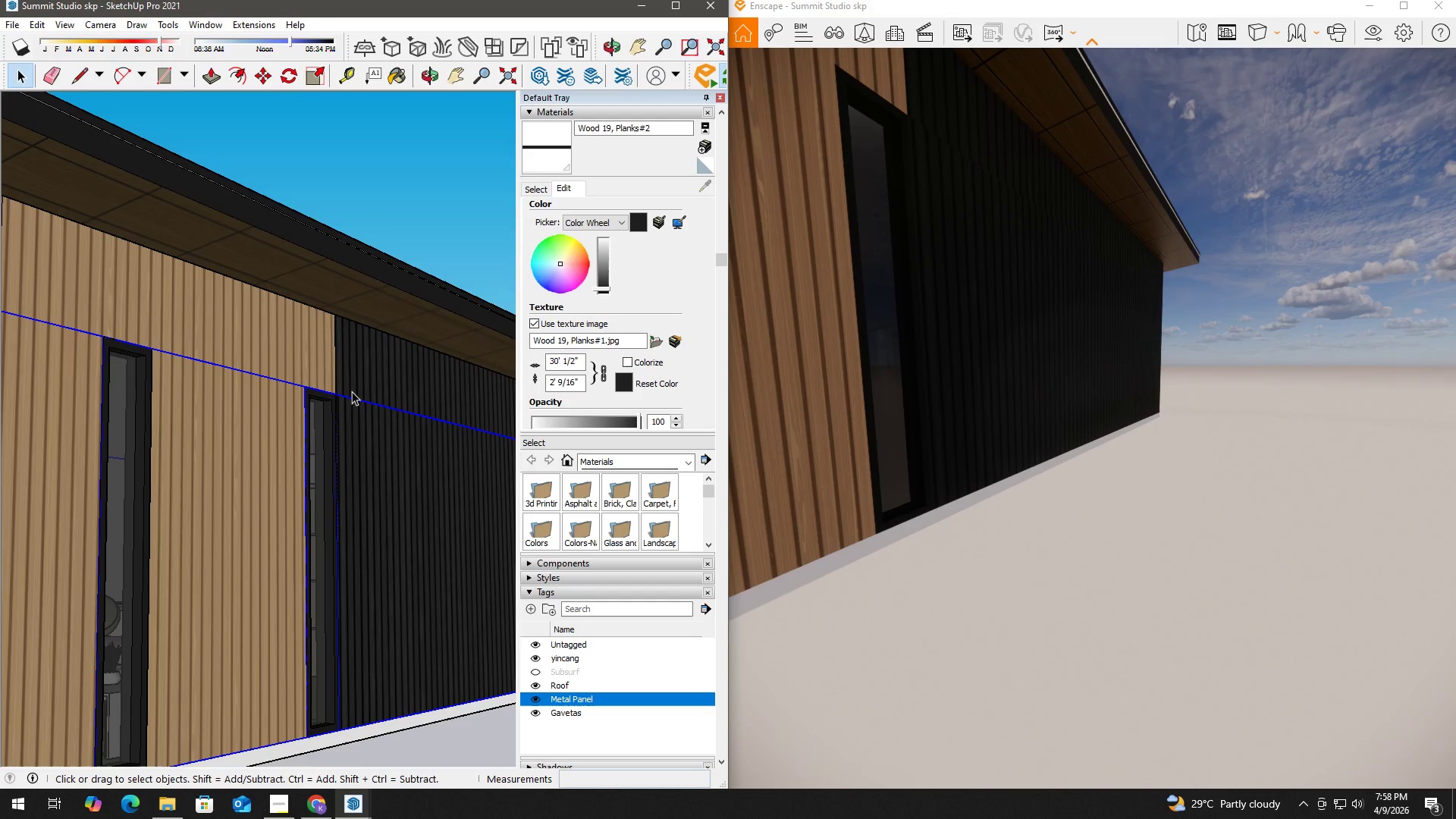 
left_click([352, 391])
 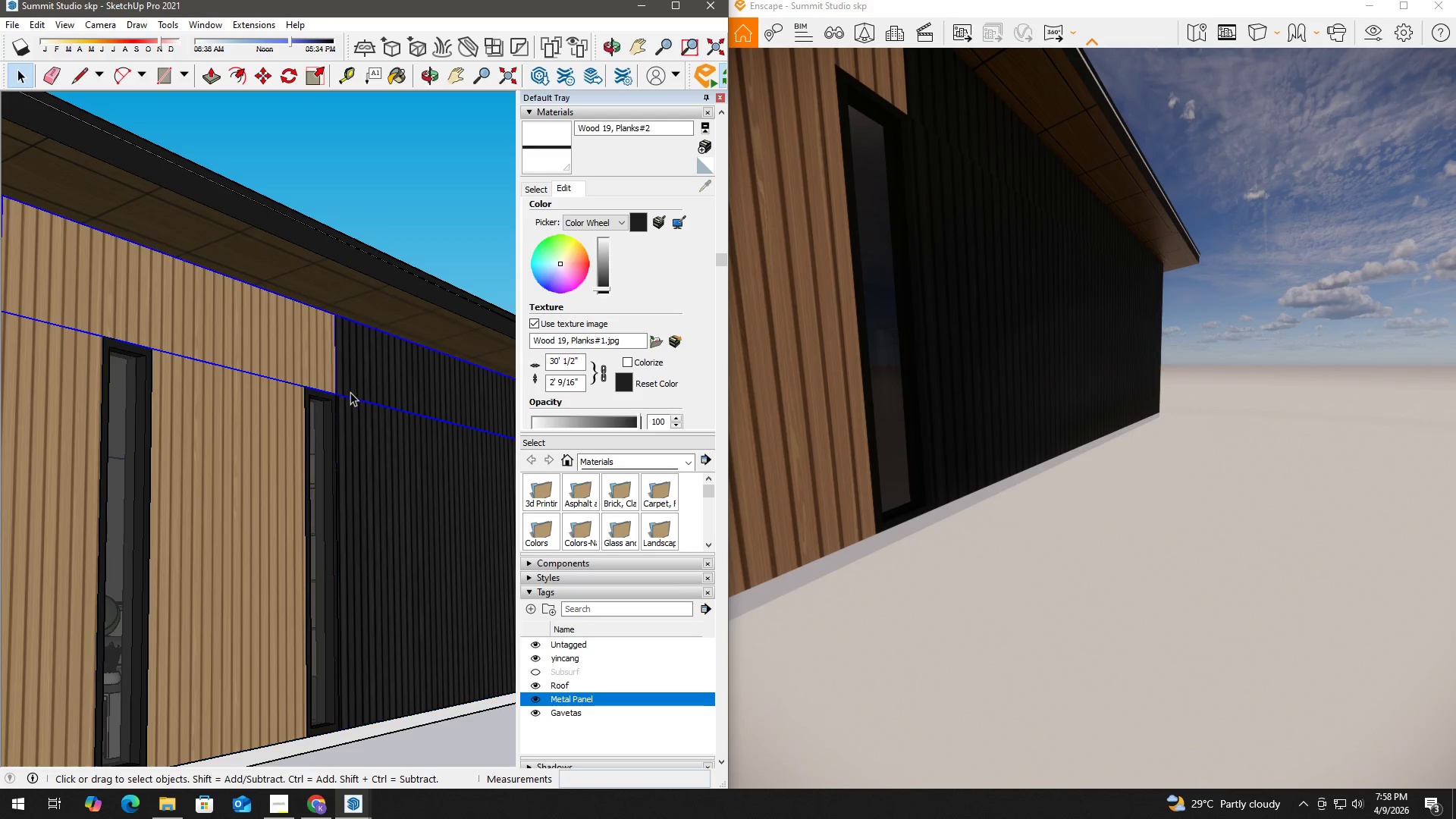 
scroll: coordinate [351, 394], scroll_direction: up, amount: 14.0
 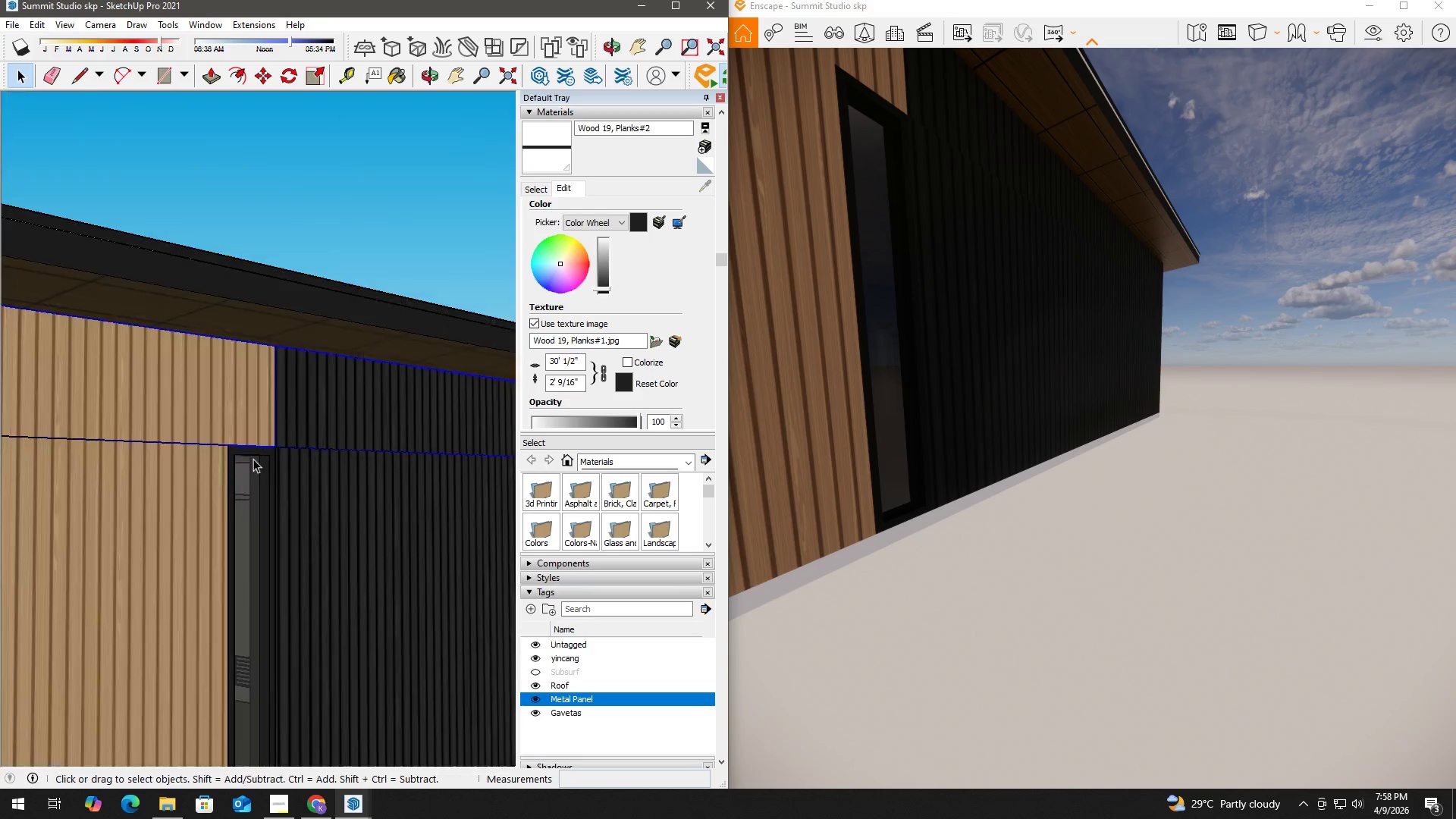 
left_click([268, 498])
 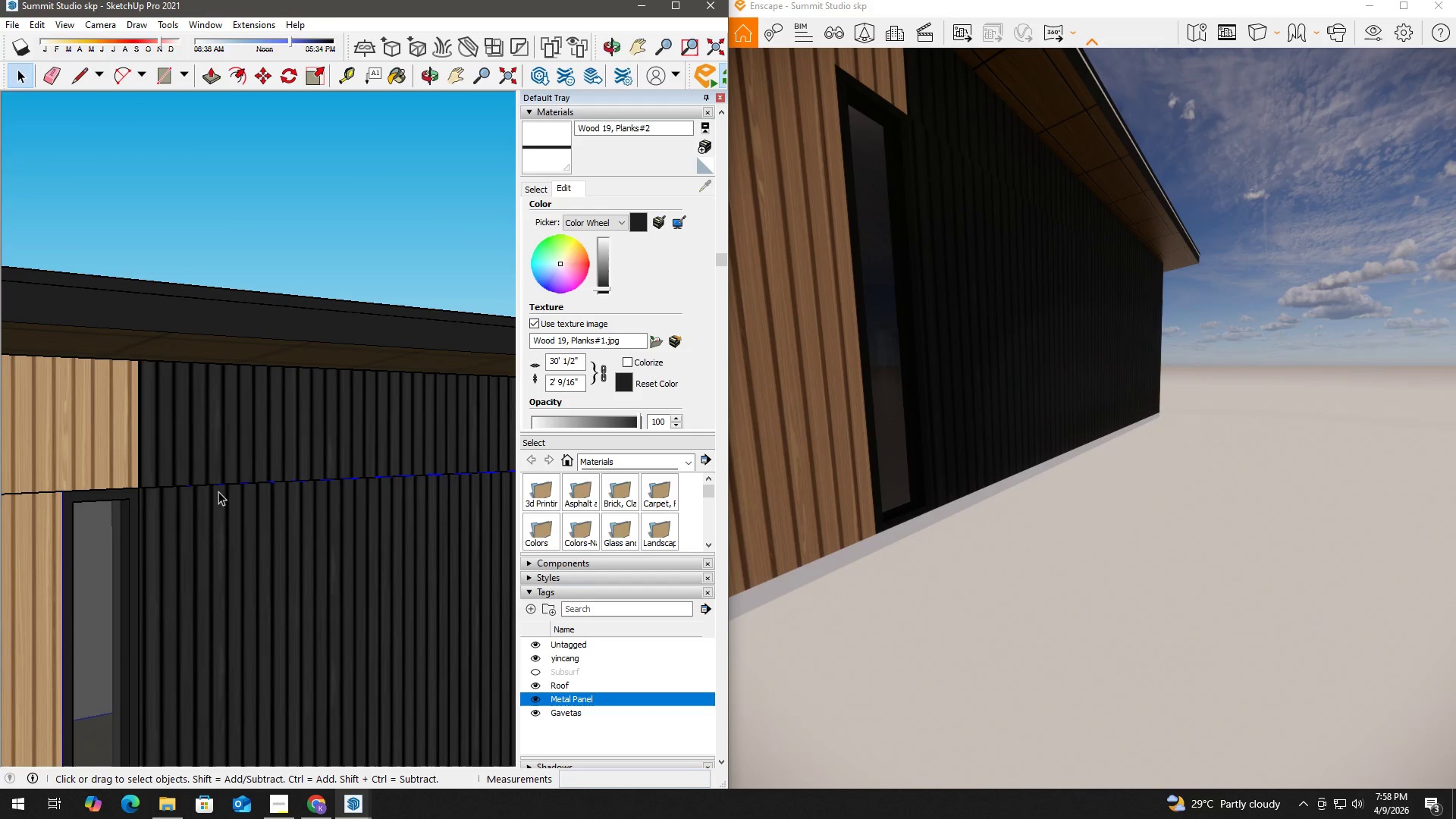 
scroll: coordinate [148, 464], scroll_direction: up, amount: 28.0
 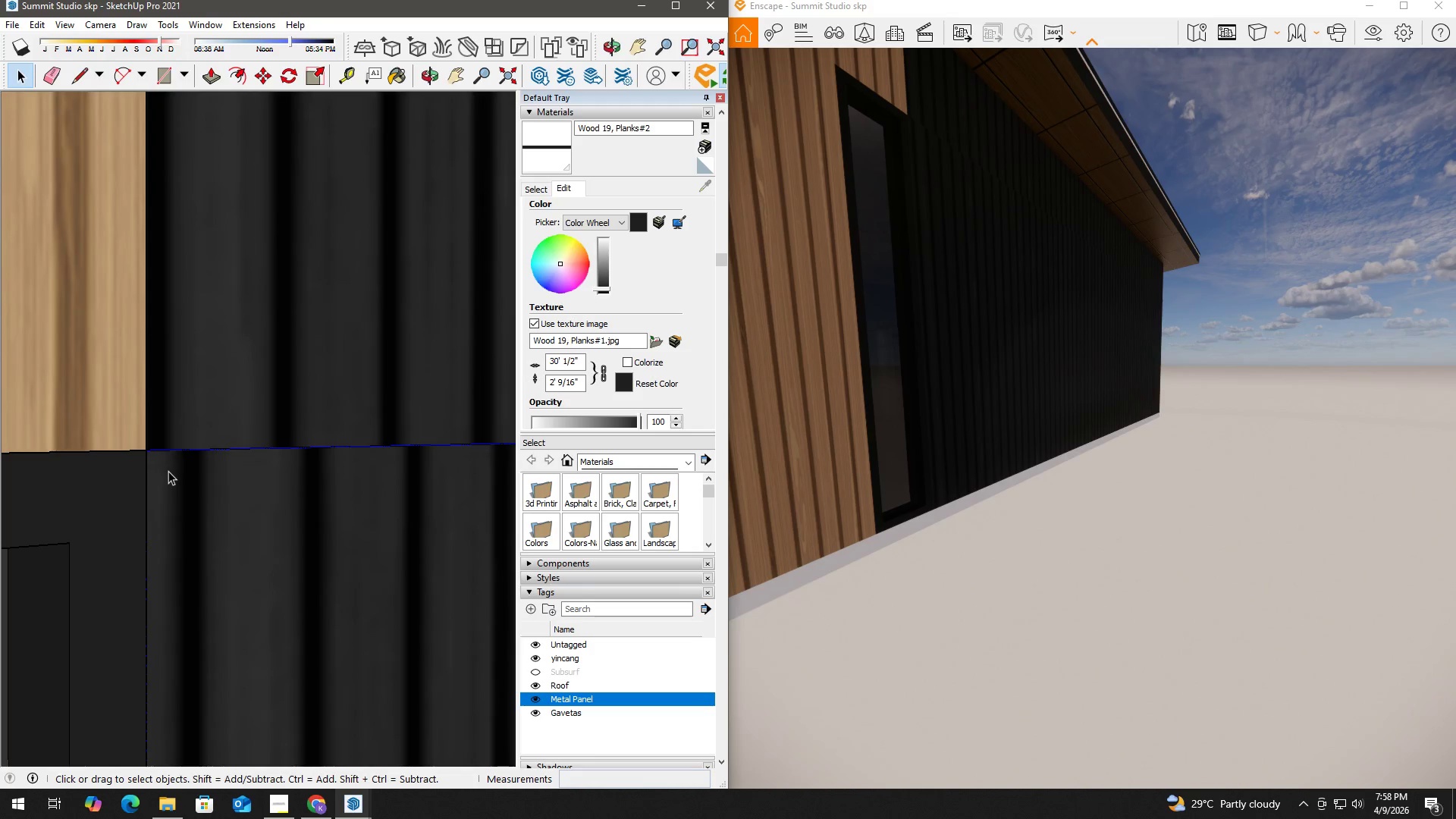 
double_click([171, 471])
 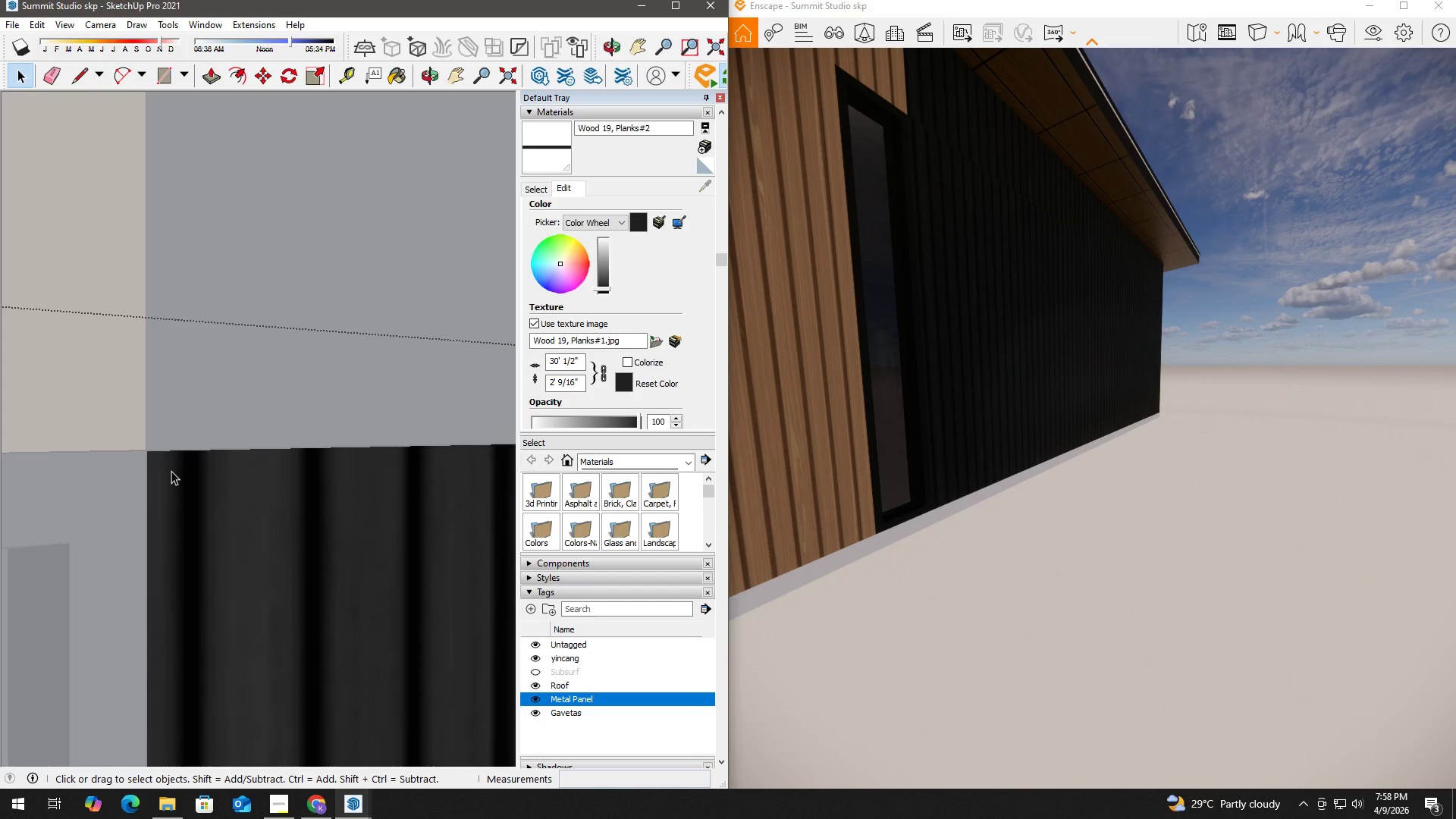 
key(B)
 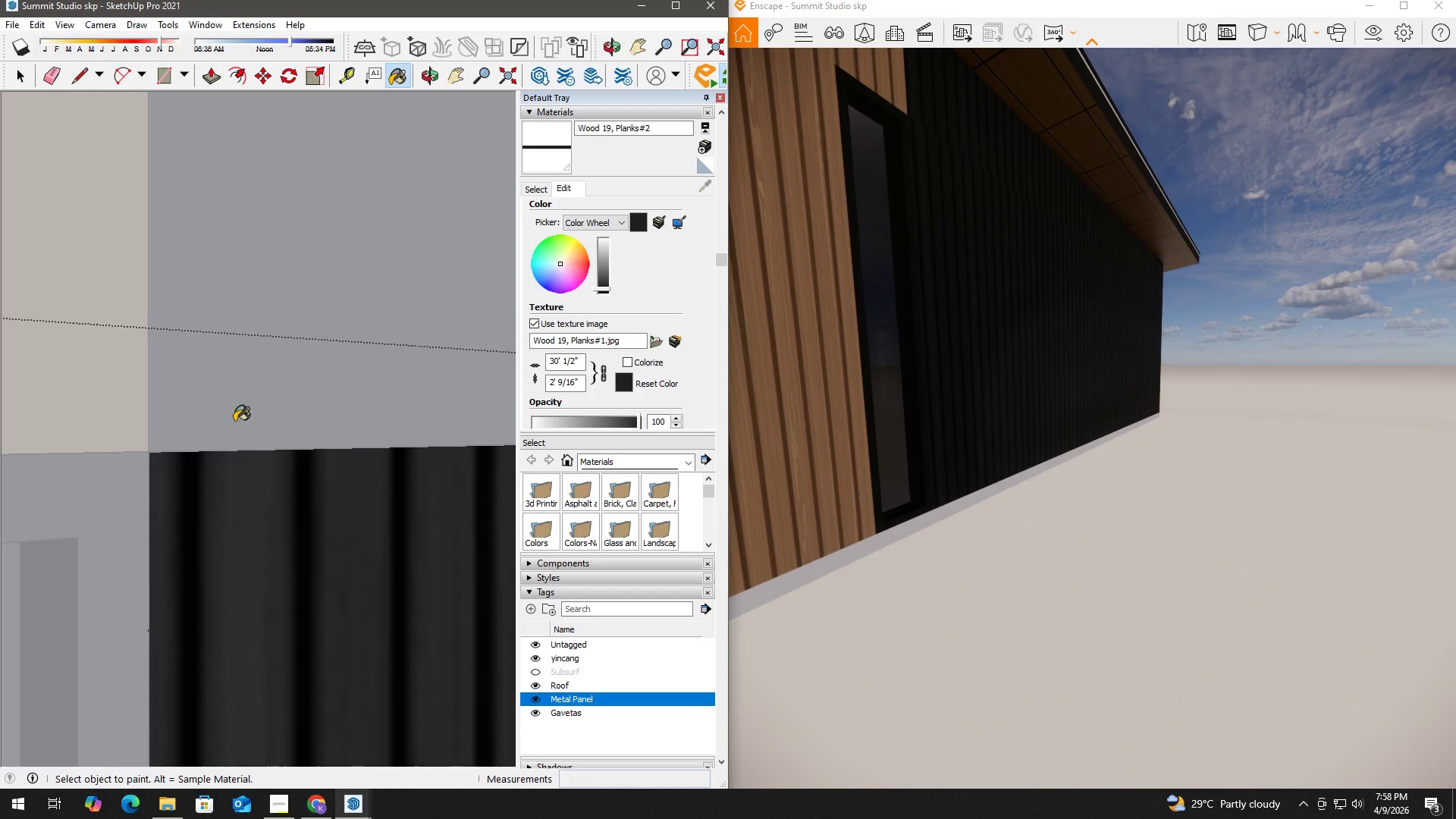 
scroll: coordinate [173, 470], scroll_direction: down, amount: 1.0
 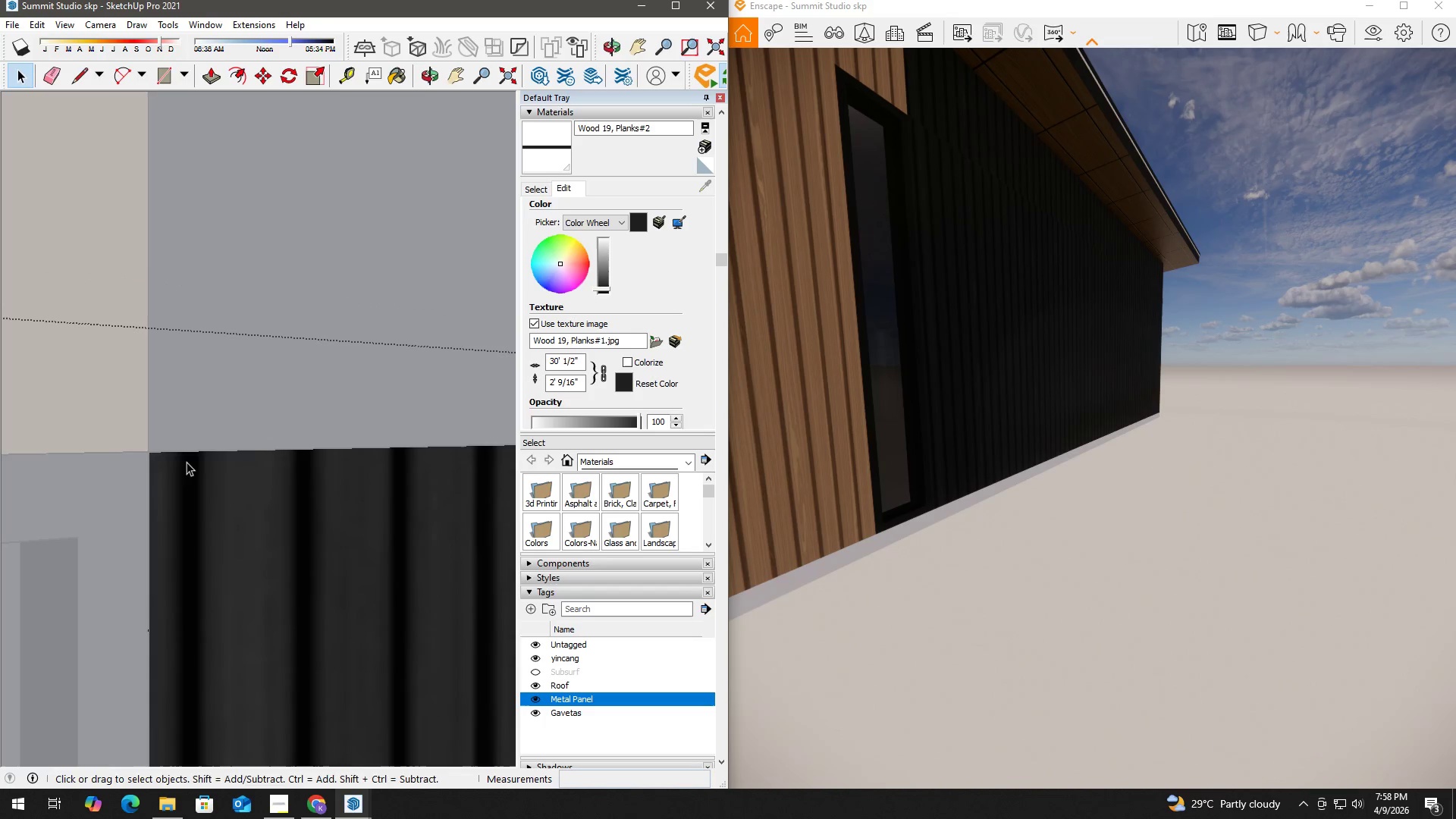 
hold_key(key=AltLeft, duration=0.41)
left_click([258, 393])
 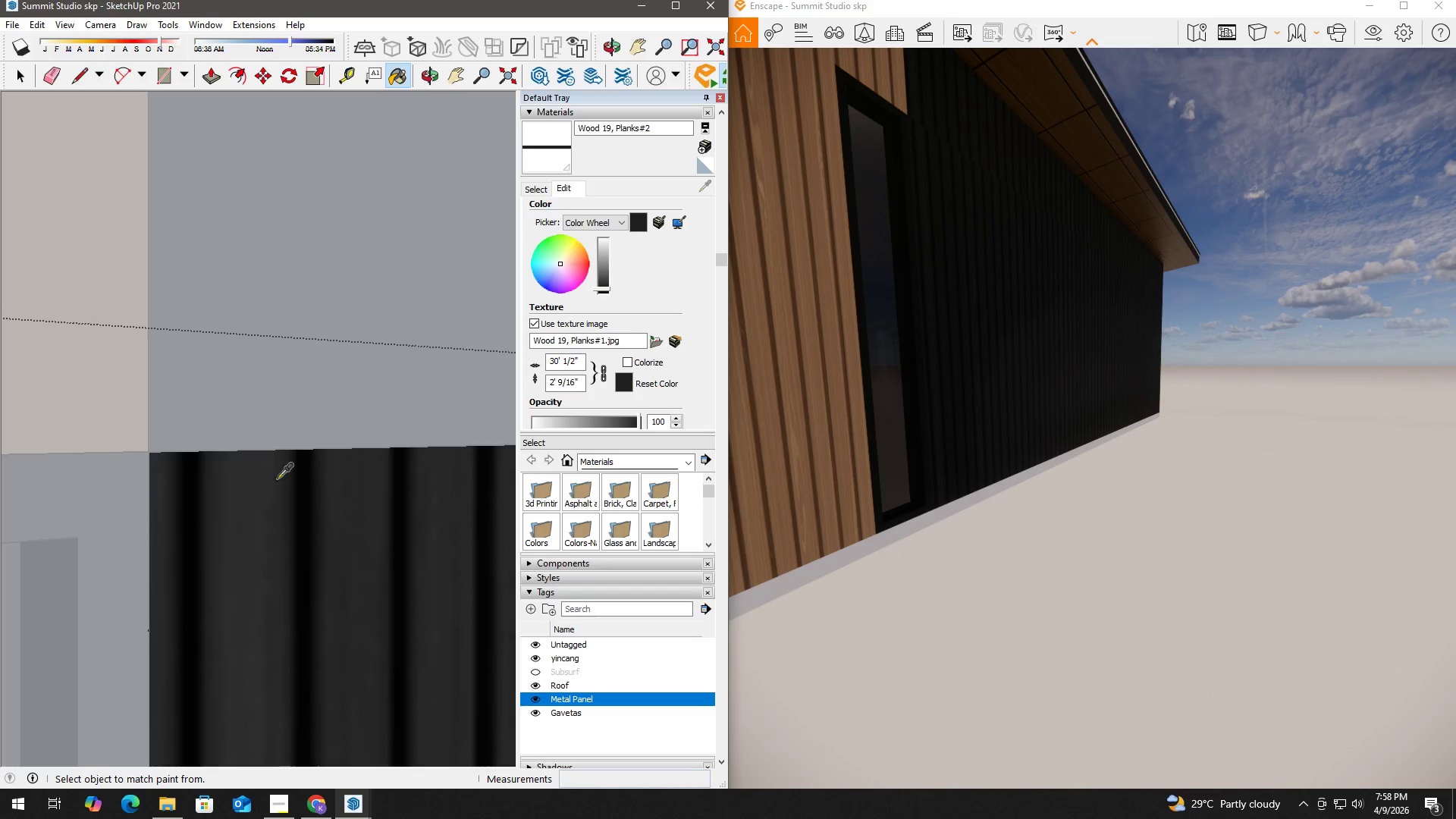 
double_click([282, 498])
 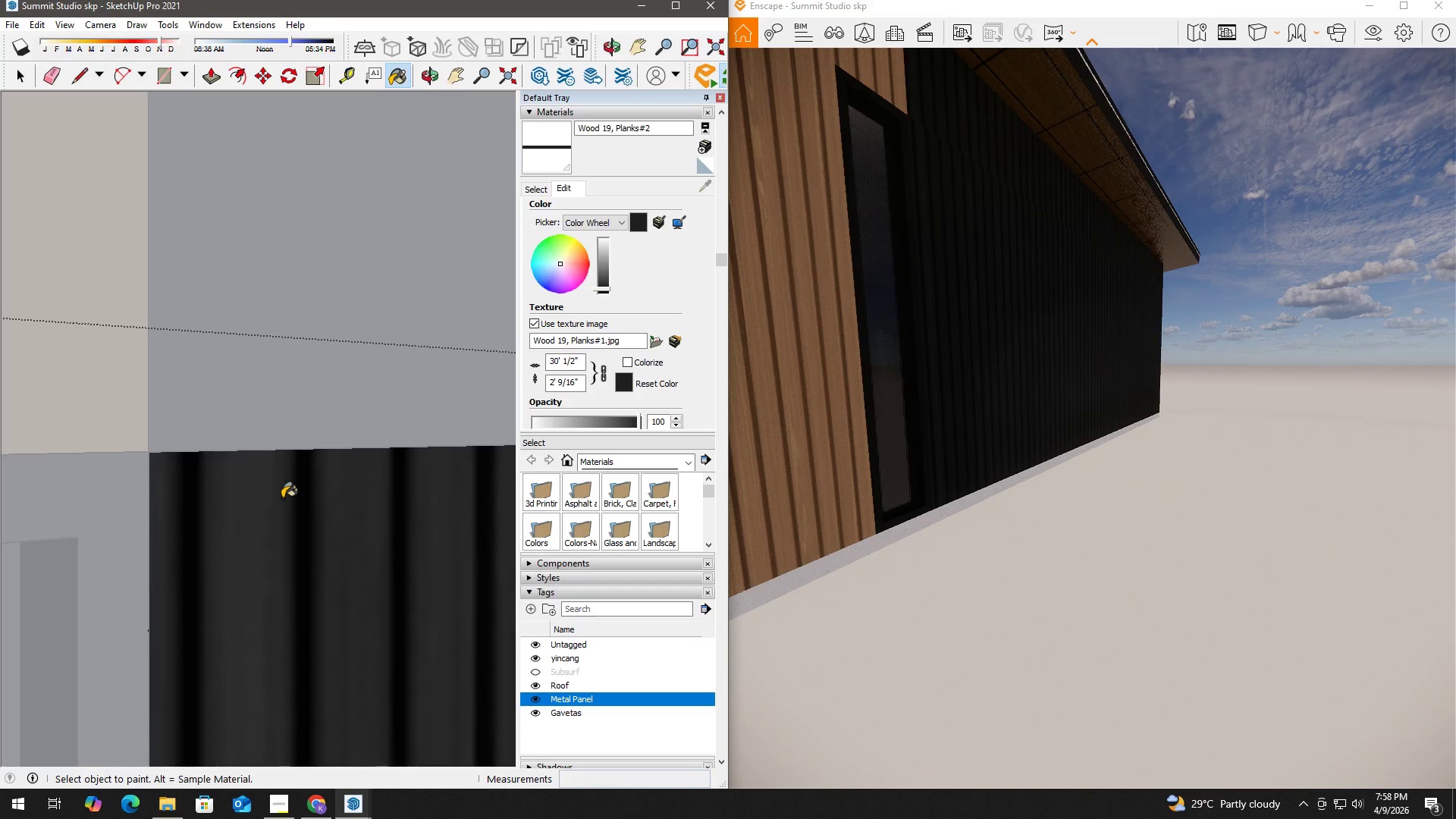 
key(Space)
 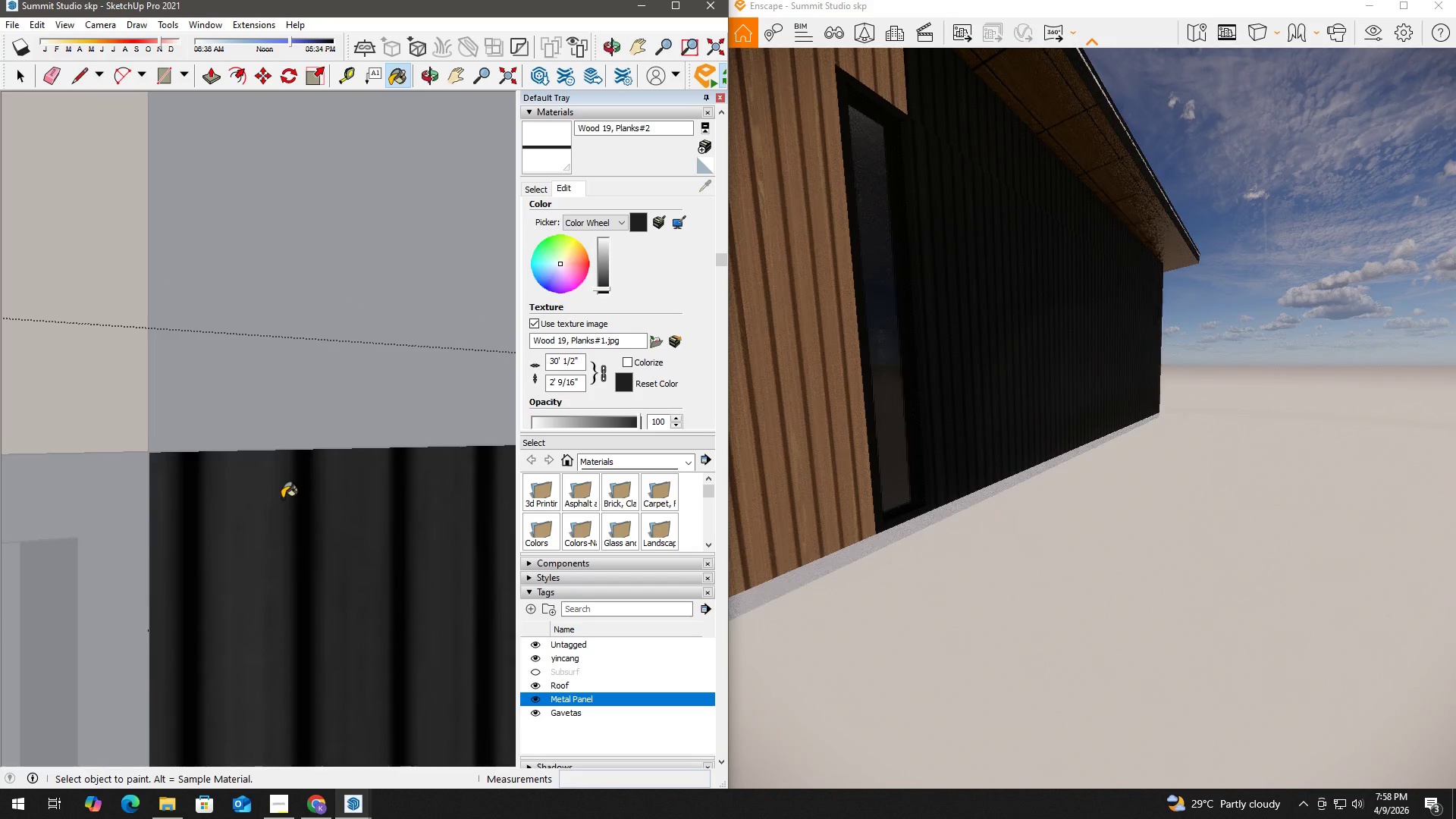 
left_click([282, 498])
 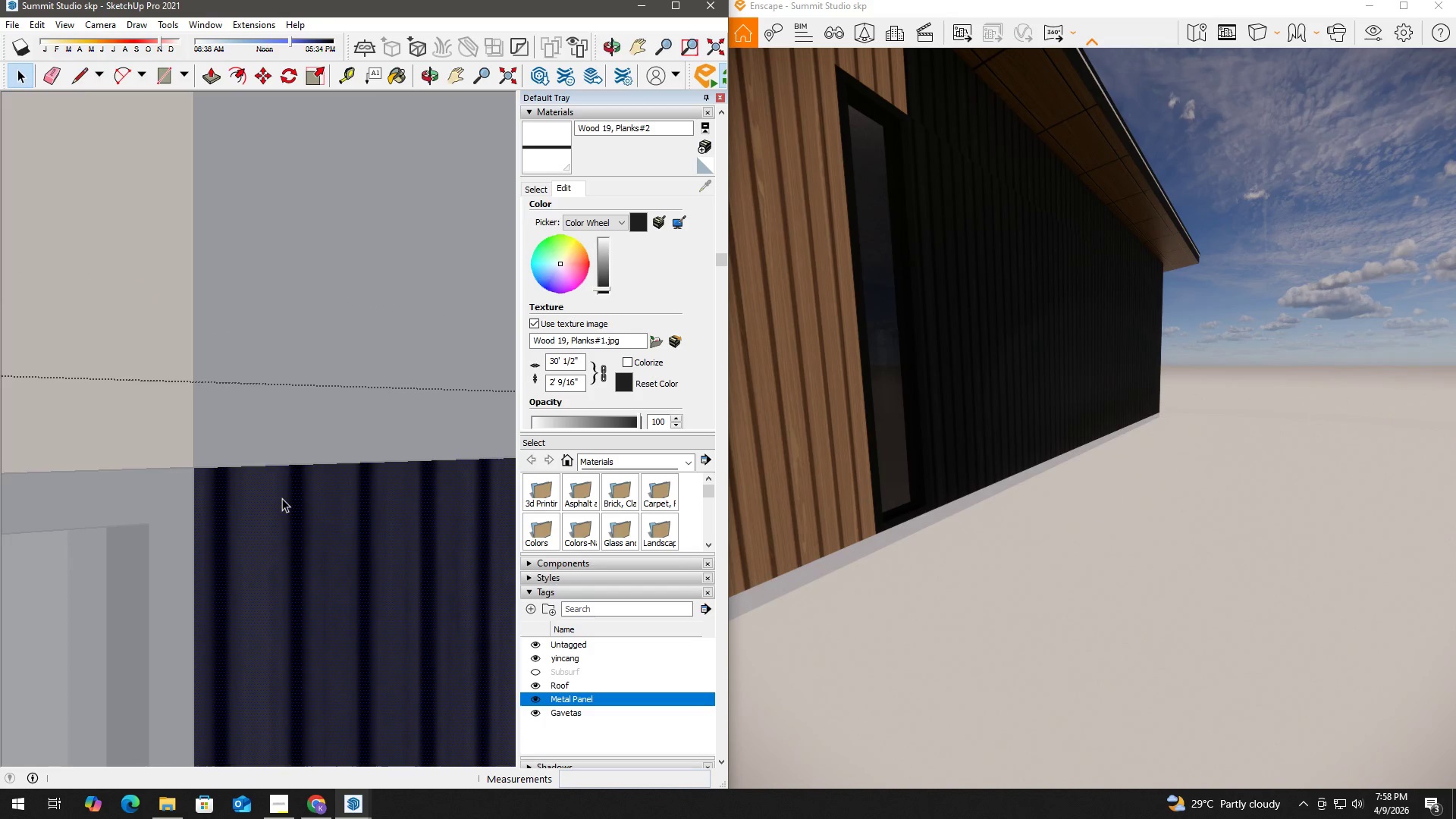 
scroll: coordinate [282, 498], scroll_direction: down, amount: 4.0
 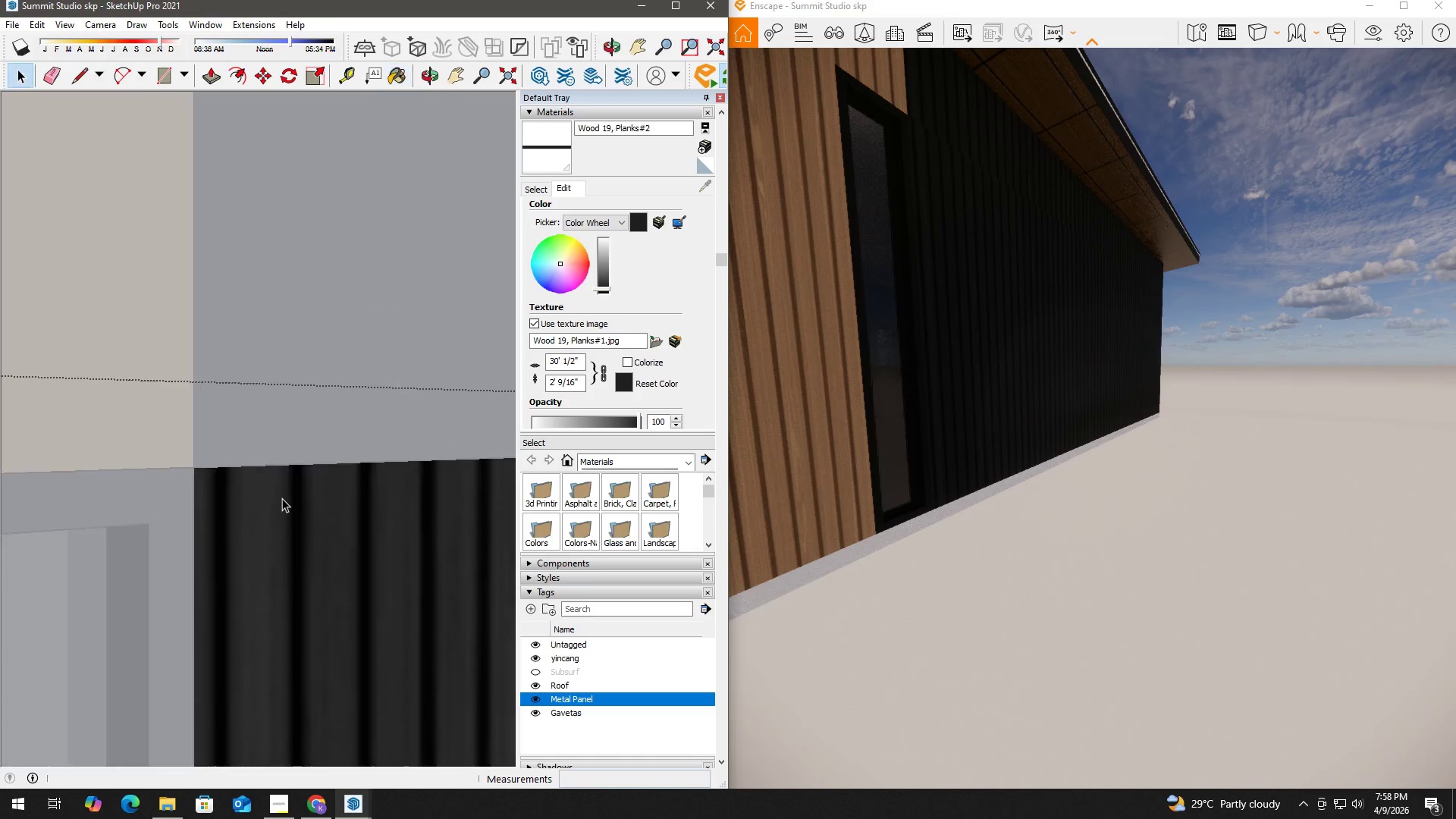 
key(Escape)
 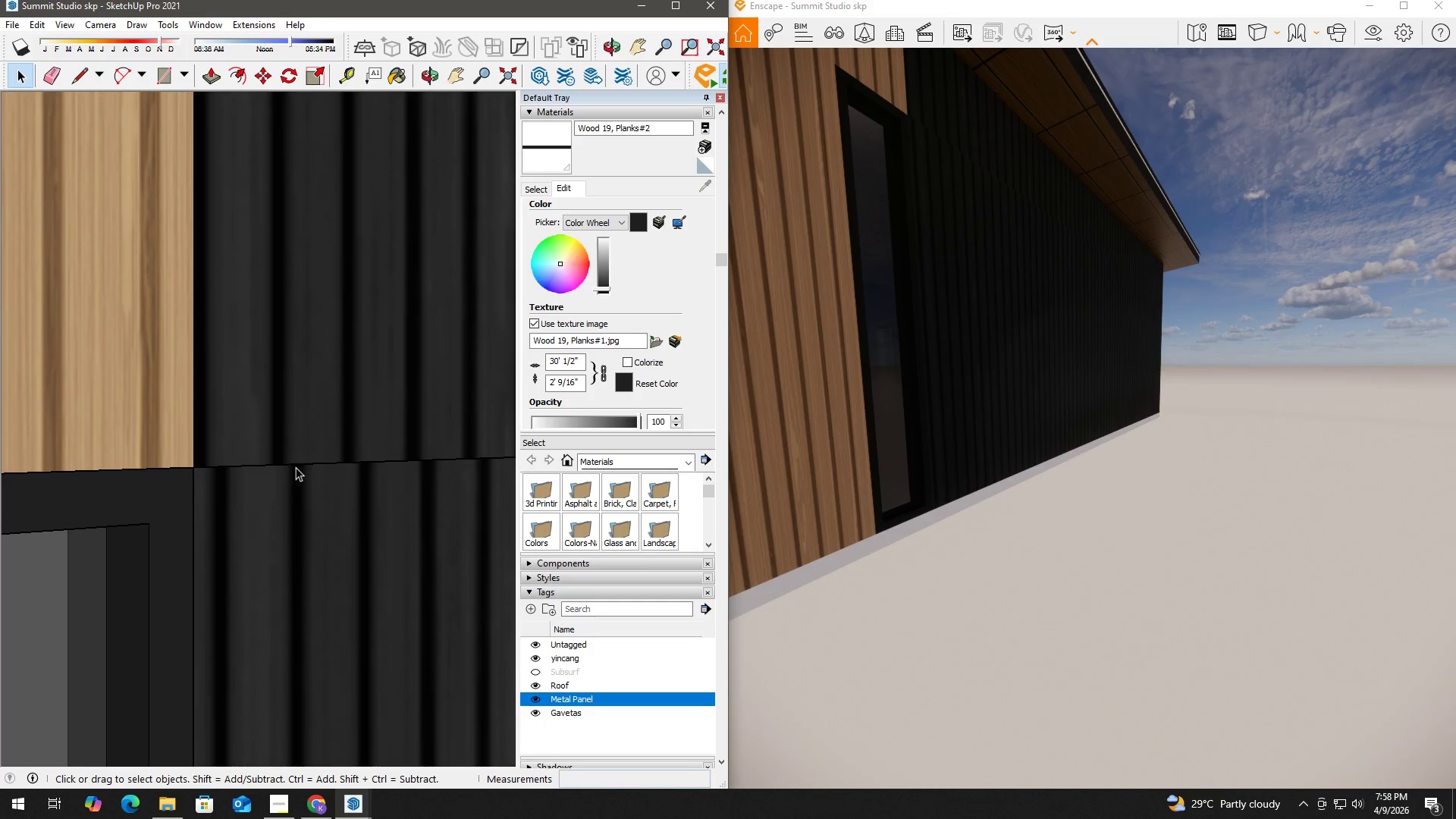 
key(Escape)
 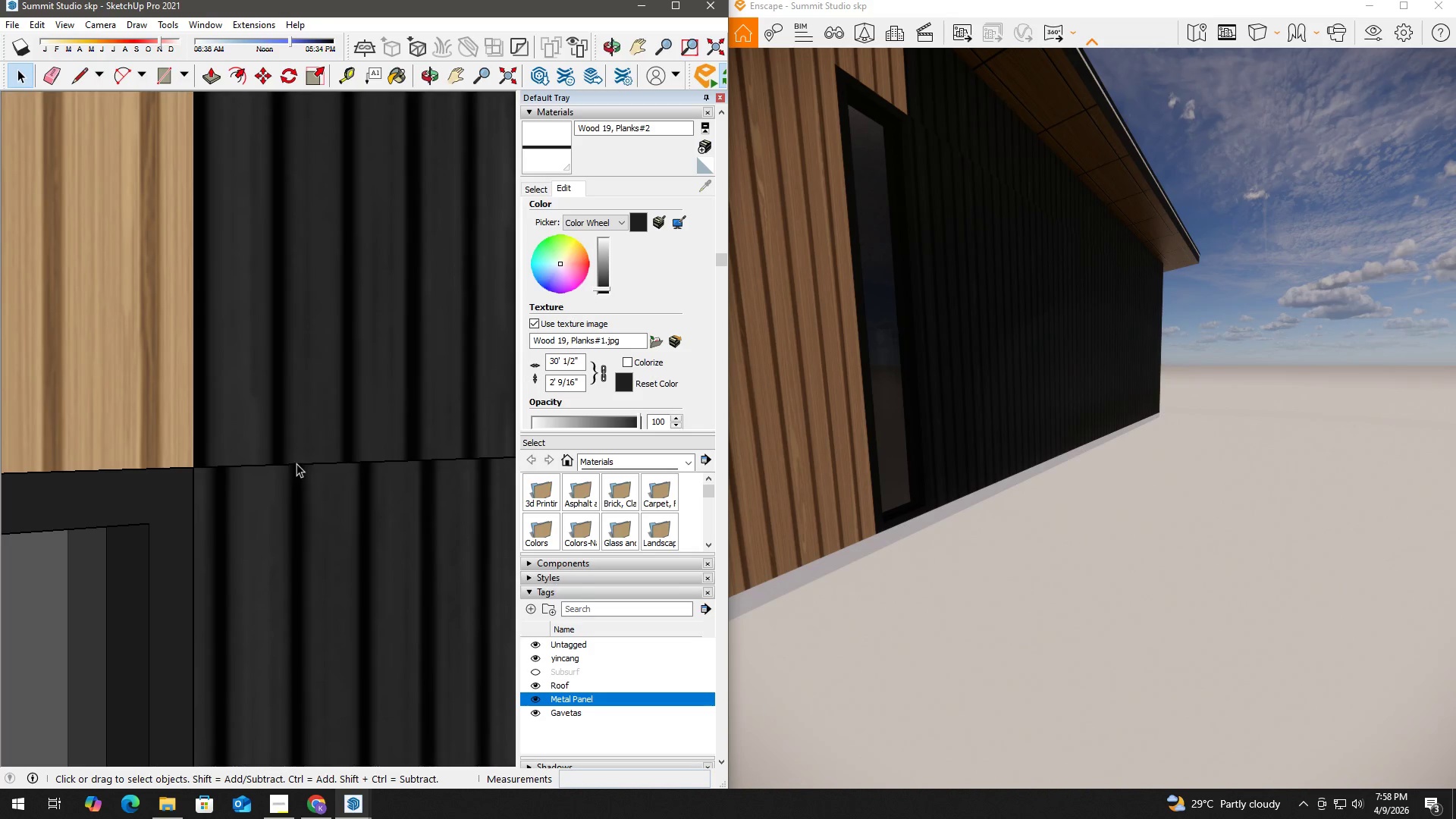 
double_click([300, 445])
 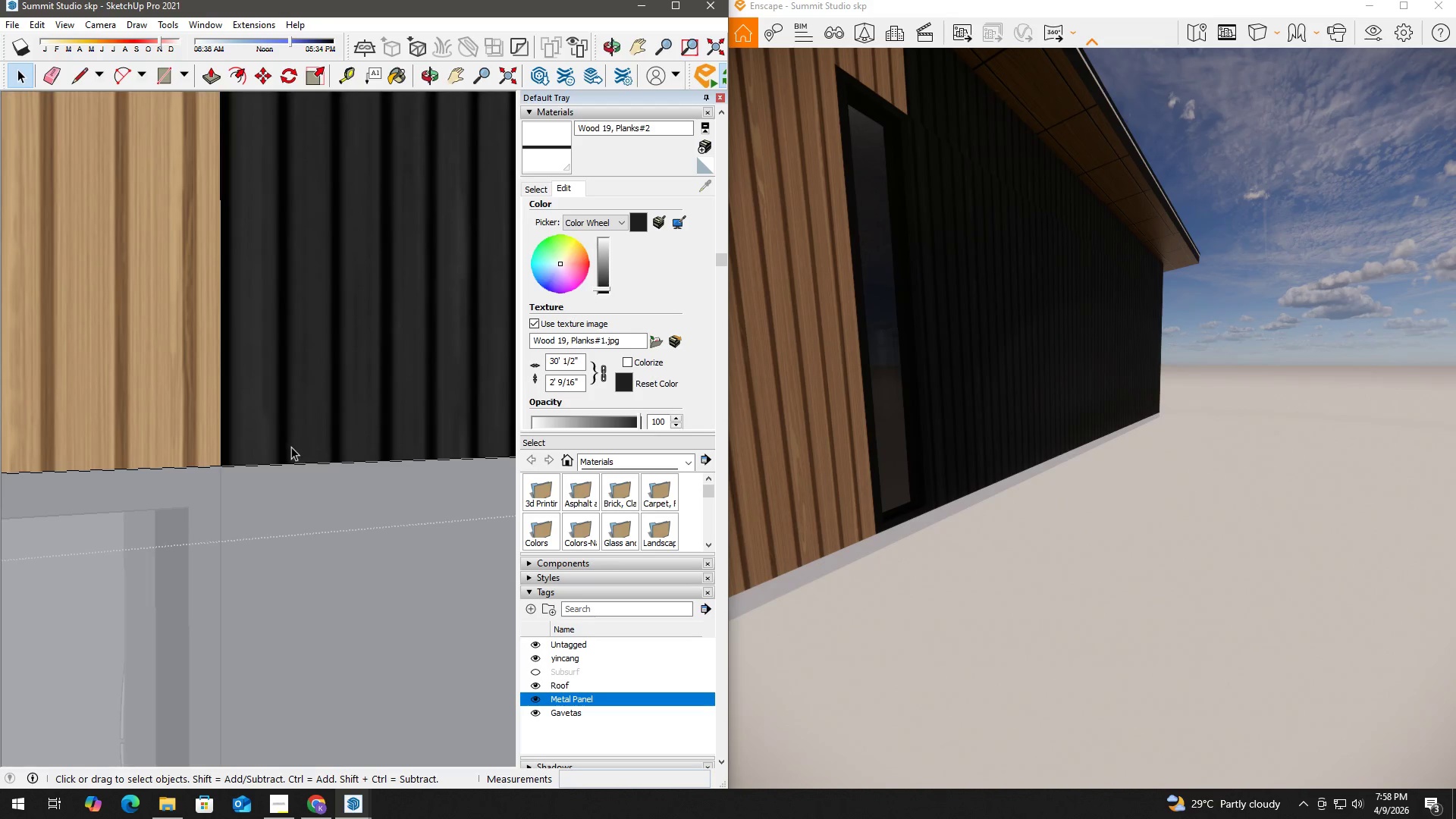 
scroll: coordinate [297, 463], scroll_direction: down, amount: 3.0
 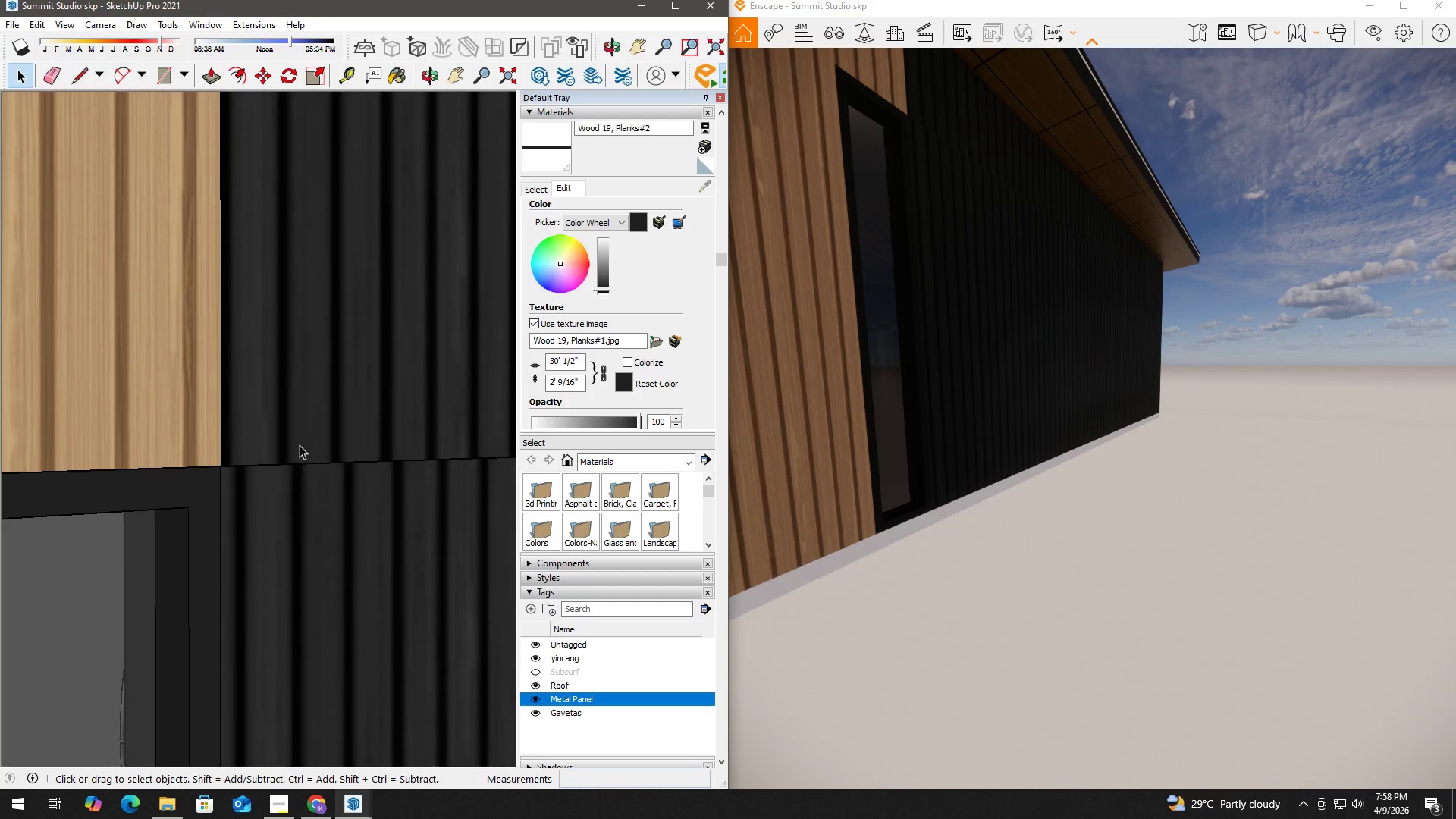 
left_click([271, 448])
 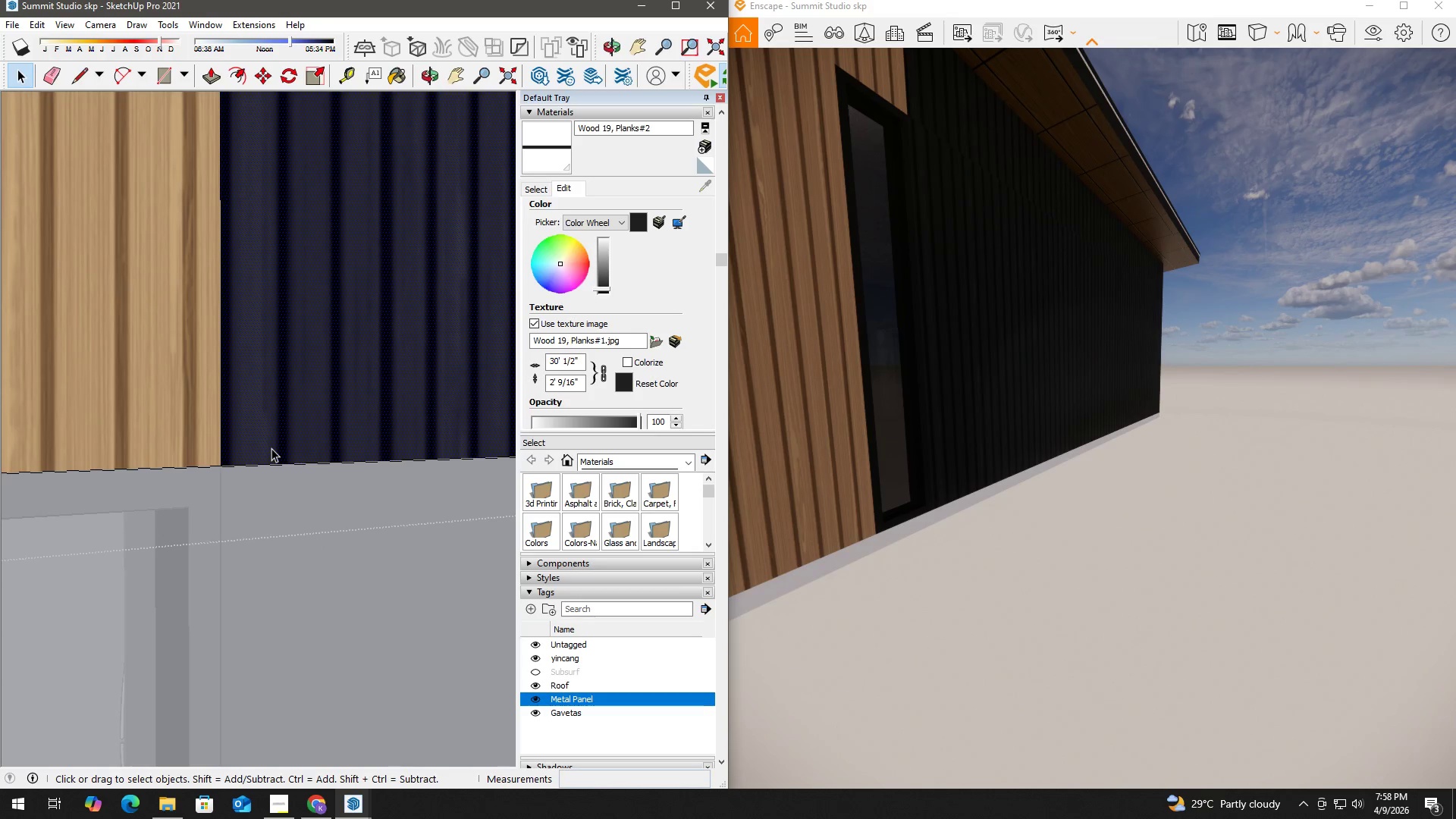 
scroll: coordinate [271, 448], scroll_direction: down, amount: 6.0
 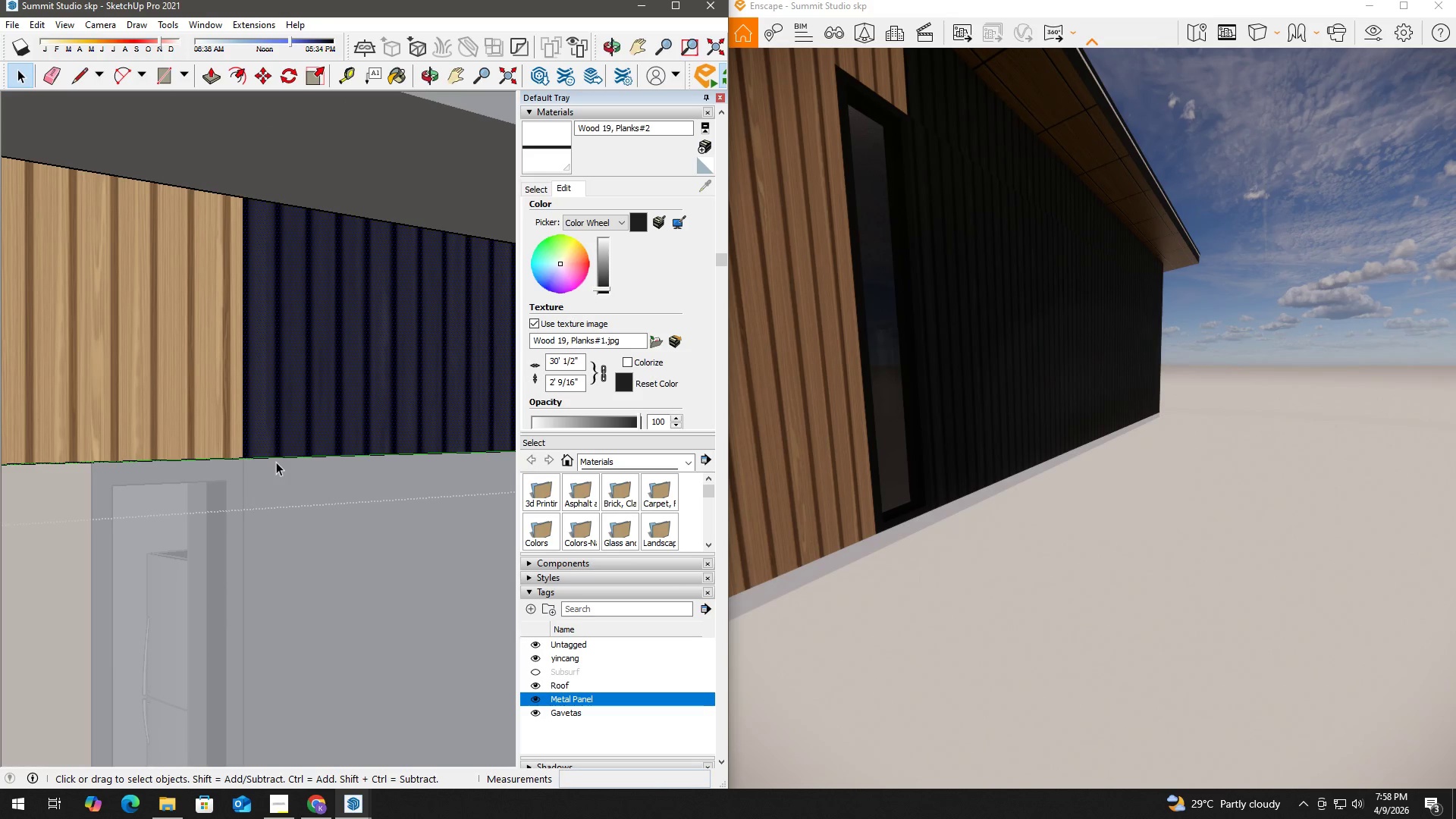 
left_click([279, 458])
 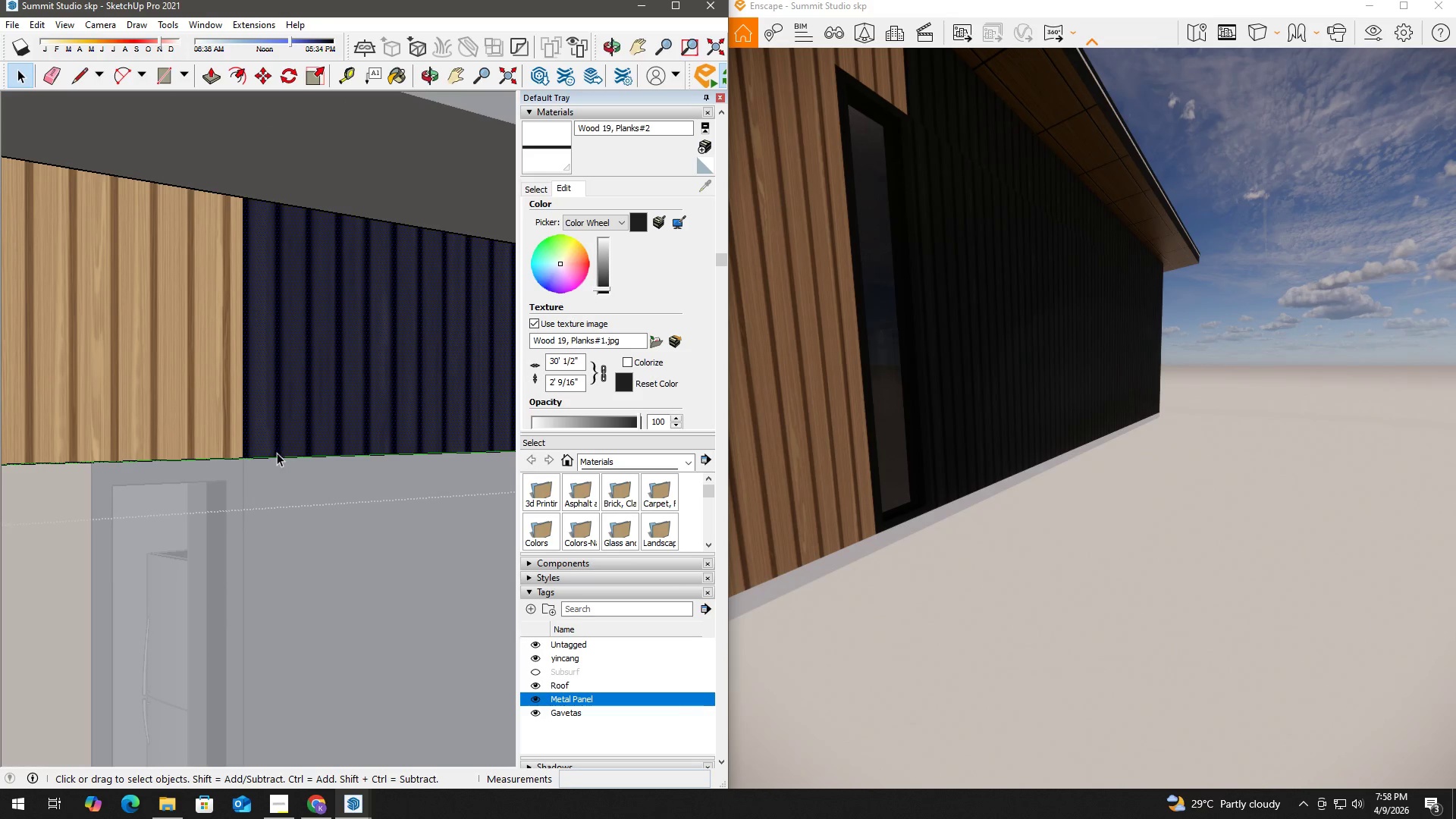 
double_click([271, 455])
 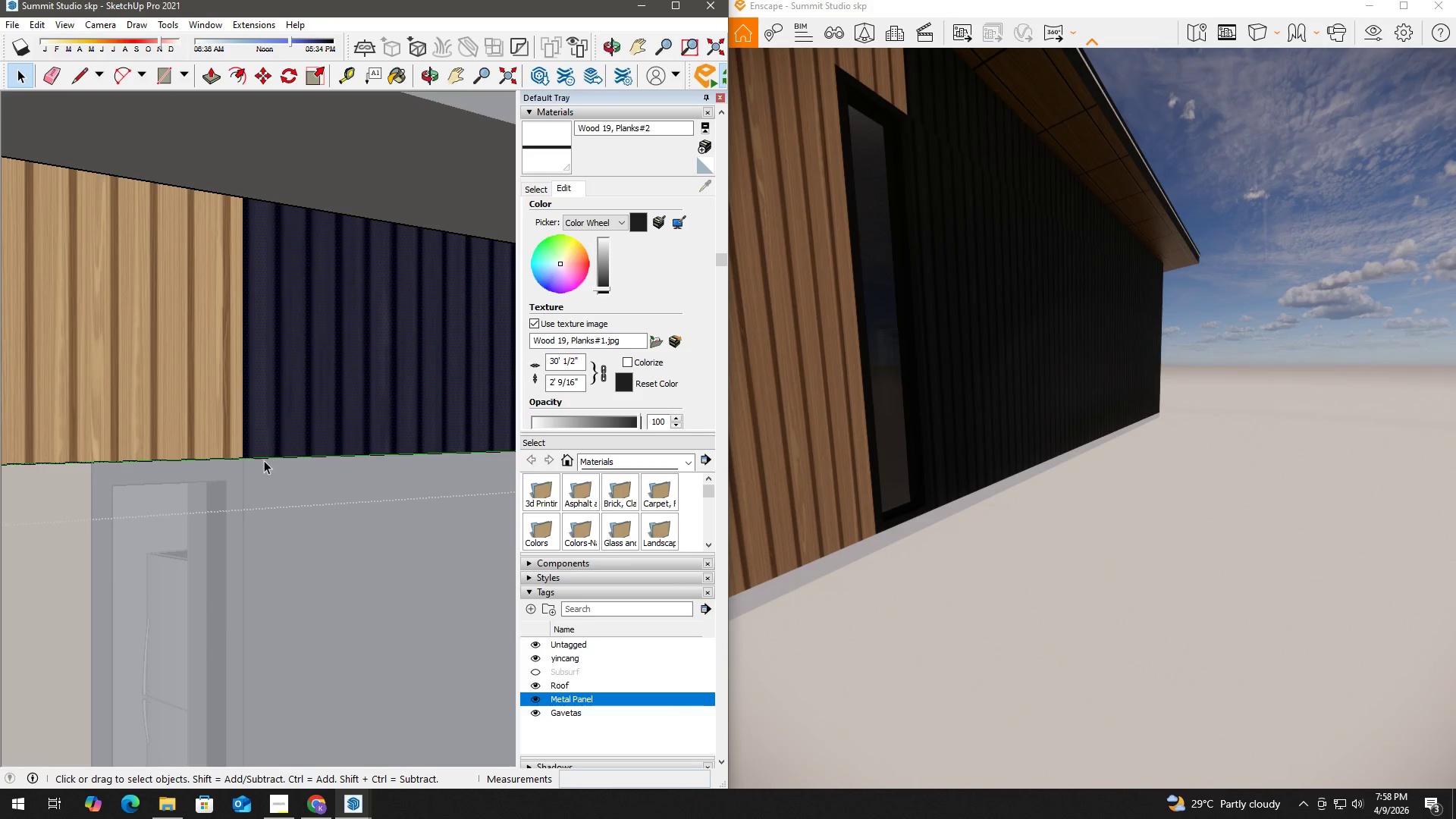 
triple_click([263, 460])
 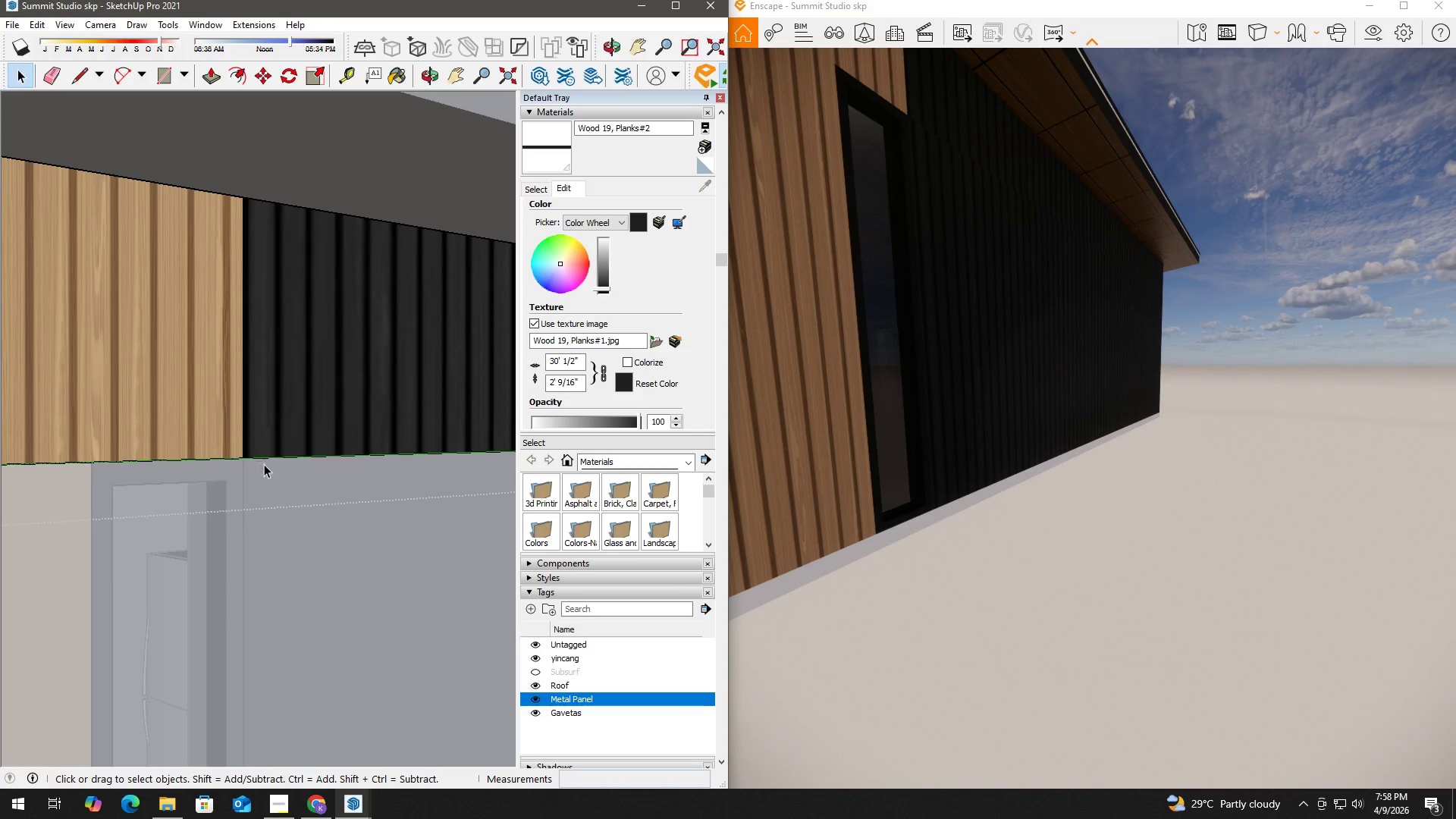 
triple_click([271, 478])
 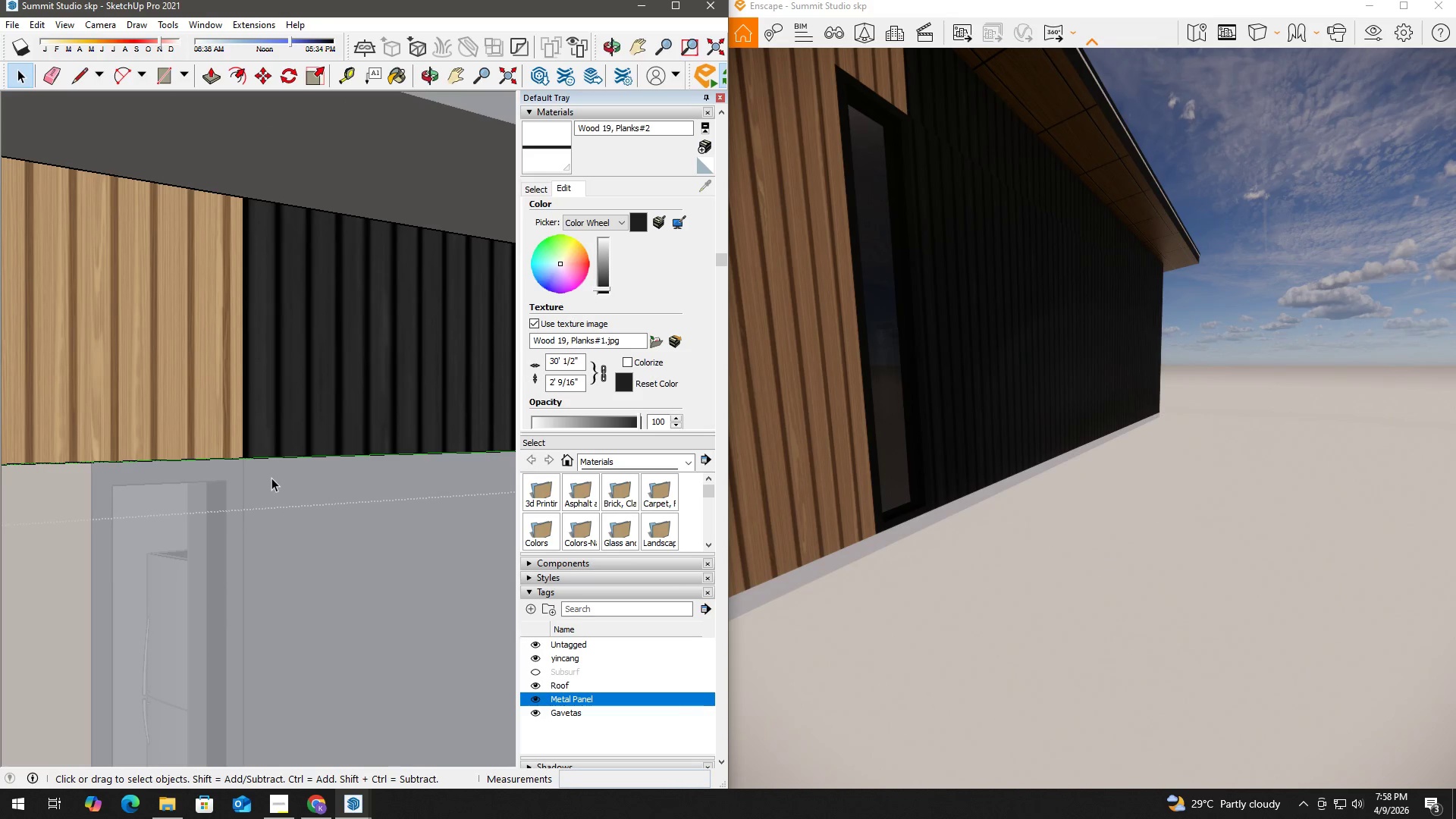 
key(Escape)
 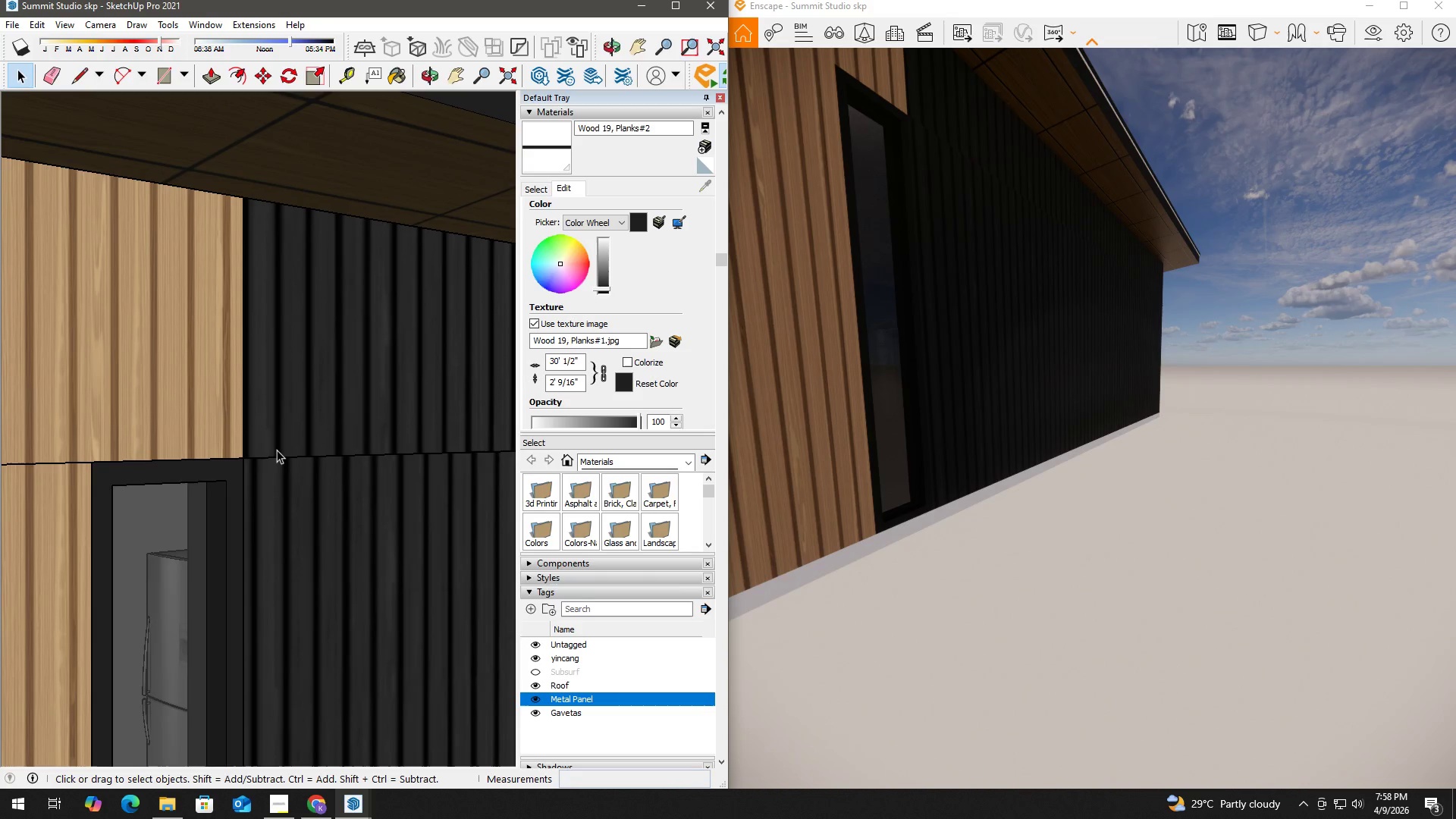 
key(Escape)
 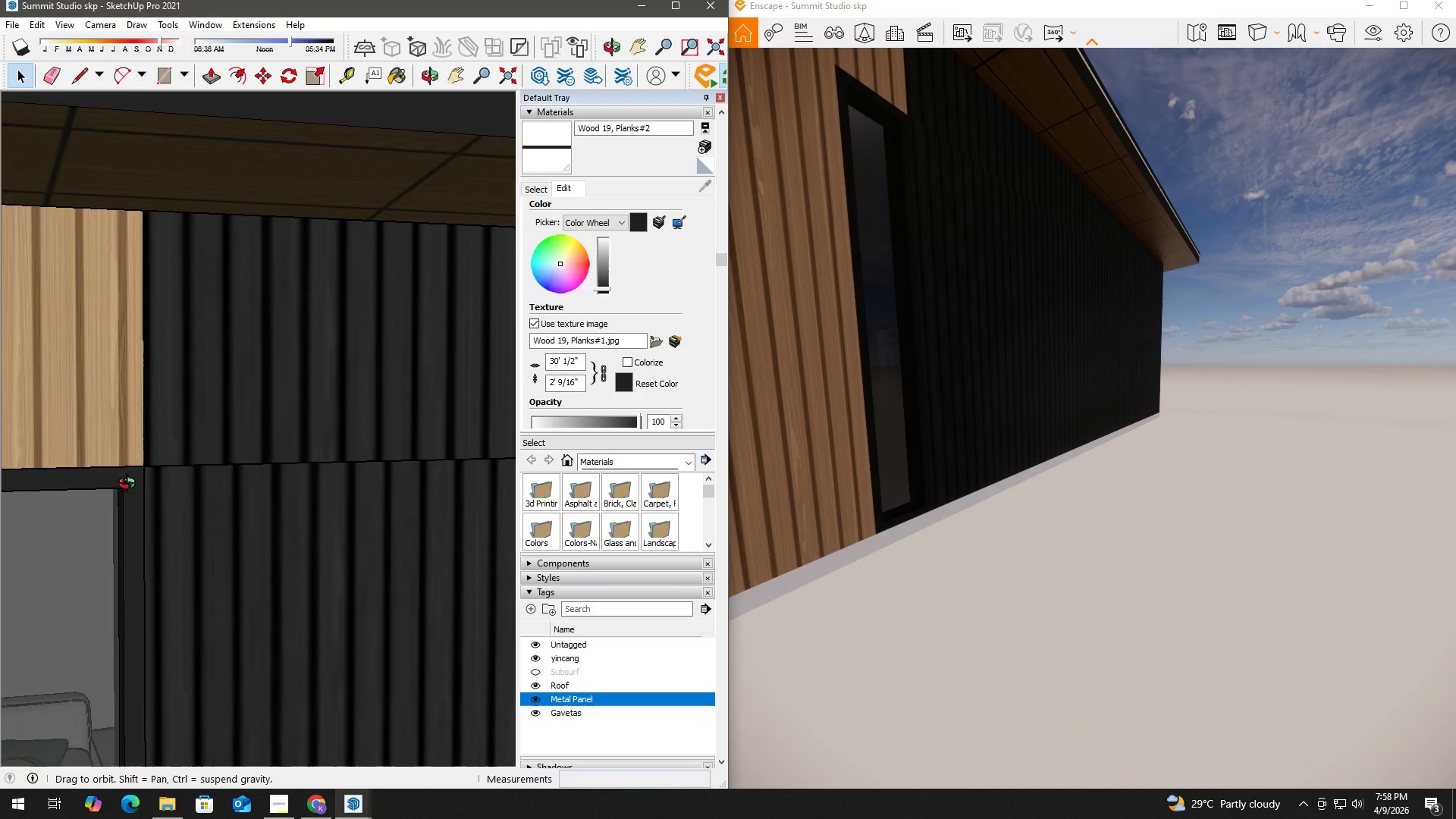 
key(H)
 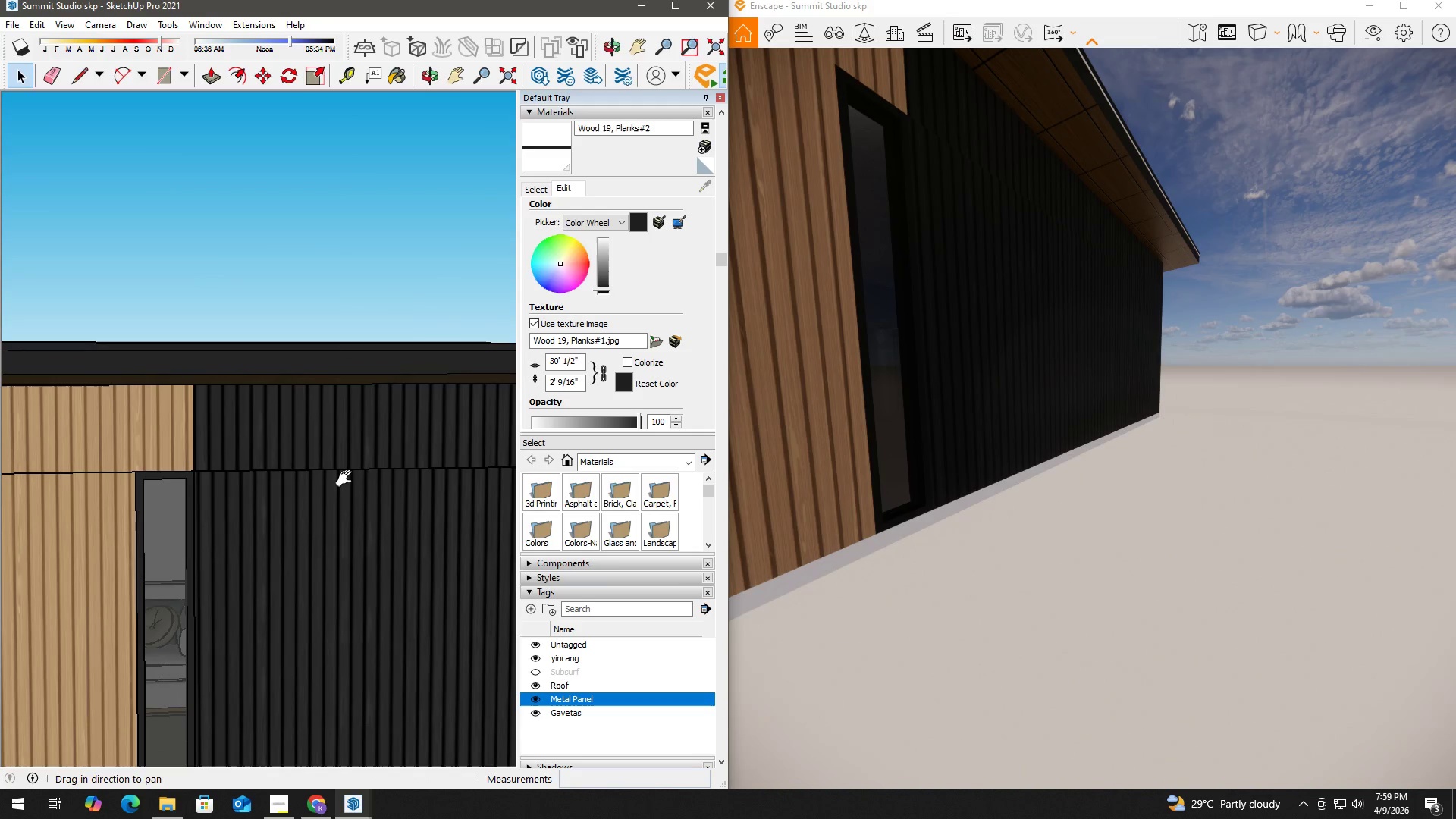 
left_click_drag(start_coordinate=[350, 479], to_coordinate=[0, 455])
 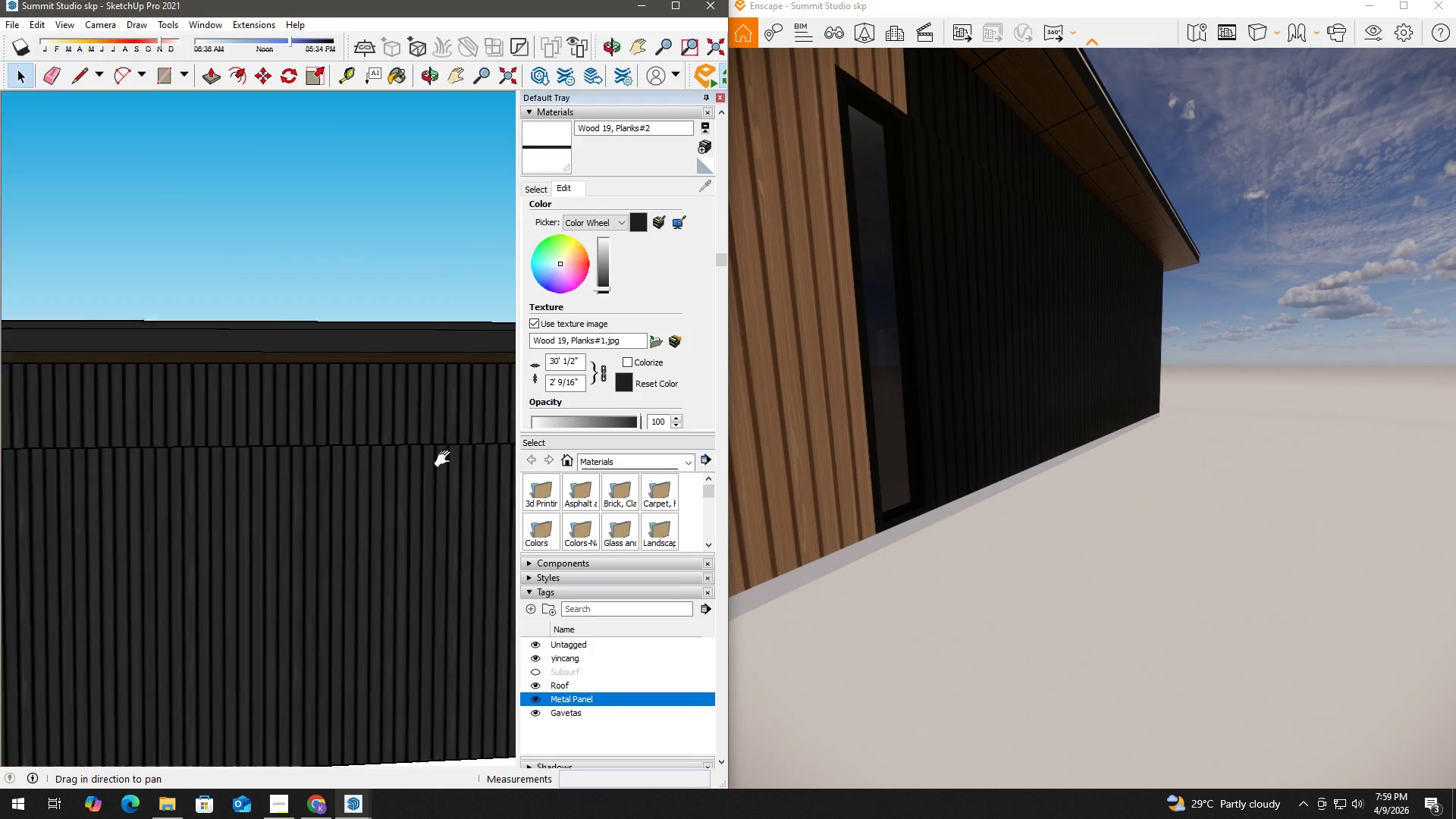 
scroll: coordinate [268, 472], scroll_direction: down, amount: 13.0
 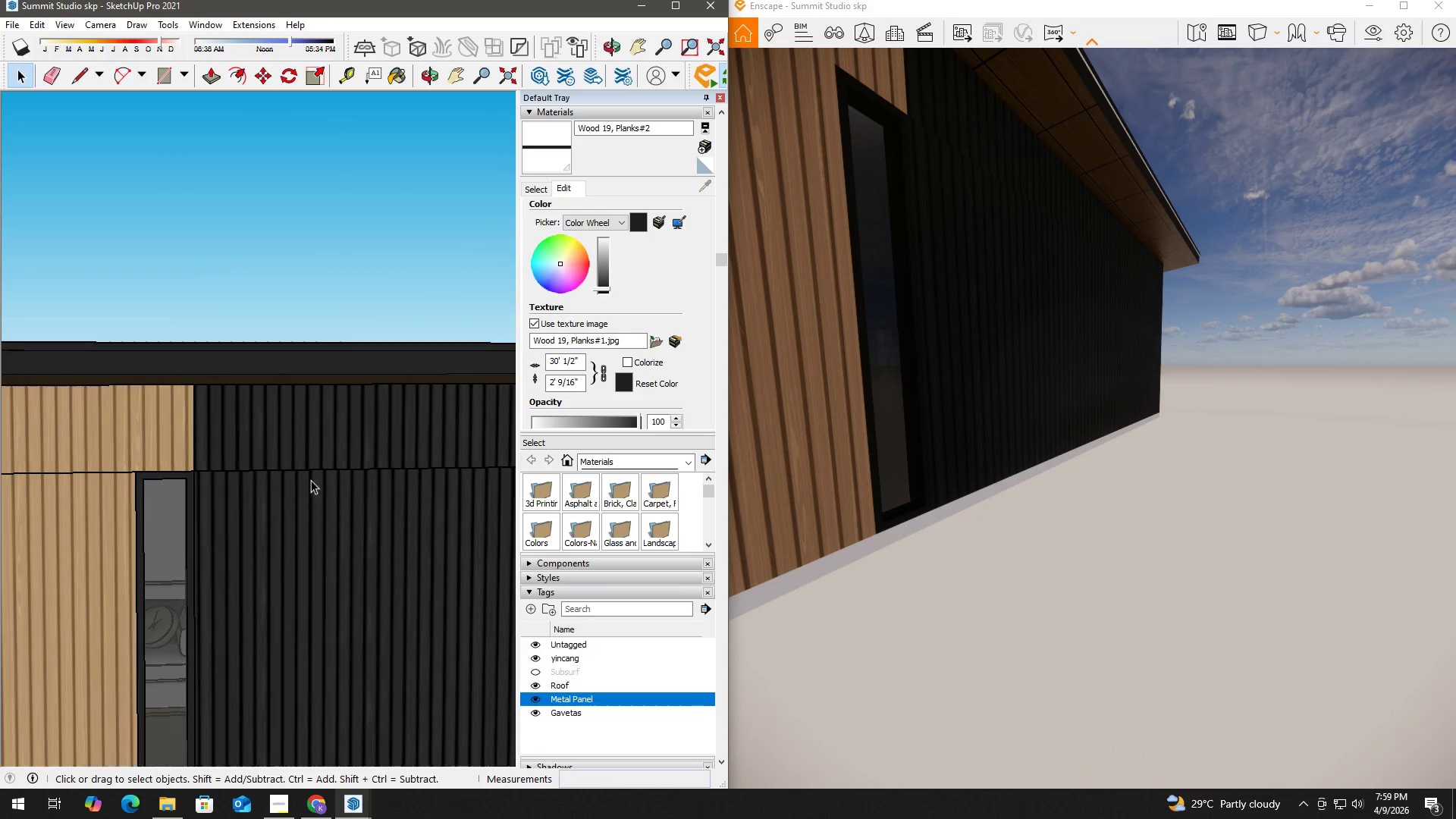 
left_click_drag(start_coordinate=[446, 459], to_coordinate=[0, 429])
 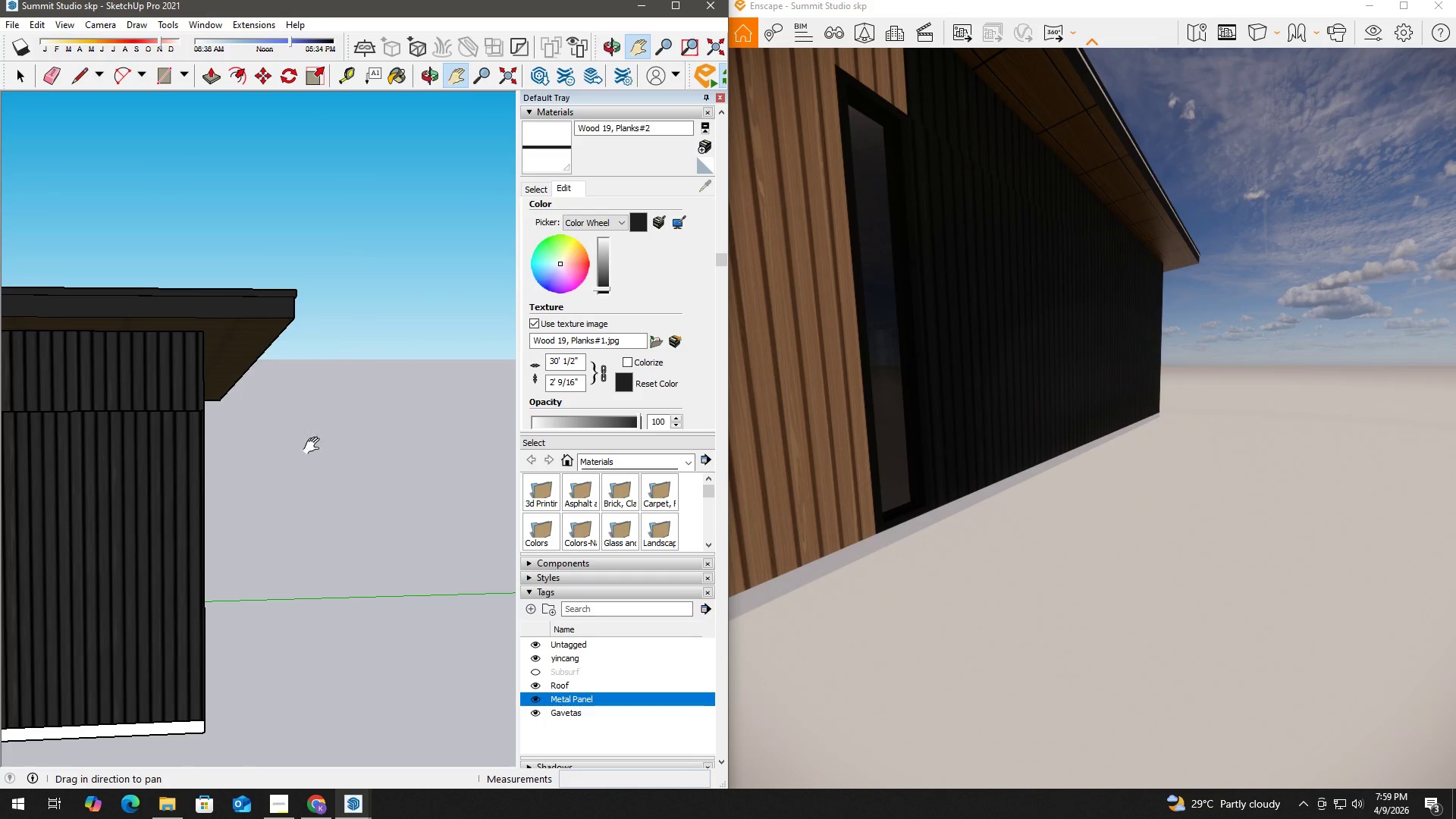 
left_click_drag(start_coordinate=[337, 446], to_coordinate=[328, 447])
 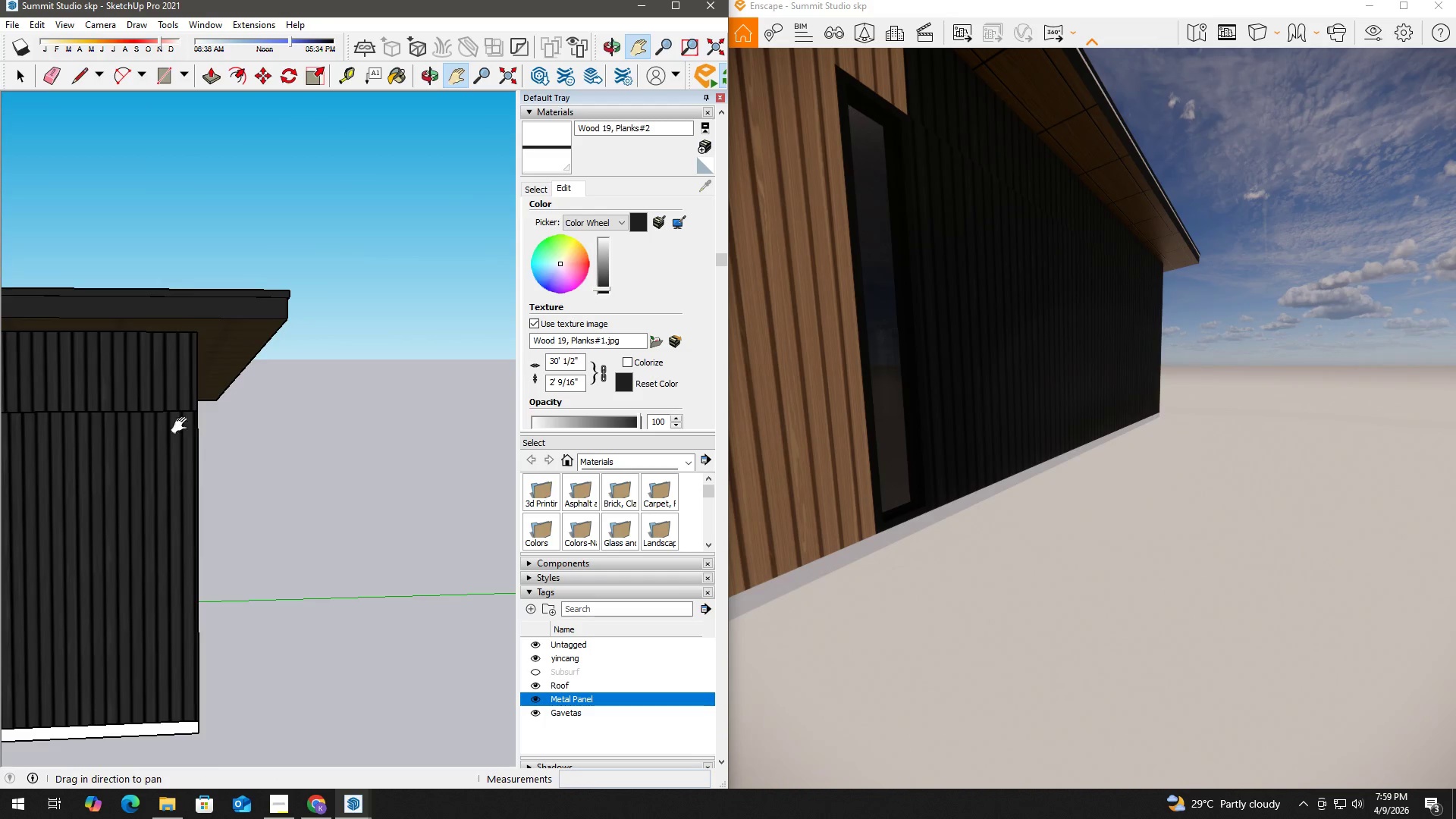 
scroll: coordinate [209, 416], scroll_direction: up, amount: 15.0
 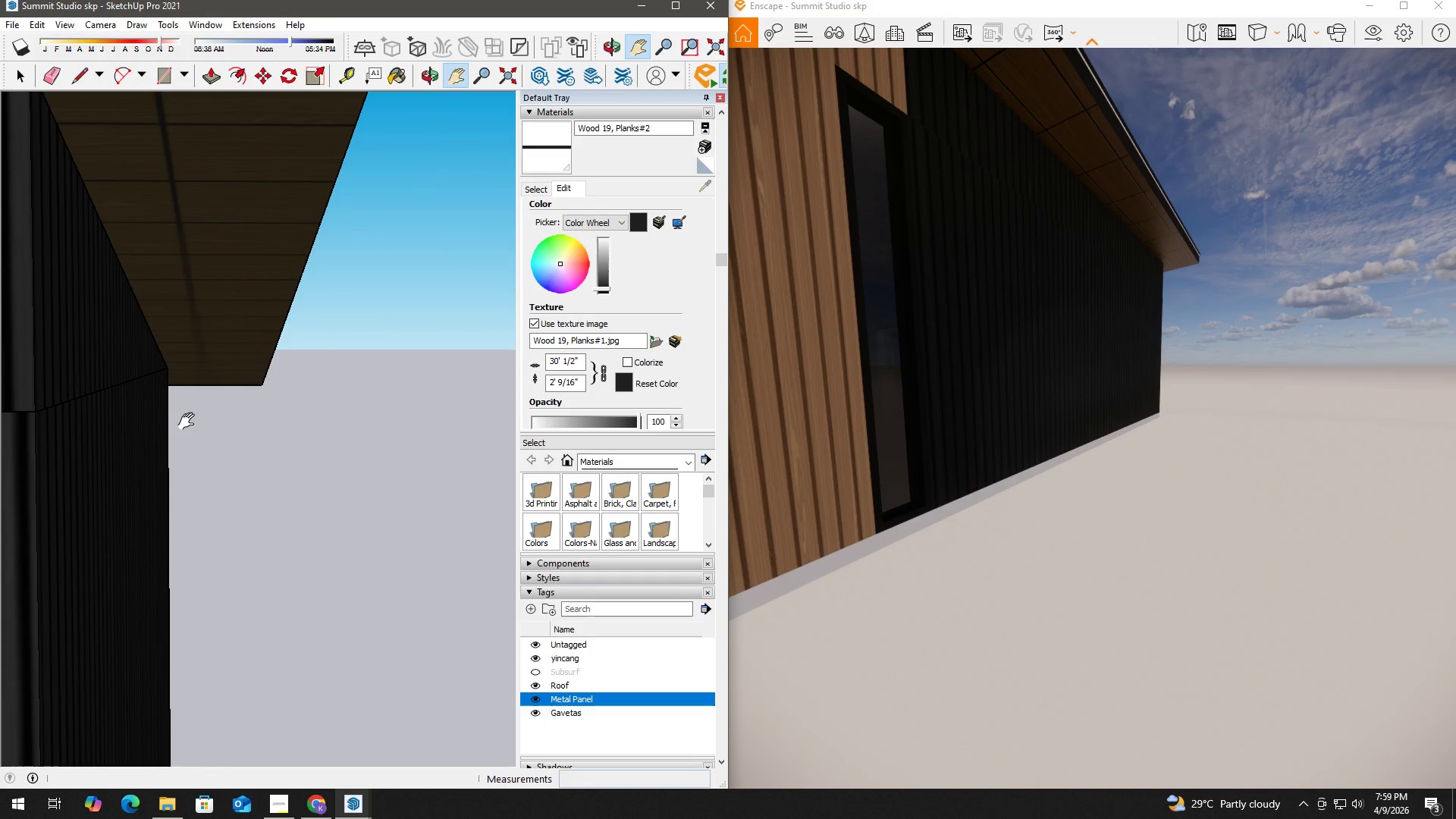 
key(H)
 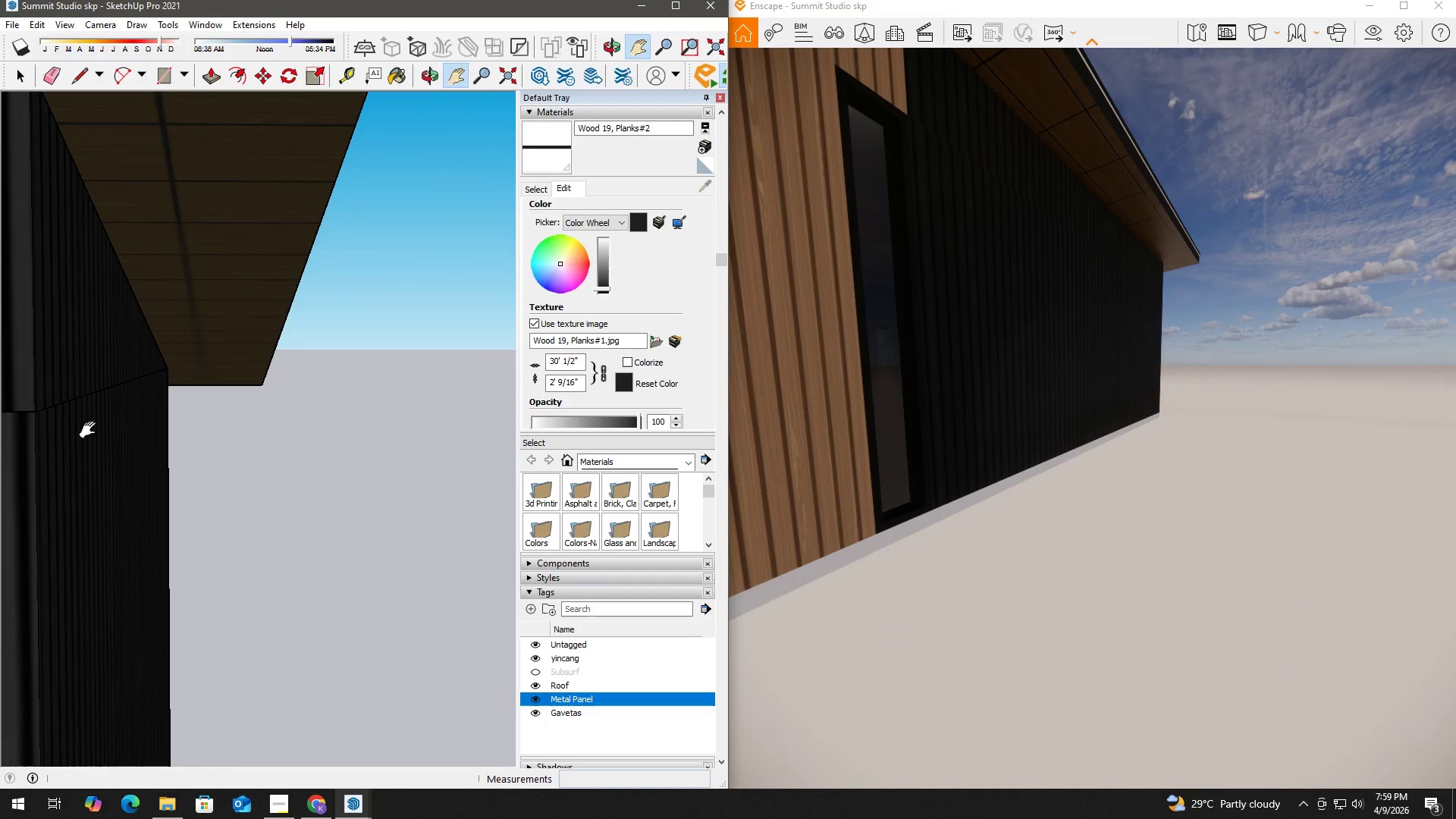 
left_click_drag(start_coordinate=[91, 430], to_coordinate=[165, 428])
 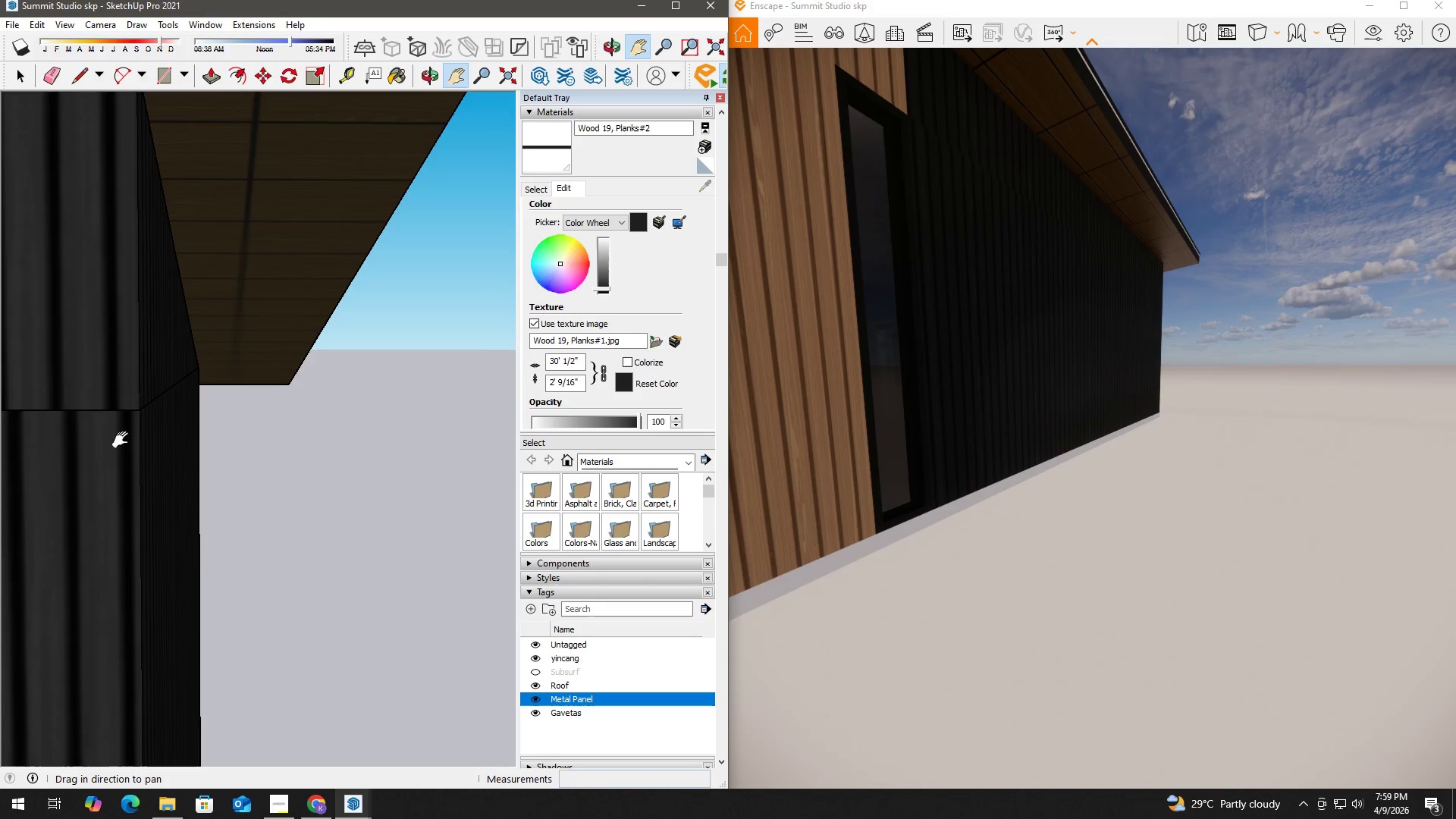 
scroll: coordinate [82, 441], scroll_direction: down, amount: 10.0
 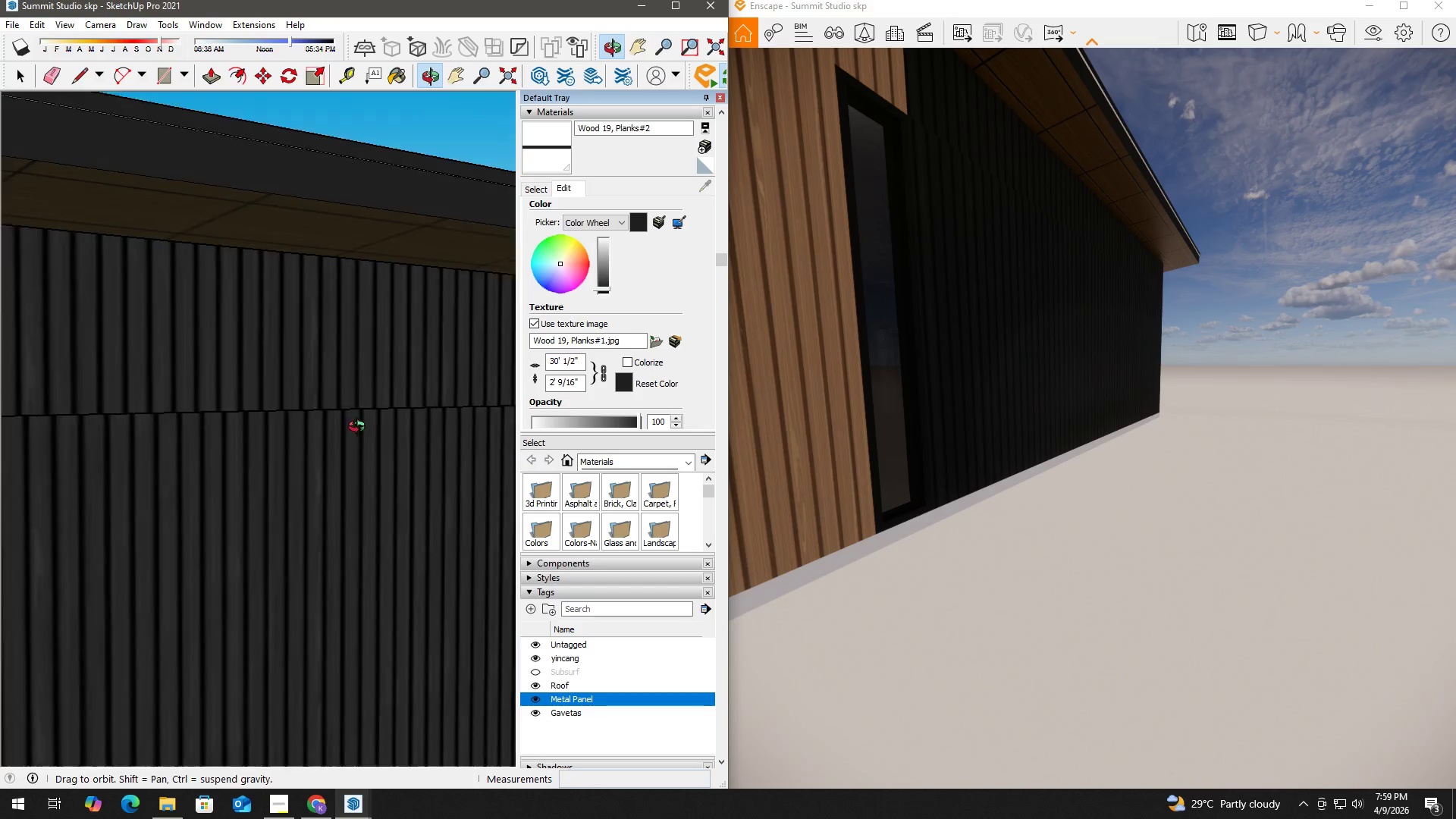 
key(H)
 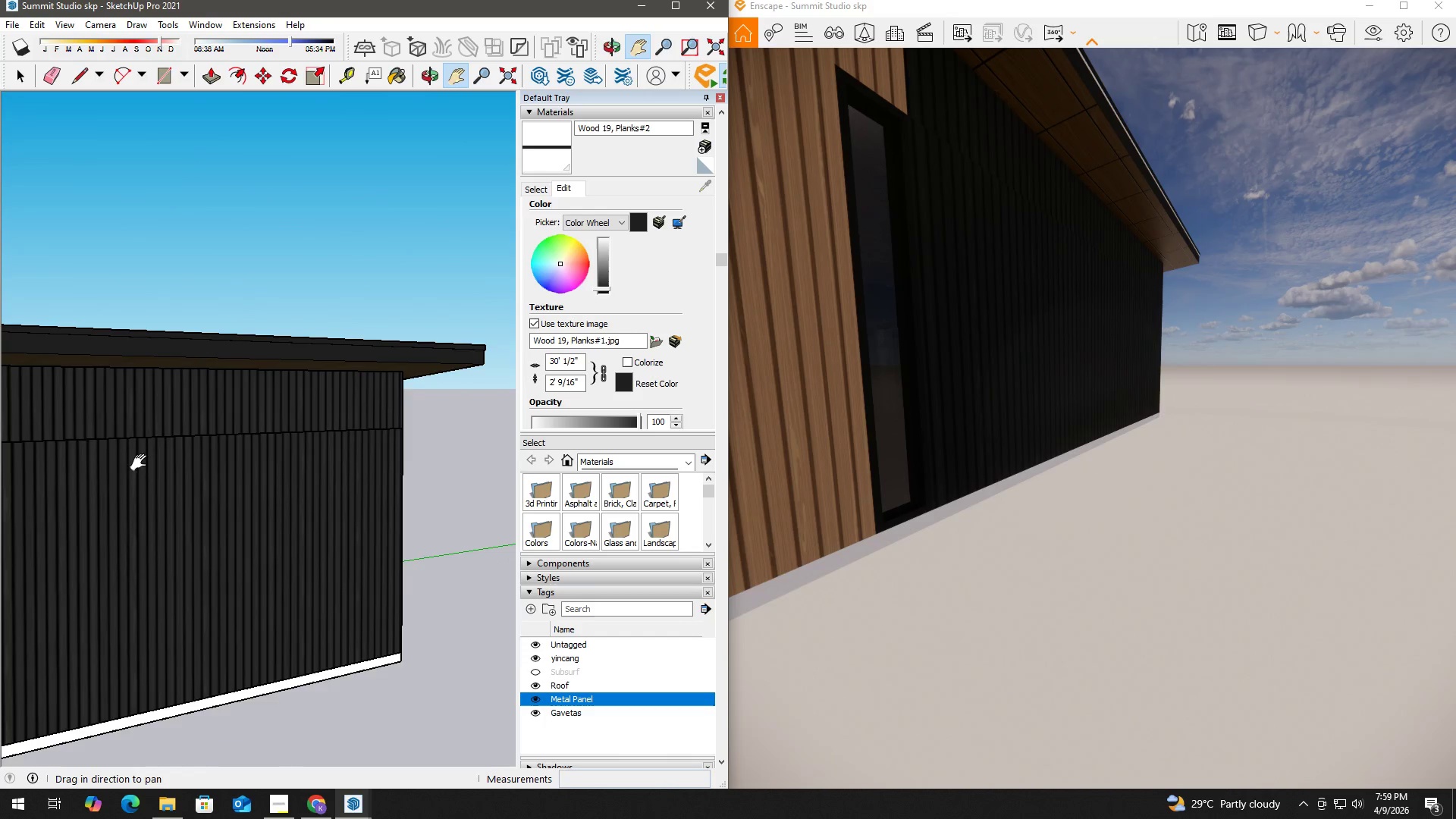 
left_click_drag(start_coordinate=[138, 463], to_coordinate=[388, 462])
 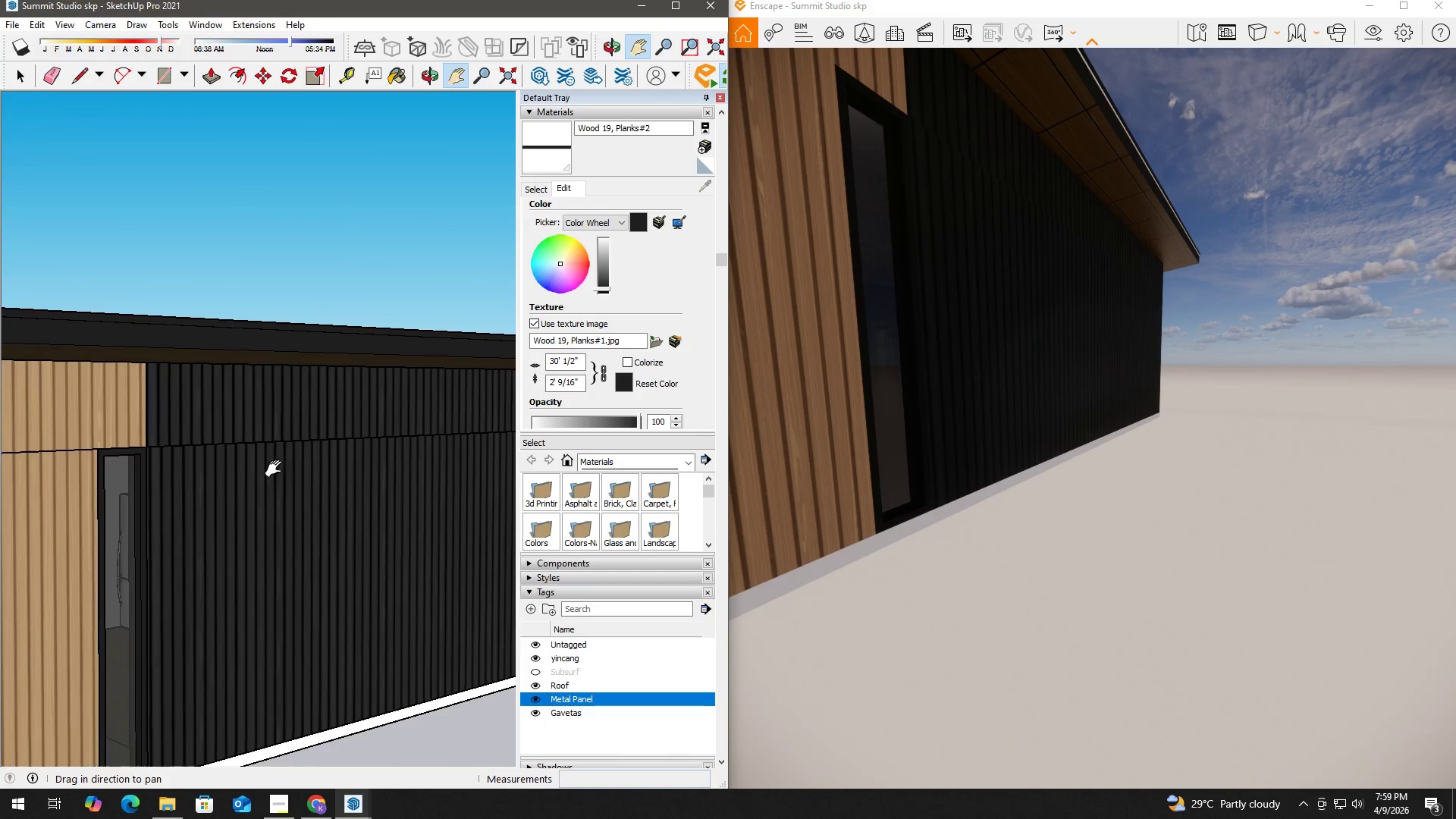 
scroll: coordinate [227, 463], scroll_direction: down, amount: 13.0
 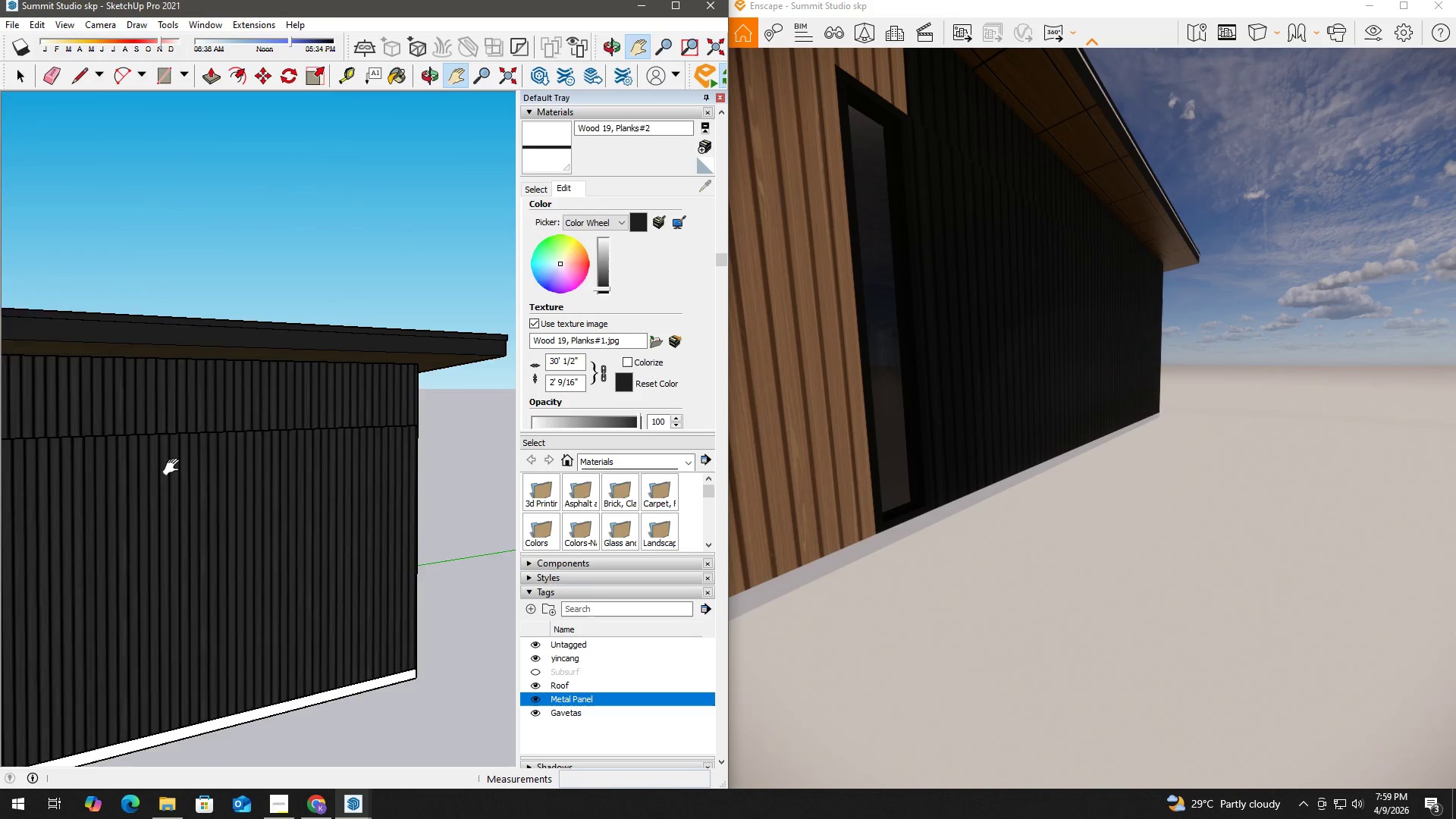 
key(Space)
 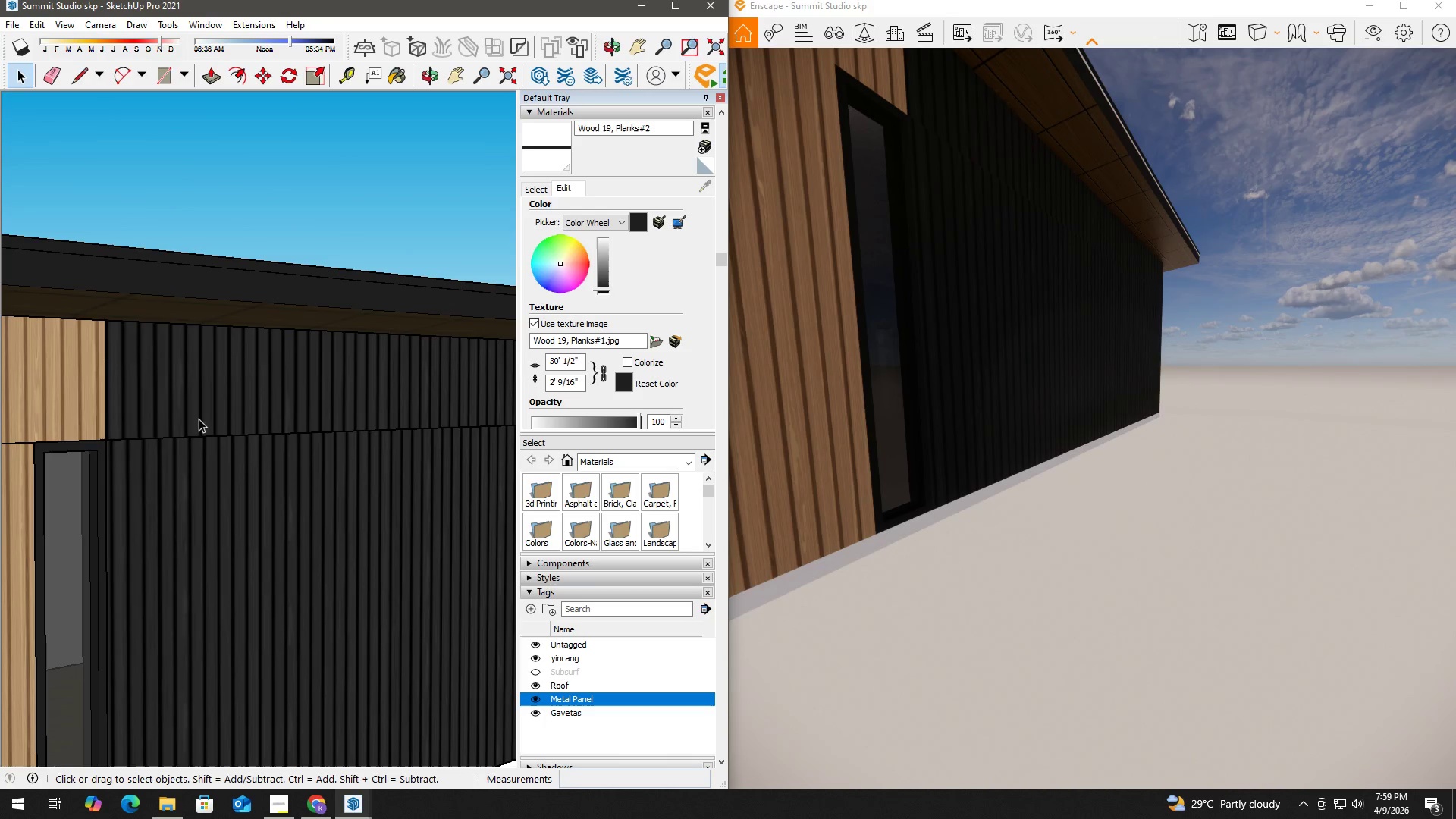 
double_click([199, 419])
 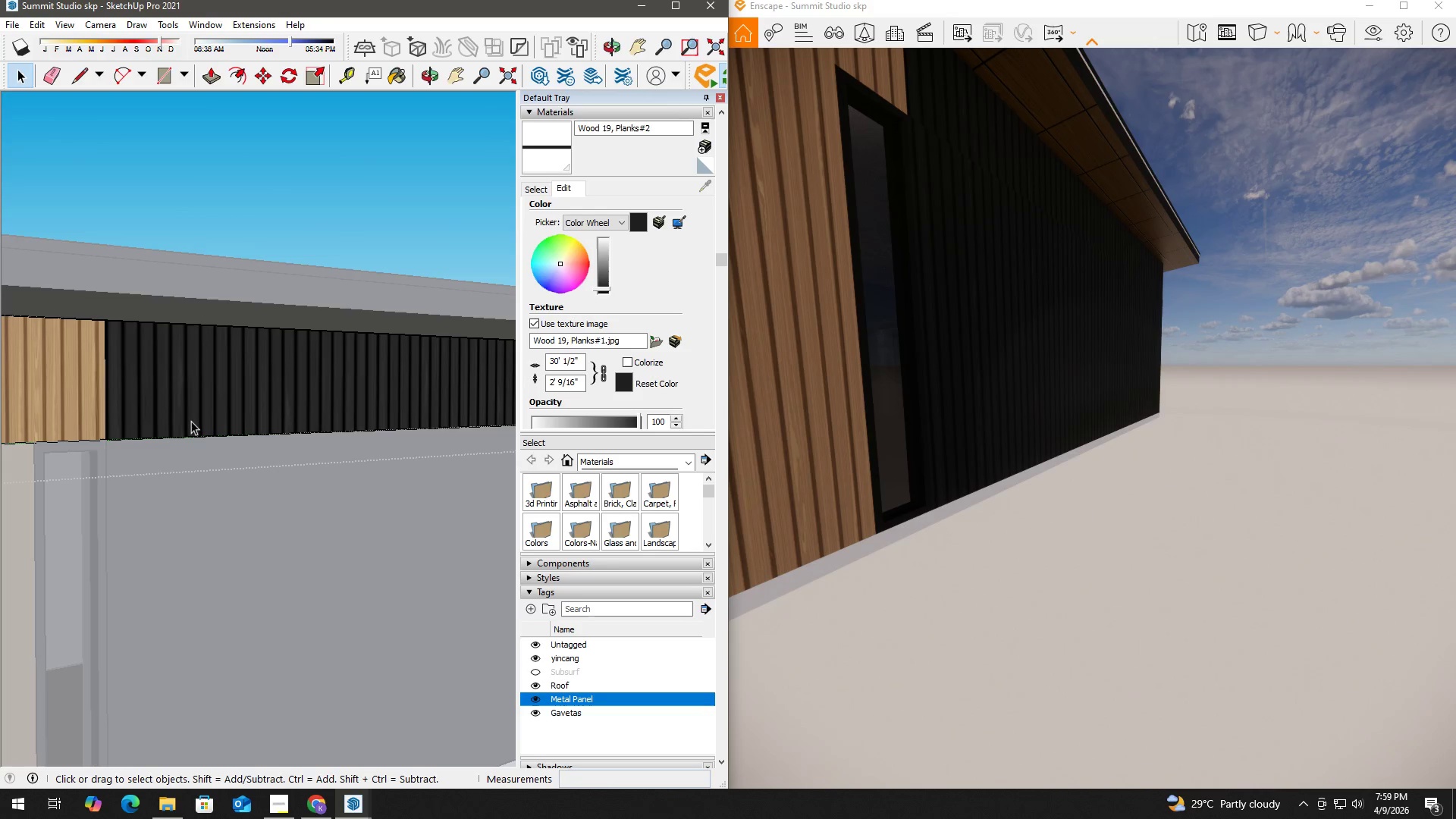 
scroll: coordinate [212, 455], scroll_direction: up, amount: 3.0
 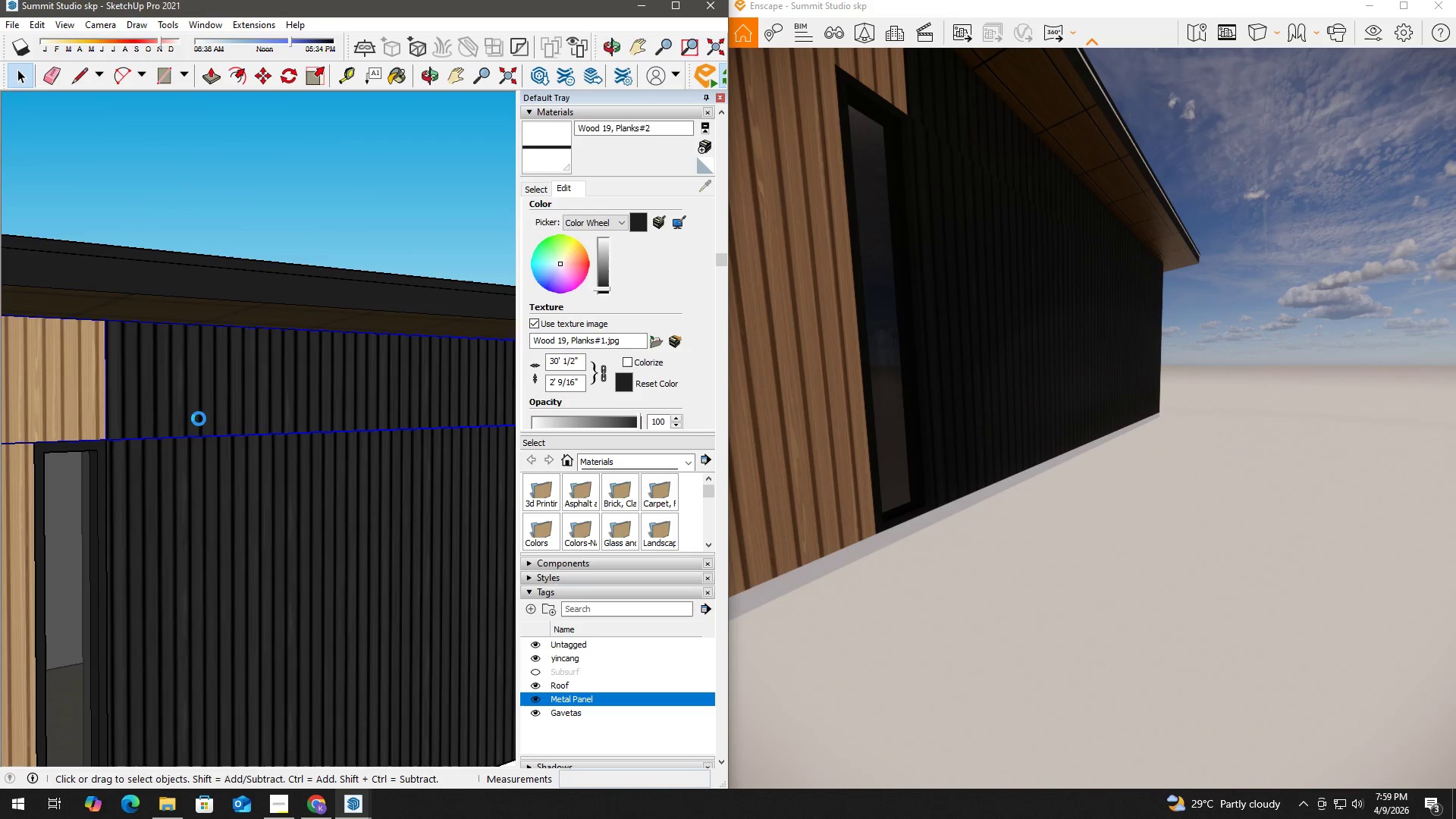 
left_click([190, 421])
 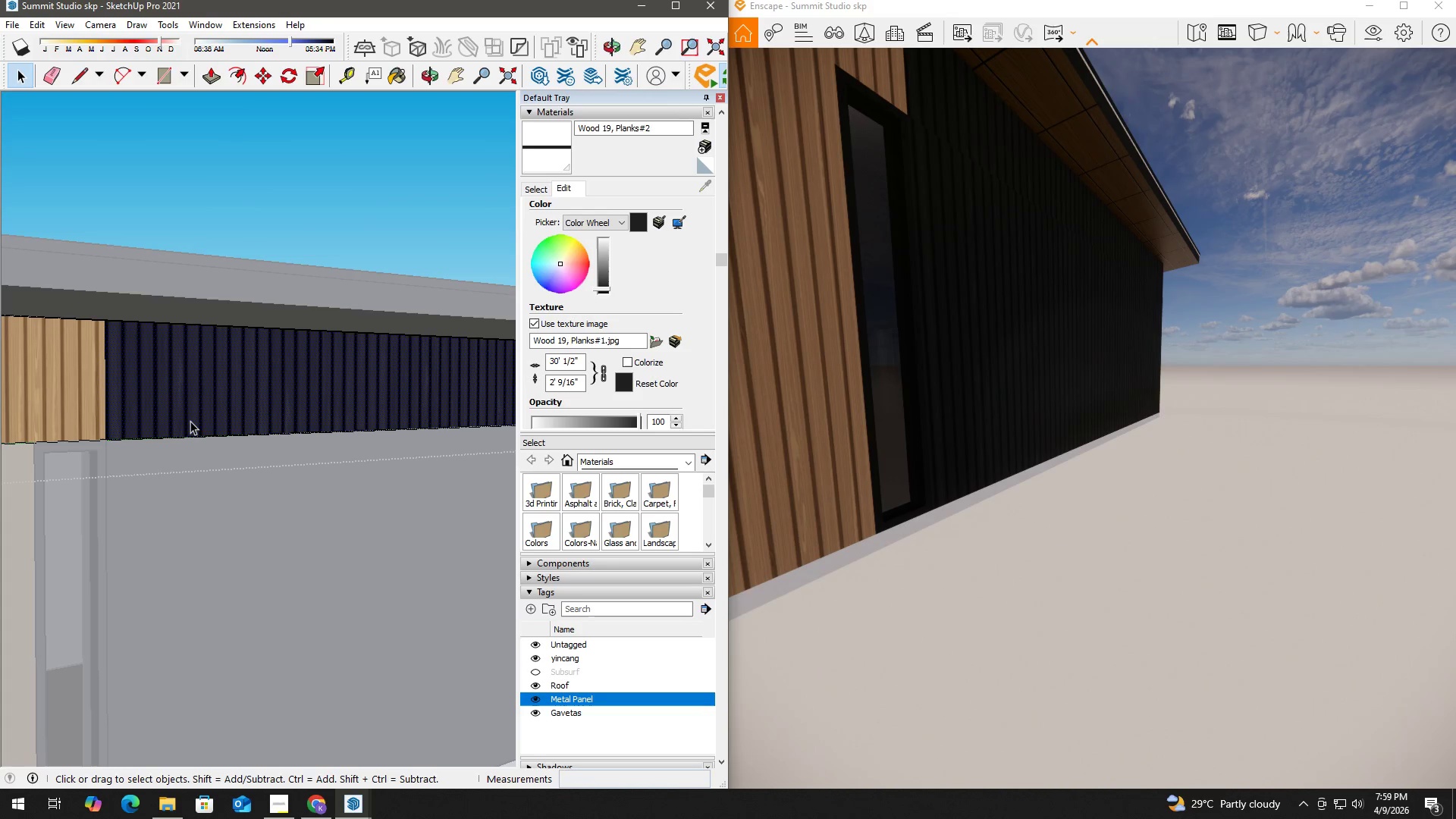 
key(Alt+AltLeft)
 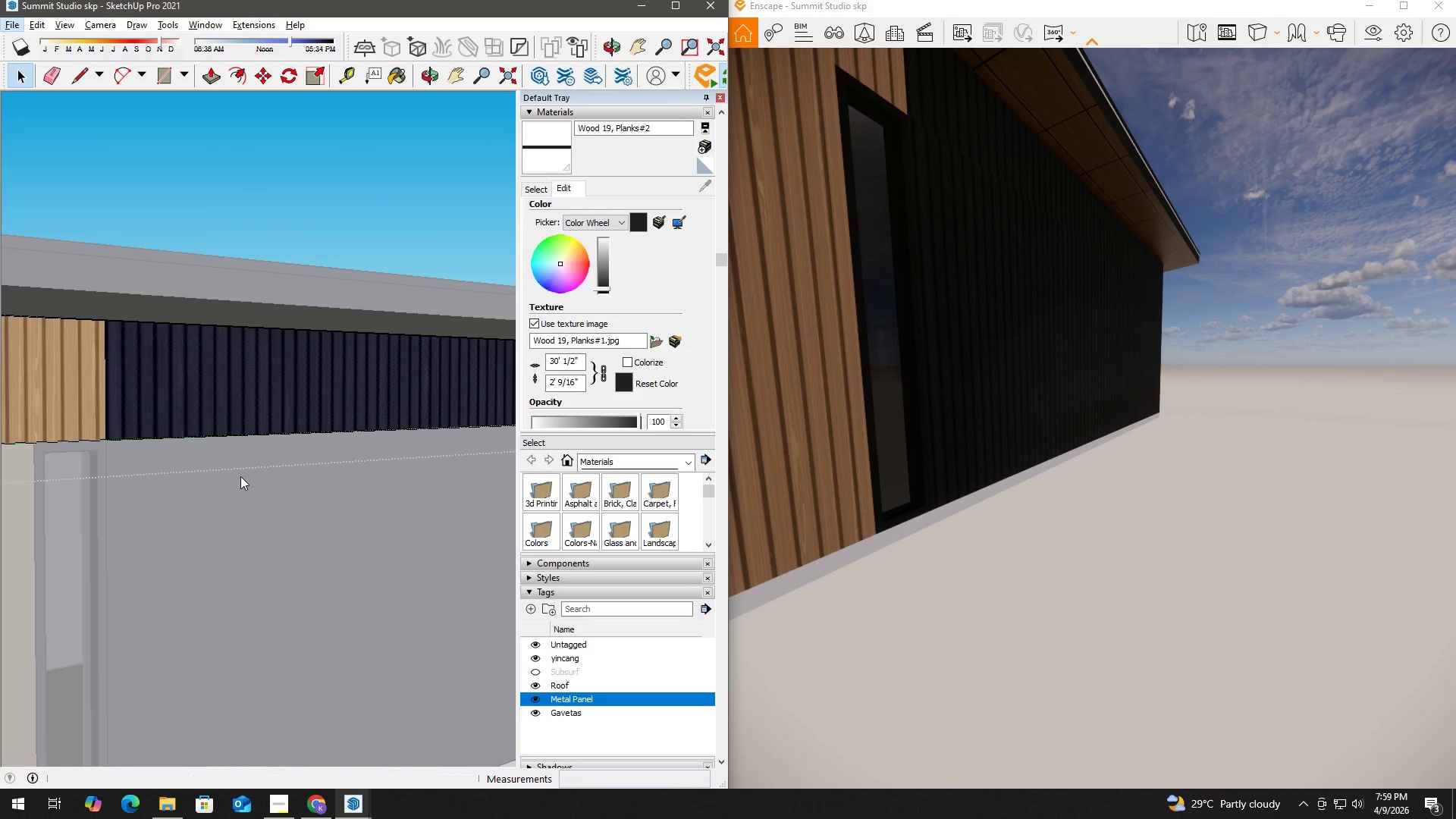 
key(B)
 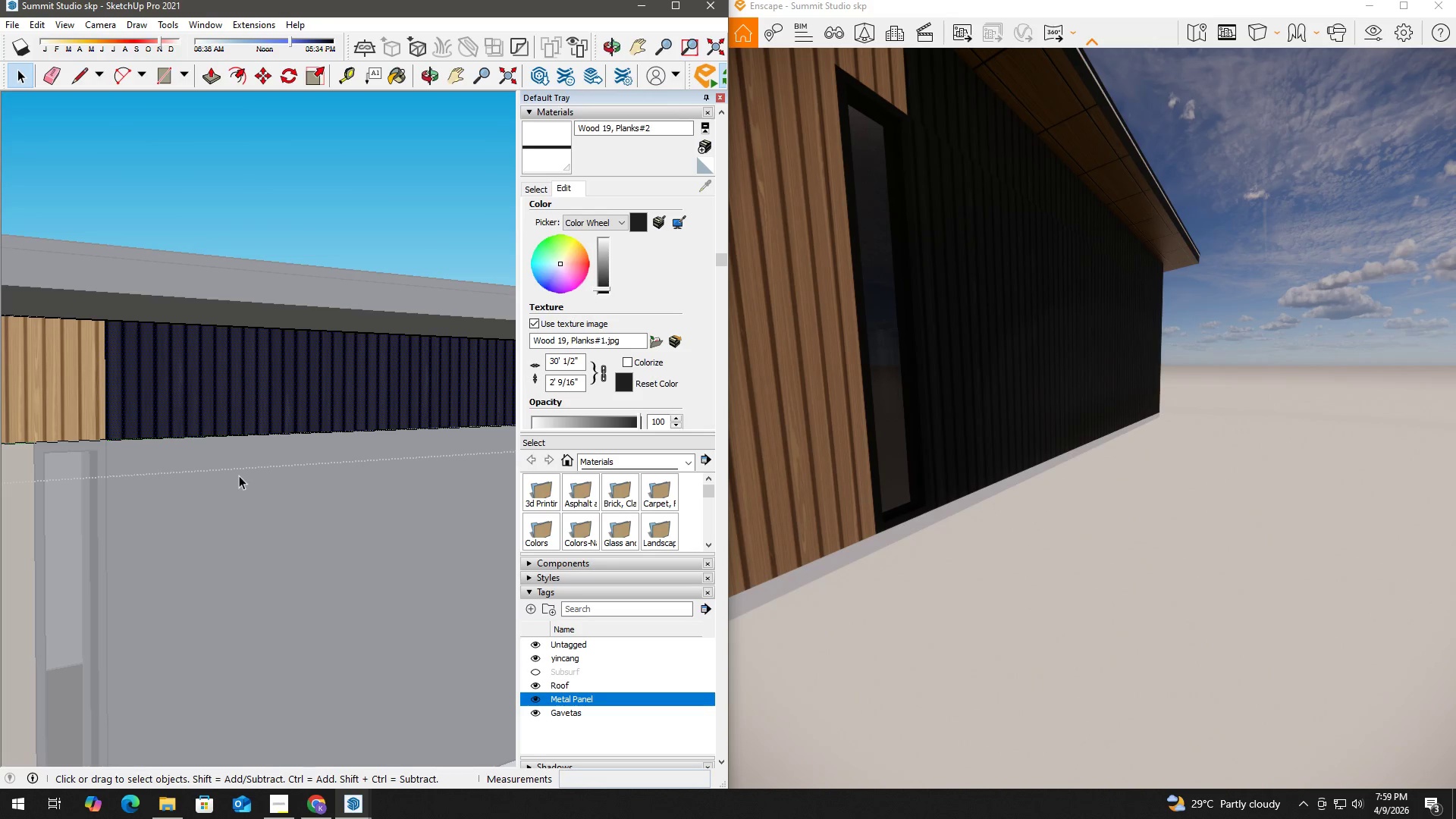 
key(Alt+AltLeft)
 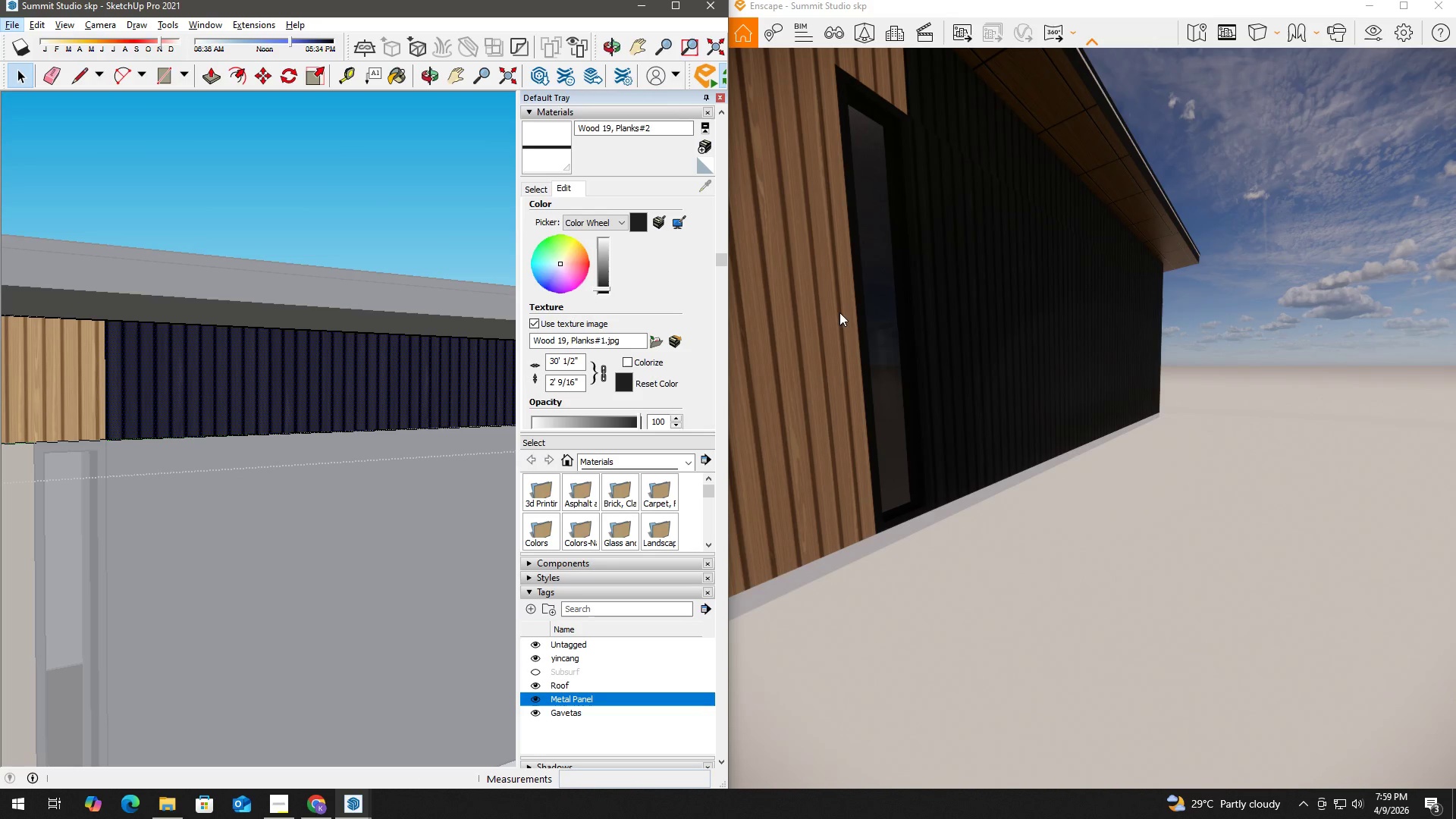 
scroll: coordinate [842, 303], scroll_direction: down, amount: 2.0
 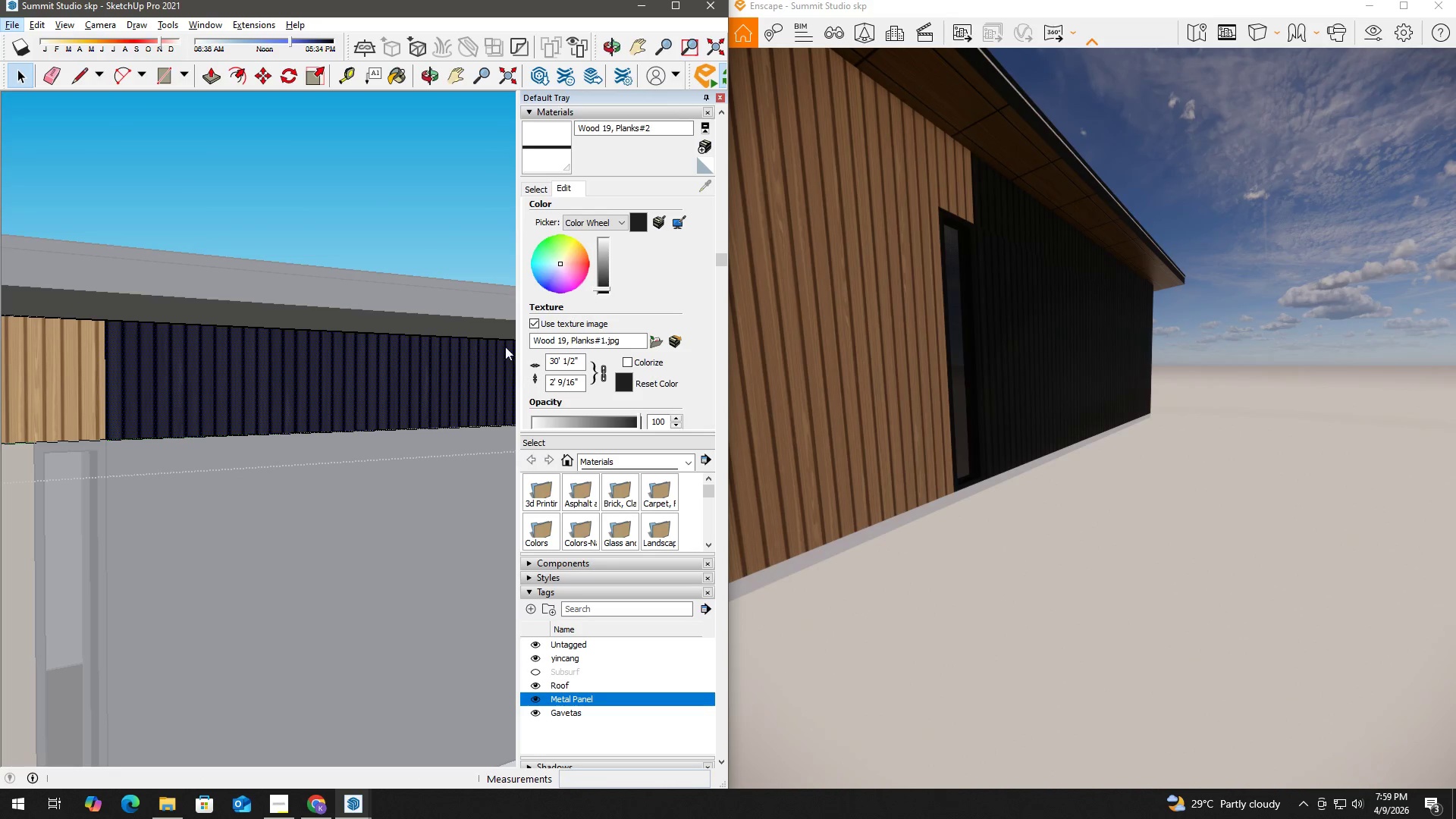 
key(Escape)
 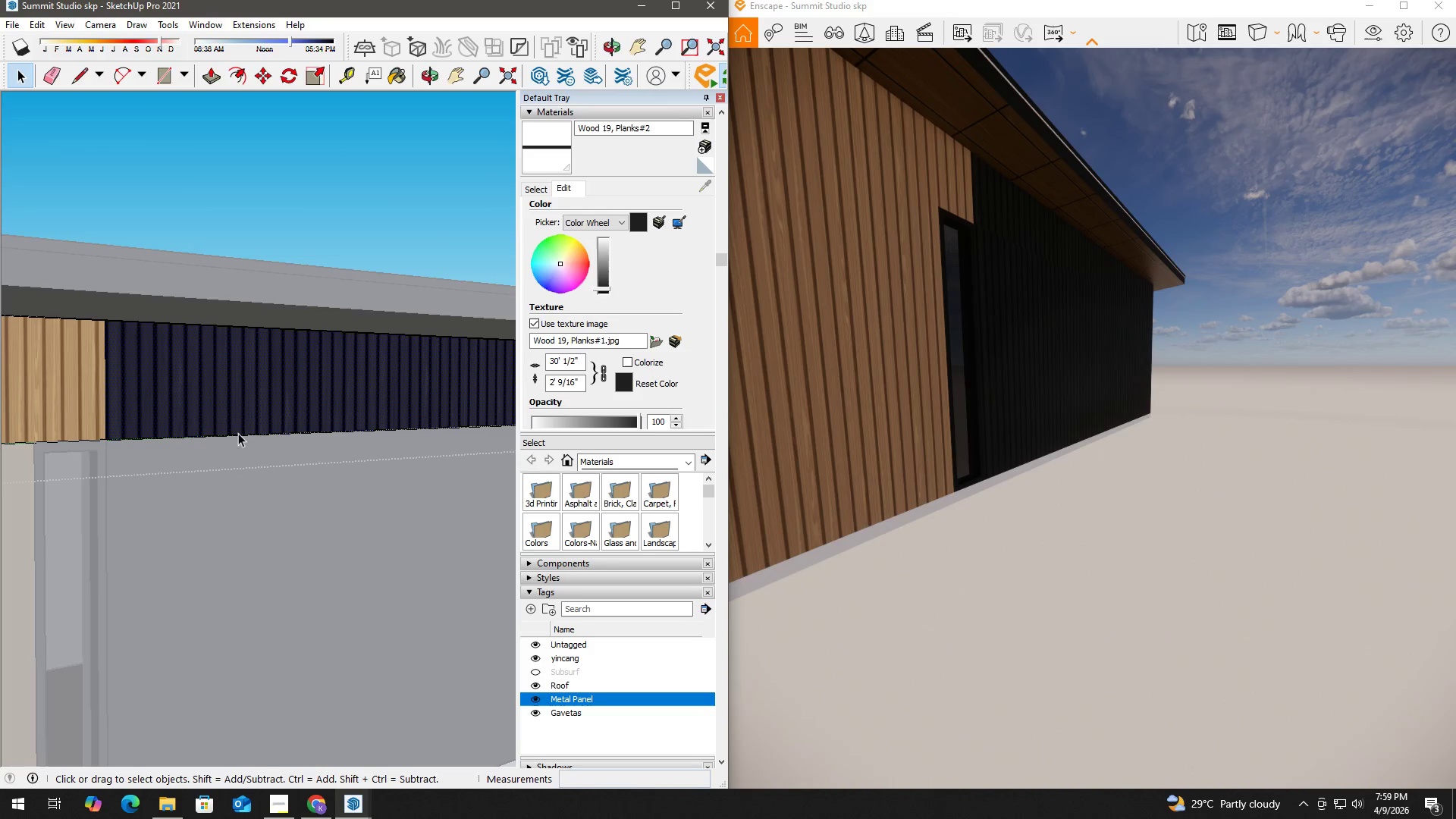 
left_click([216, 438])
 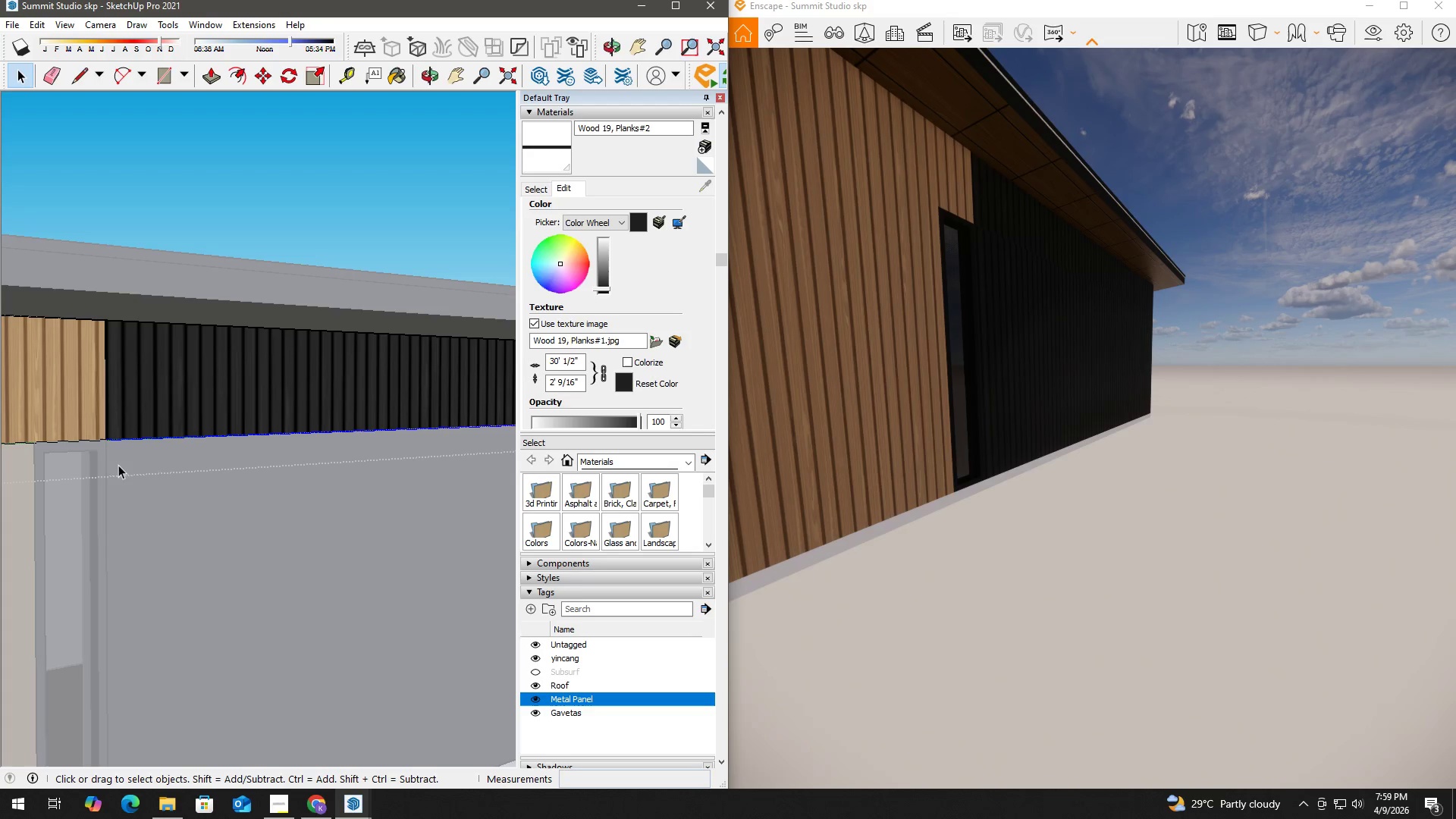 
left_click([118, 465])
 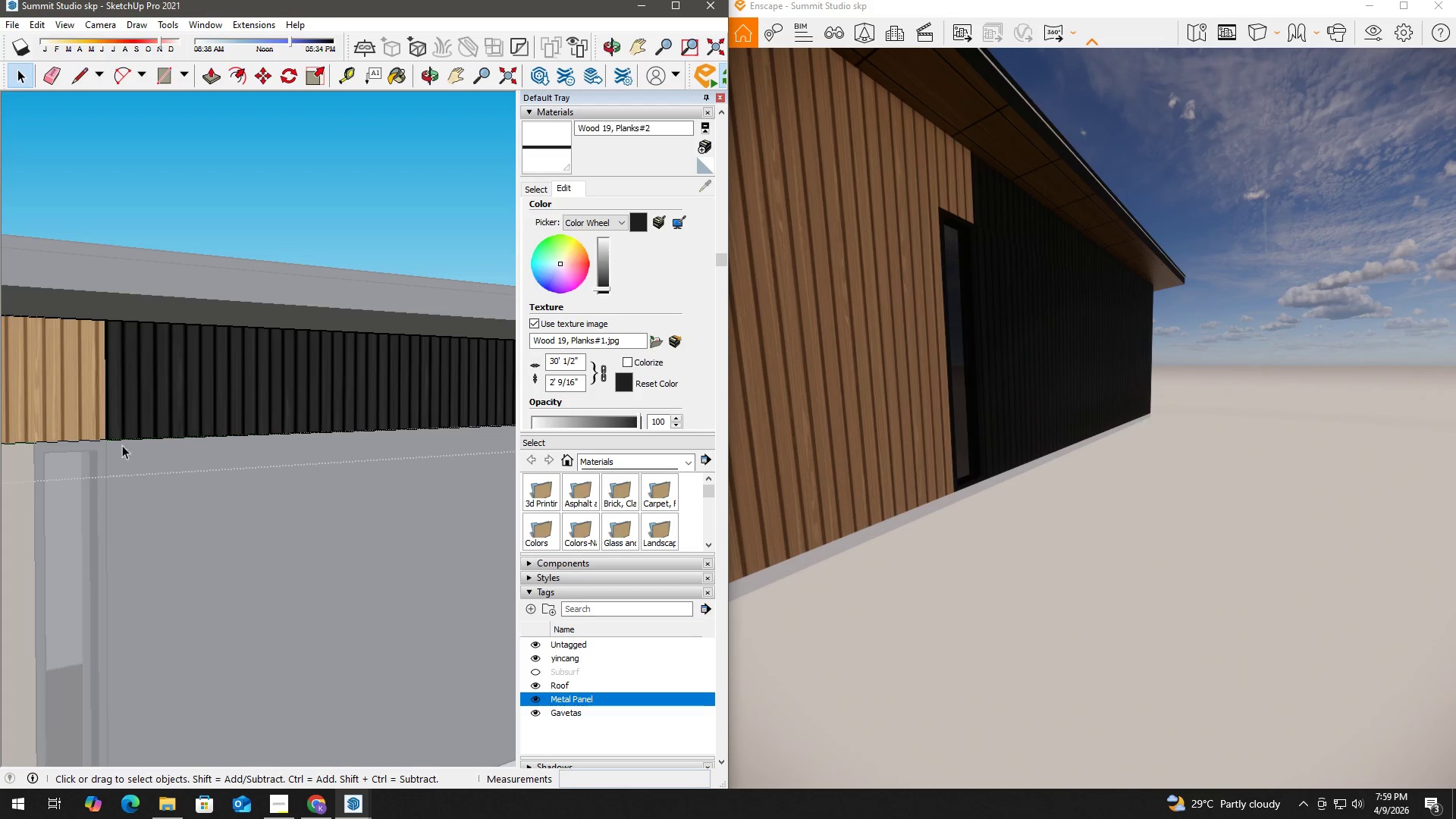 
left_click([118, 438])
 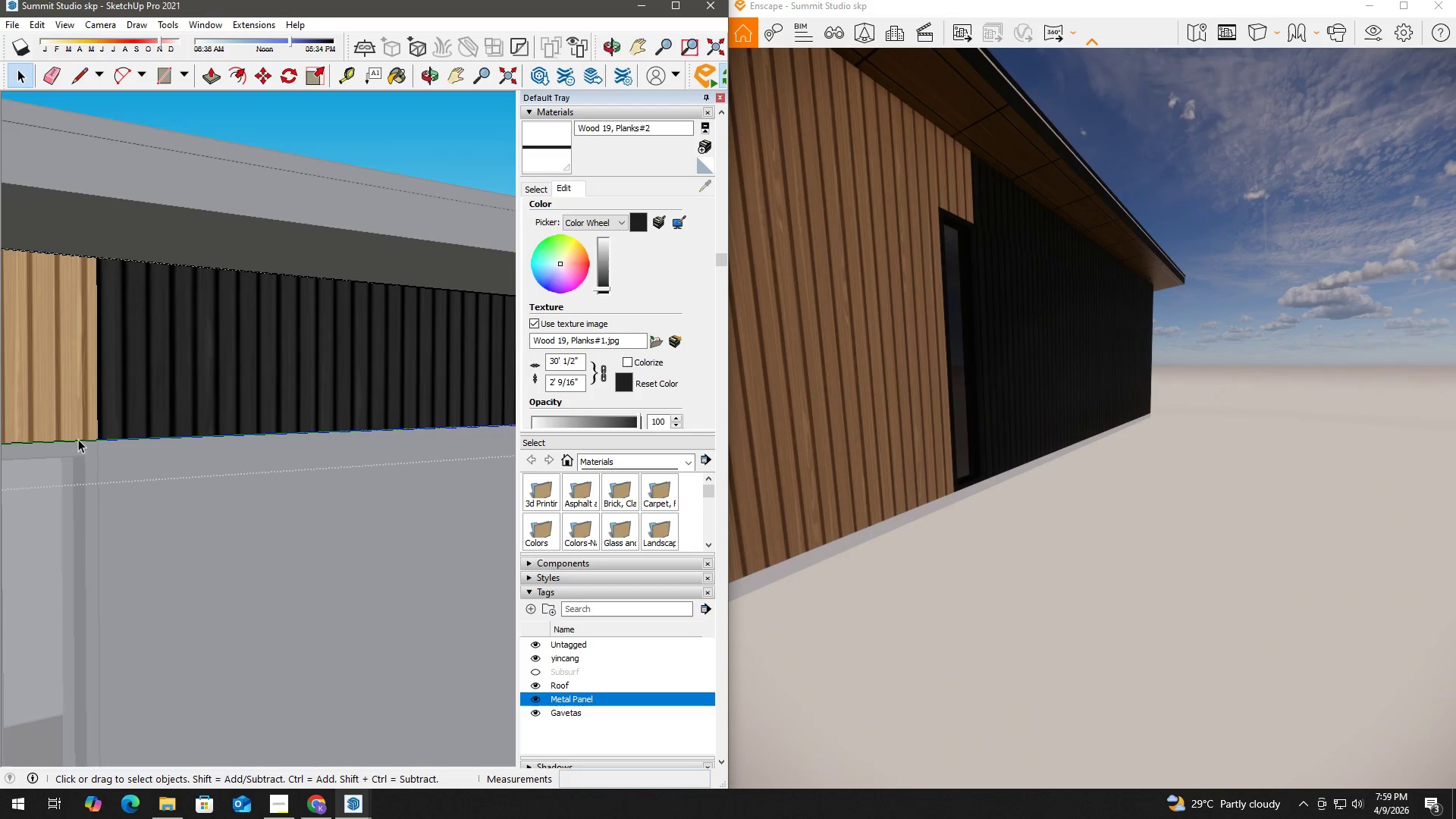 
scroll: coordinate [78, 439], scroll_direction: up, amount: 9.0
 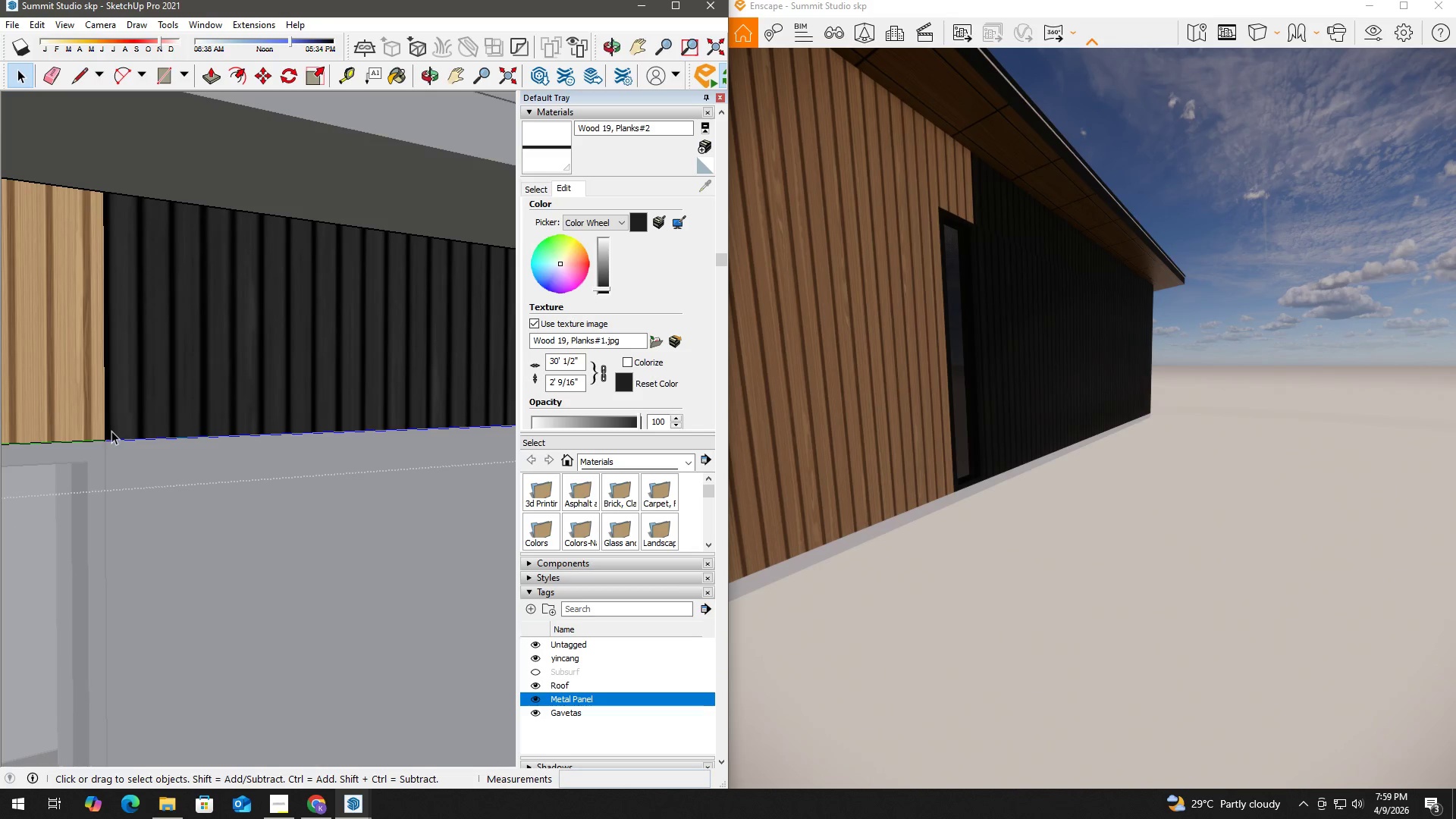 
left_click([107, 438])
 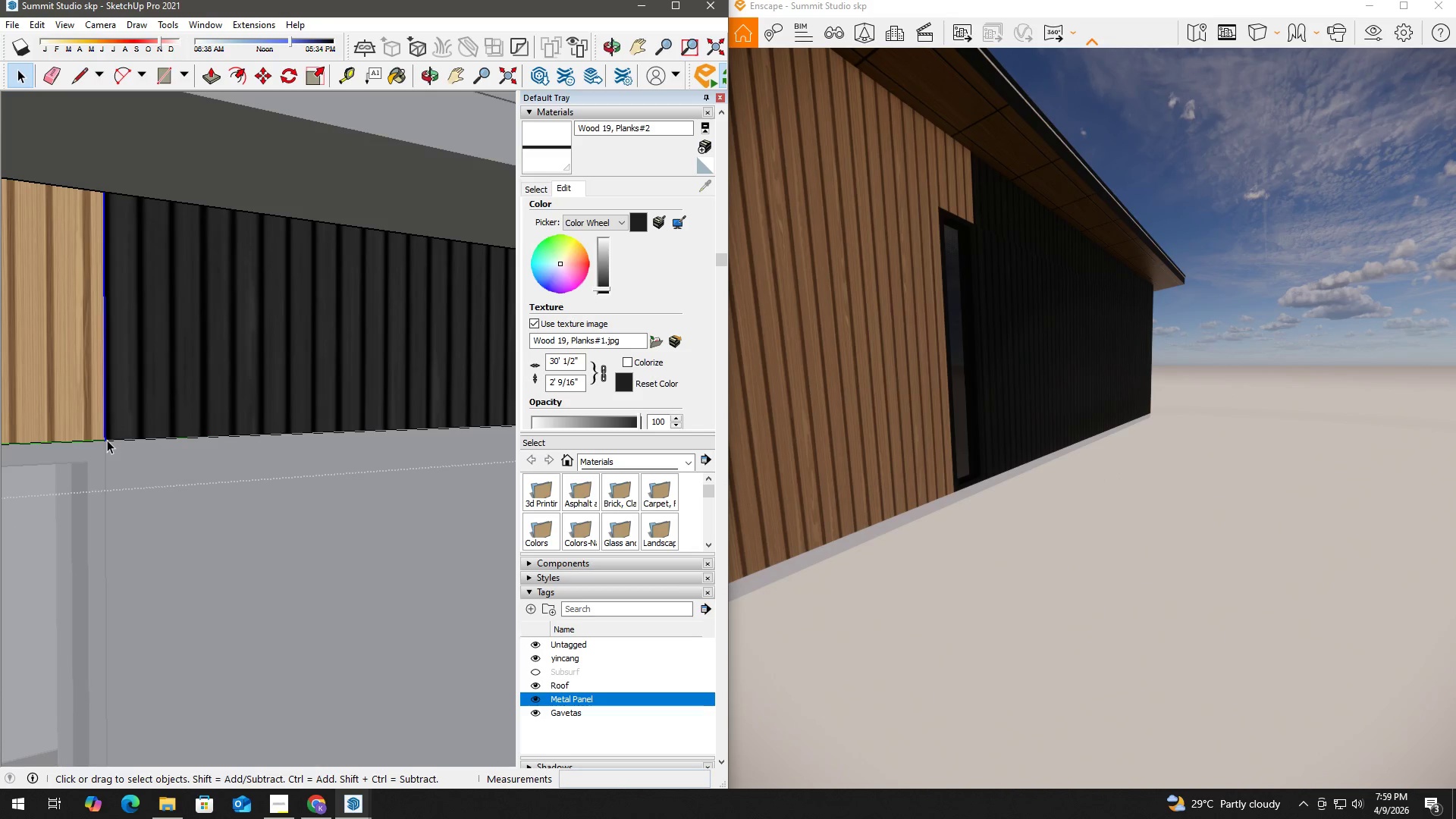 
key(M)
 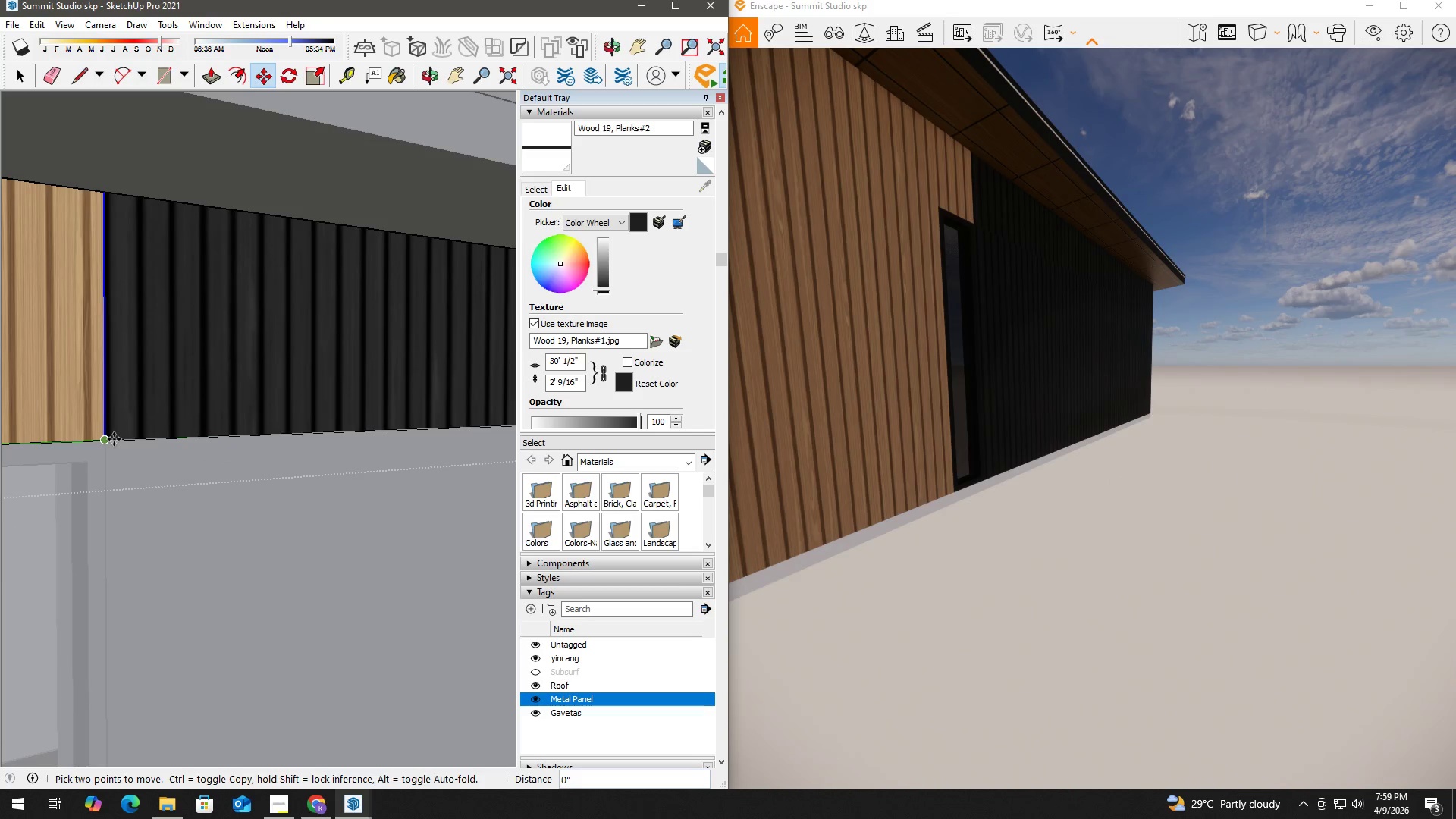 
left_click([118, 439])
 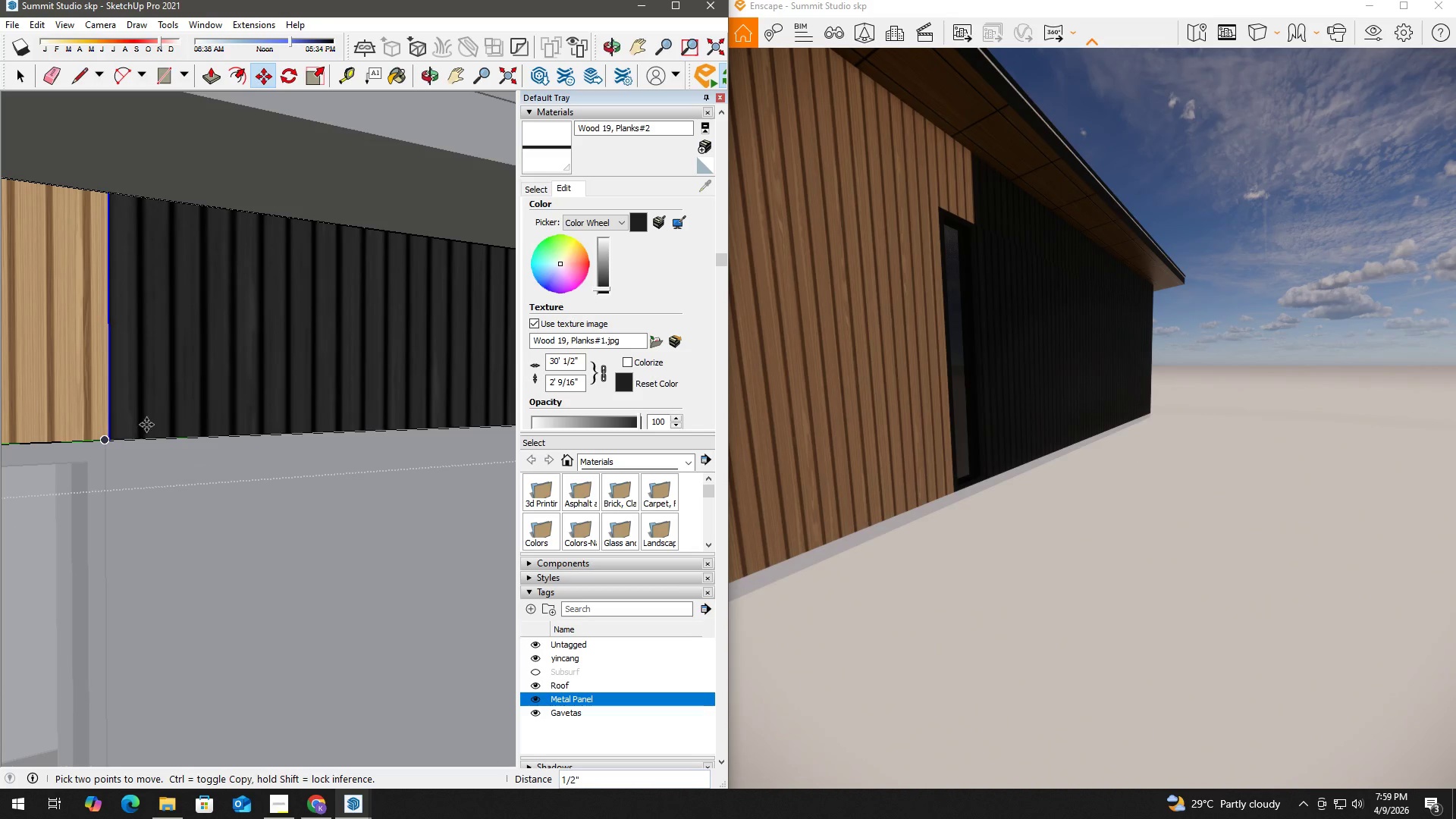 
key(B)
 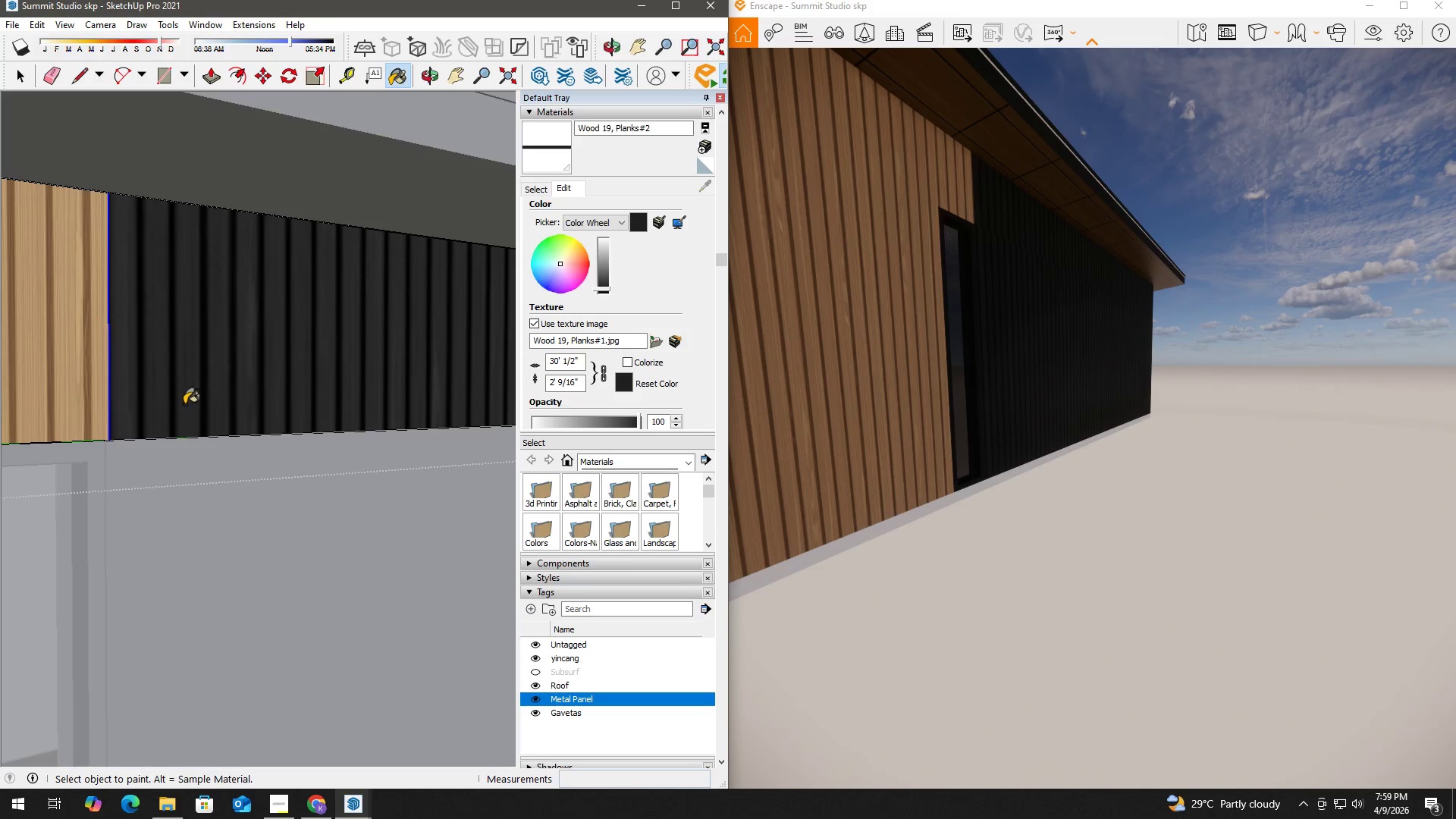 
hold_key(key=AltLeft, duration=0.52)
double_click([199, 396])
 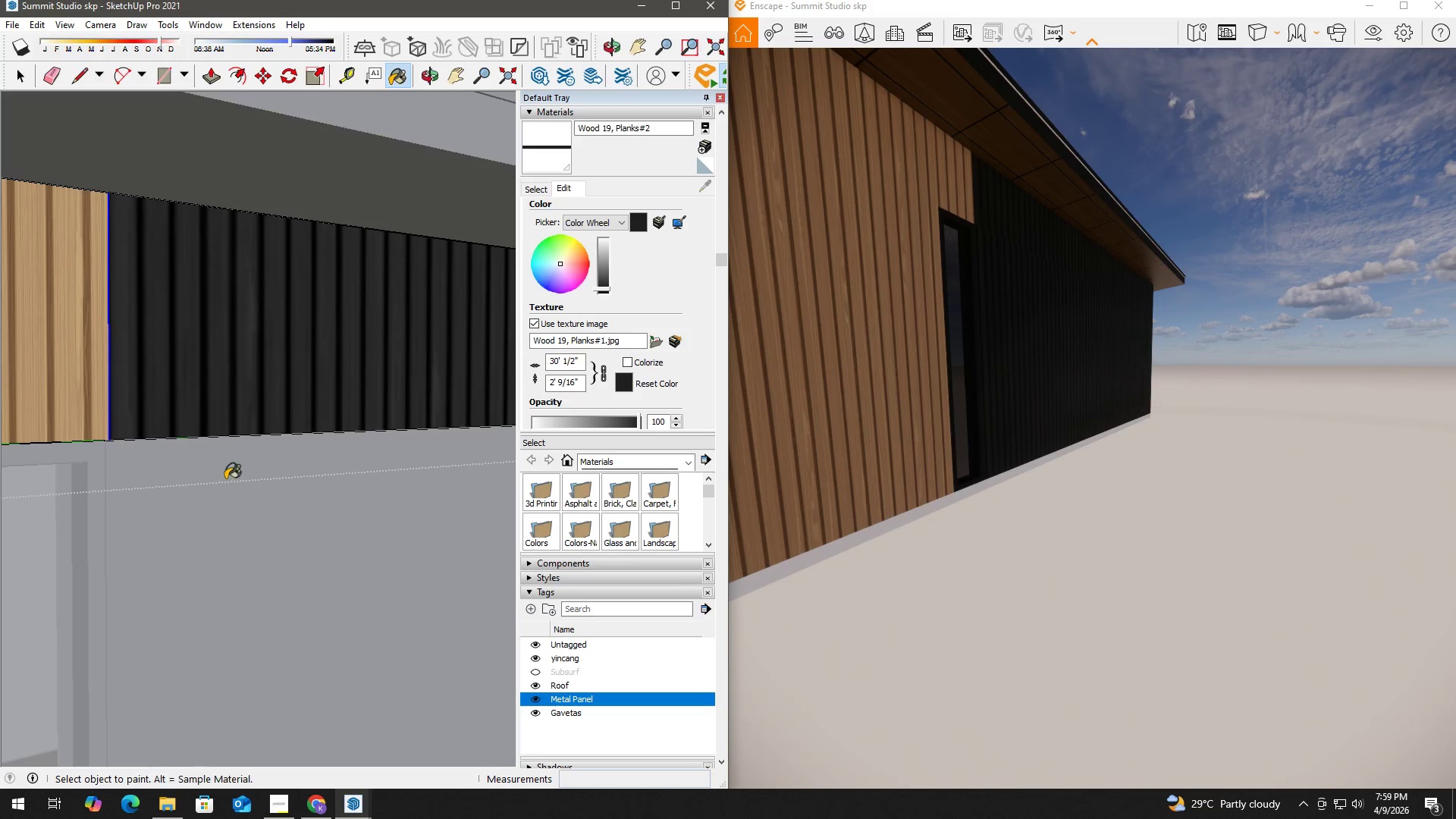 
triple_click([227, 487])
 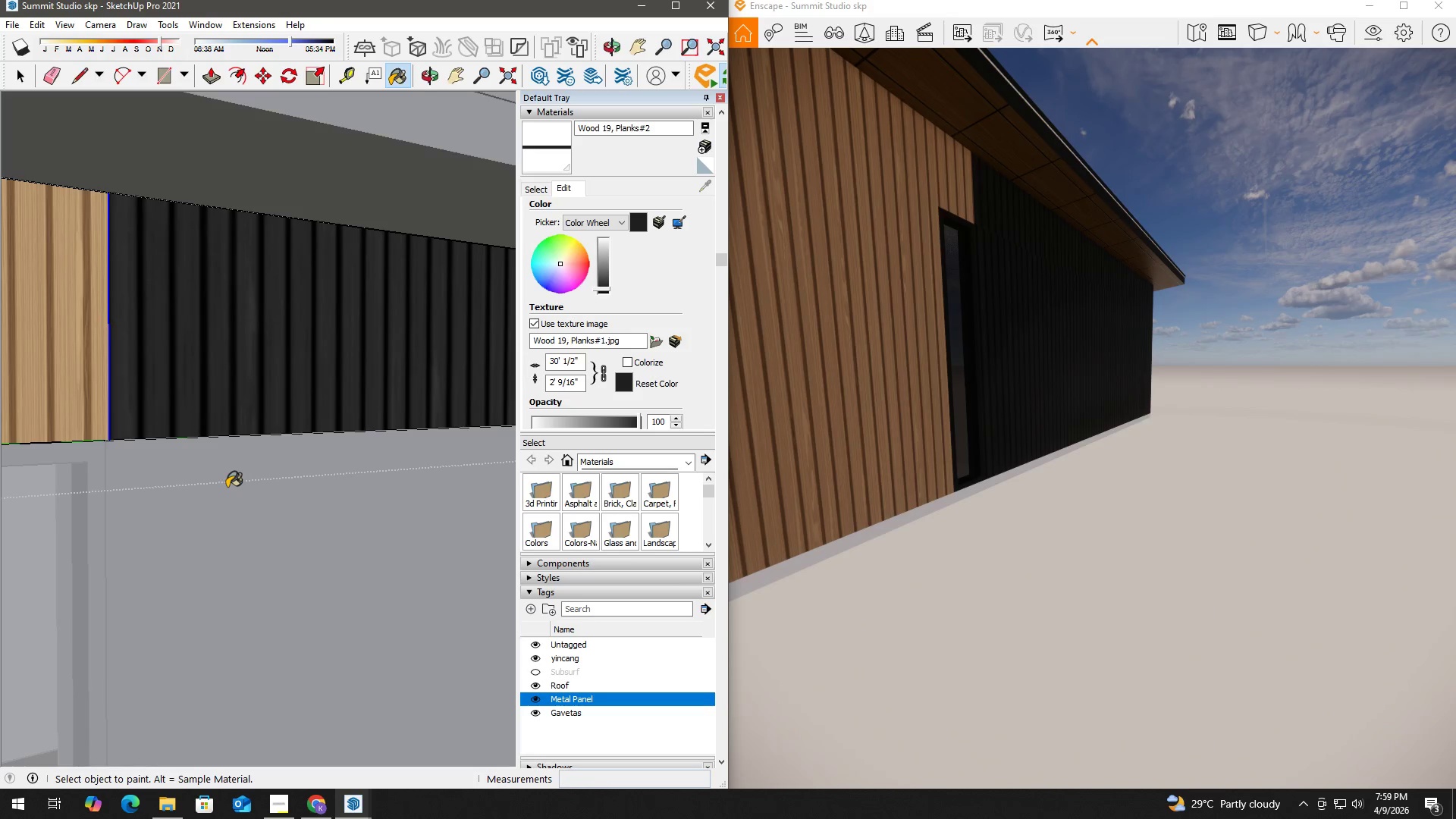 
triple_click([227, 487])
 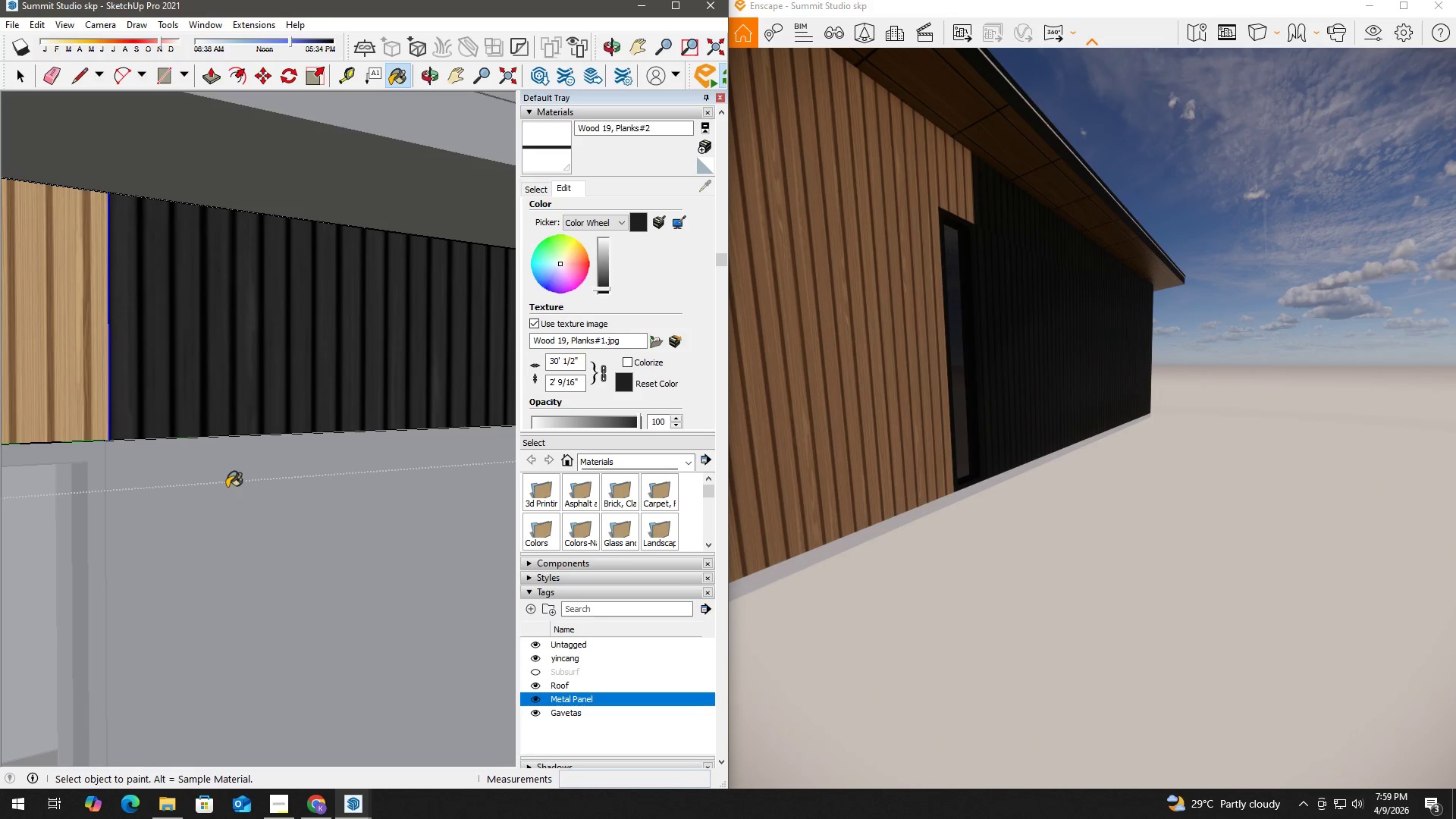 
triple_click([228, 487])
 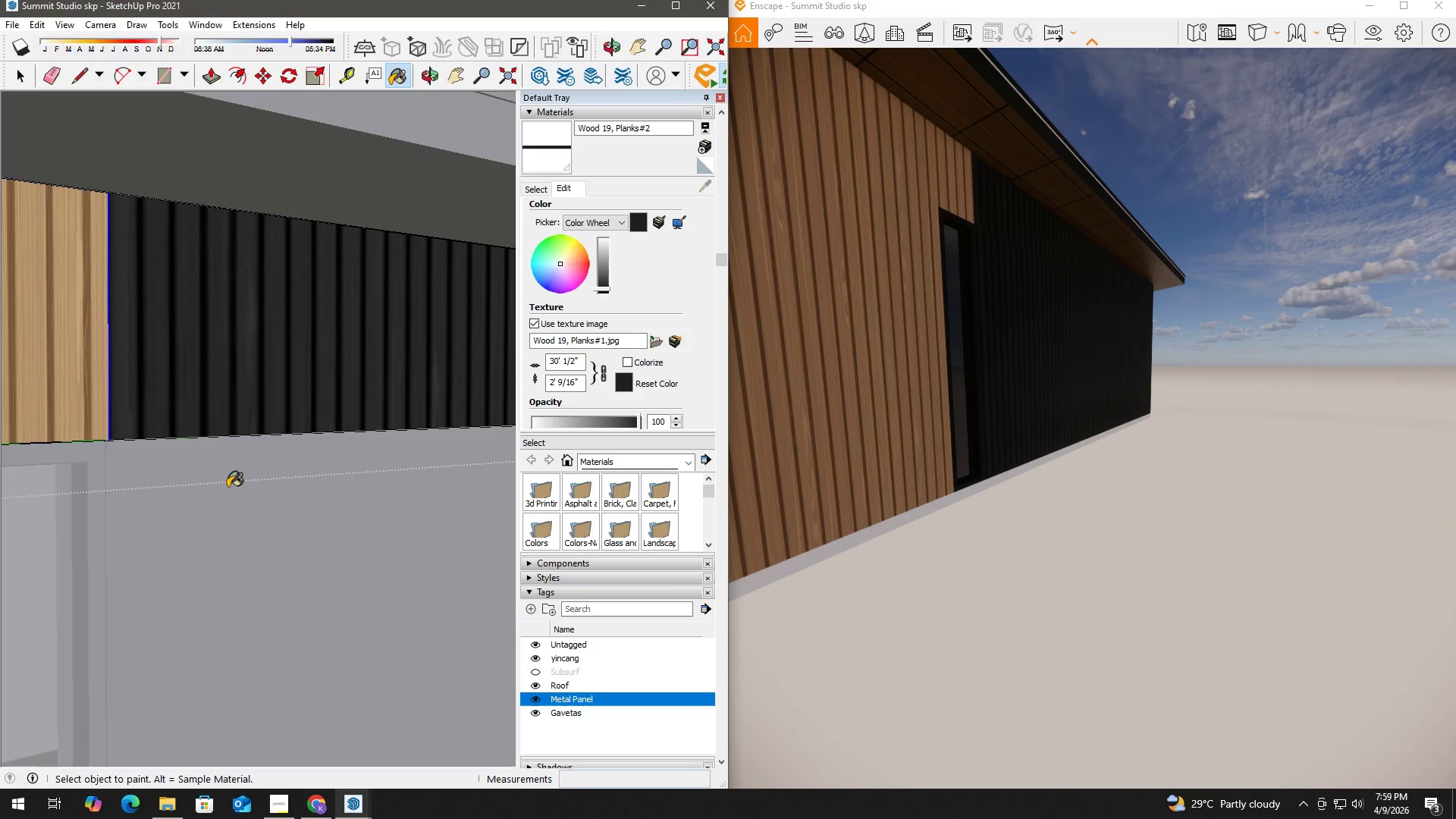 
triple_click([228, 487])
 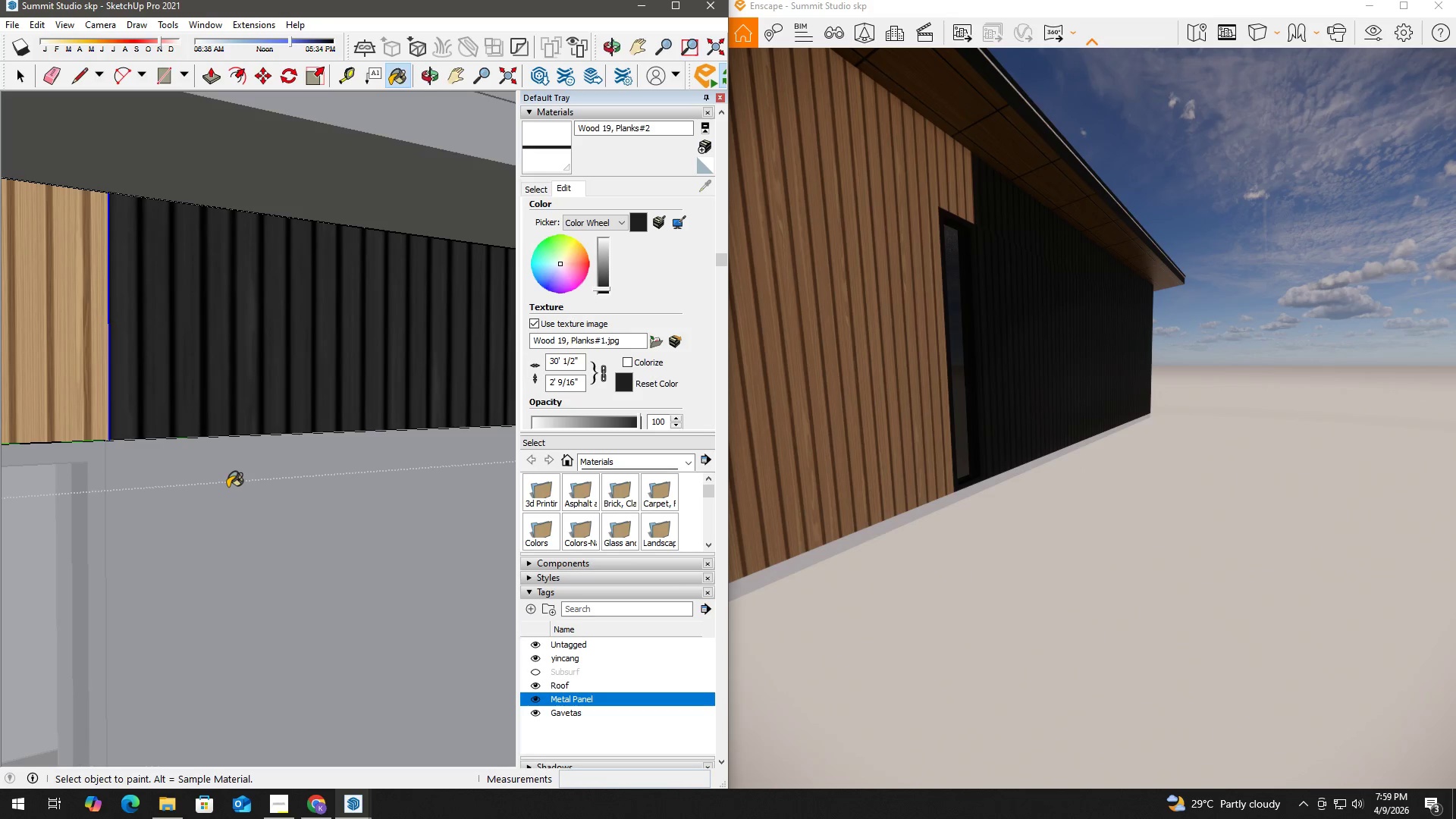 
key(Space)
 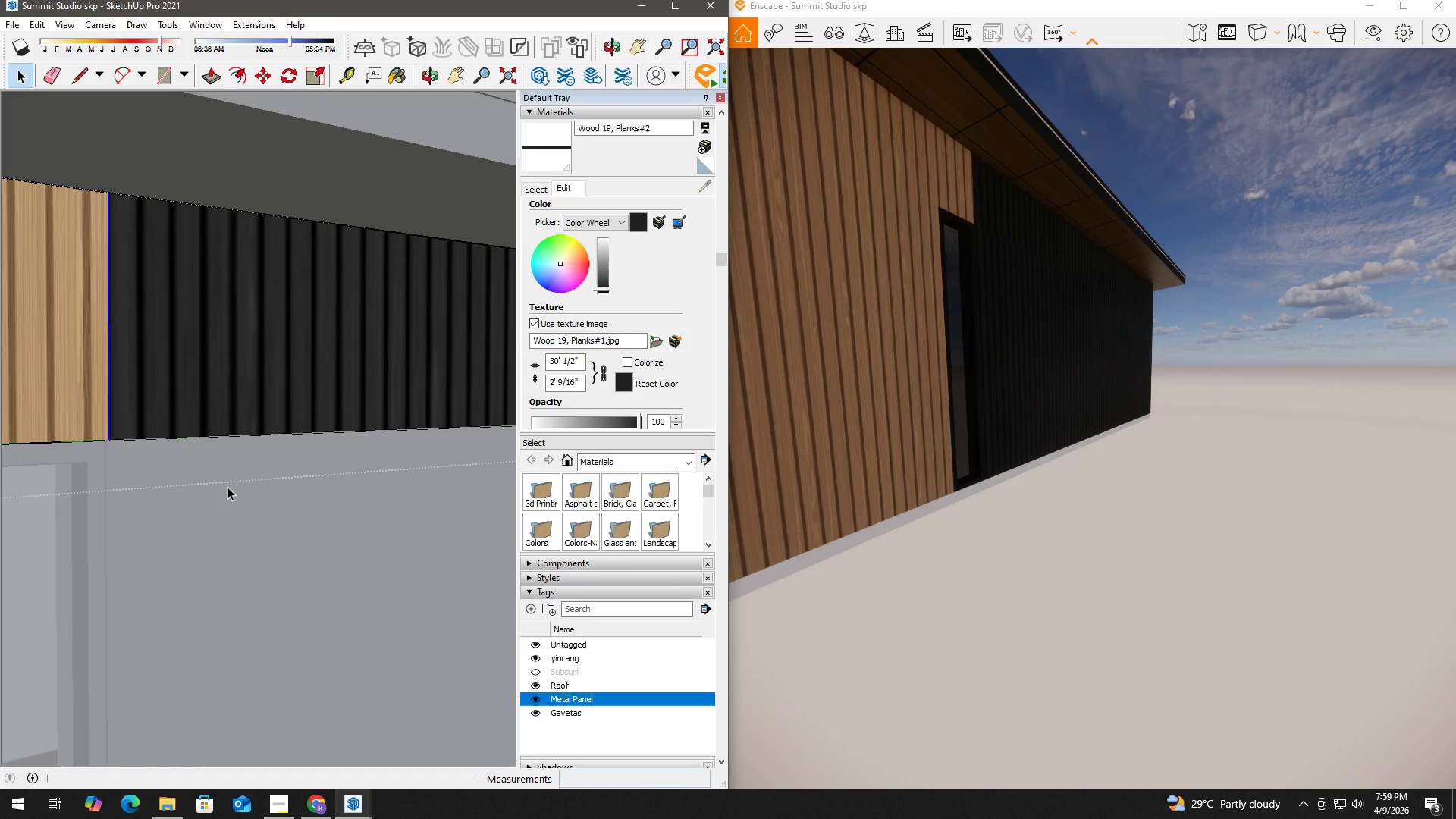 
key(Escape)
 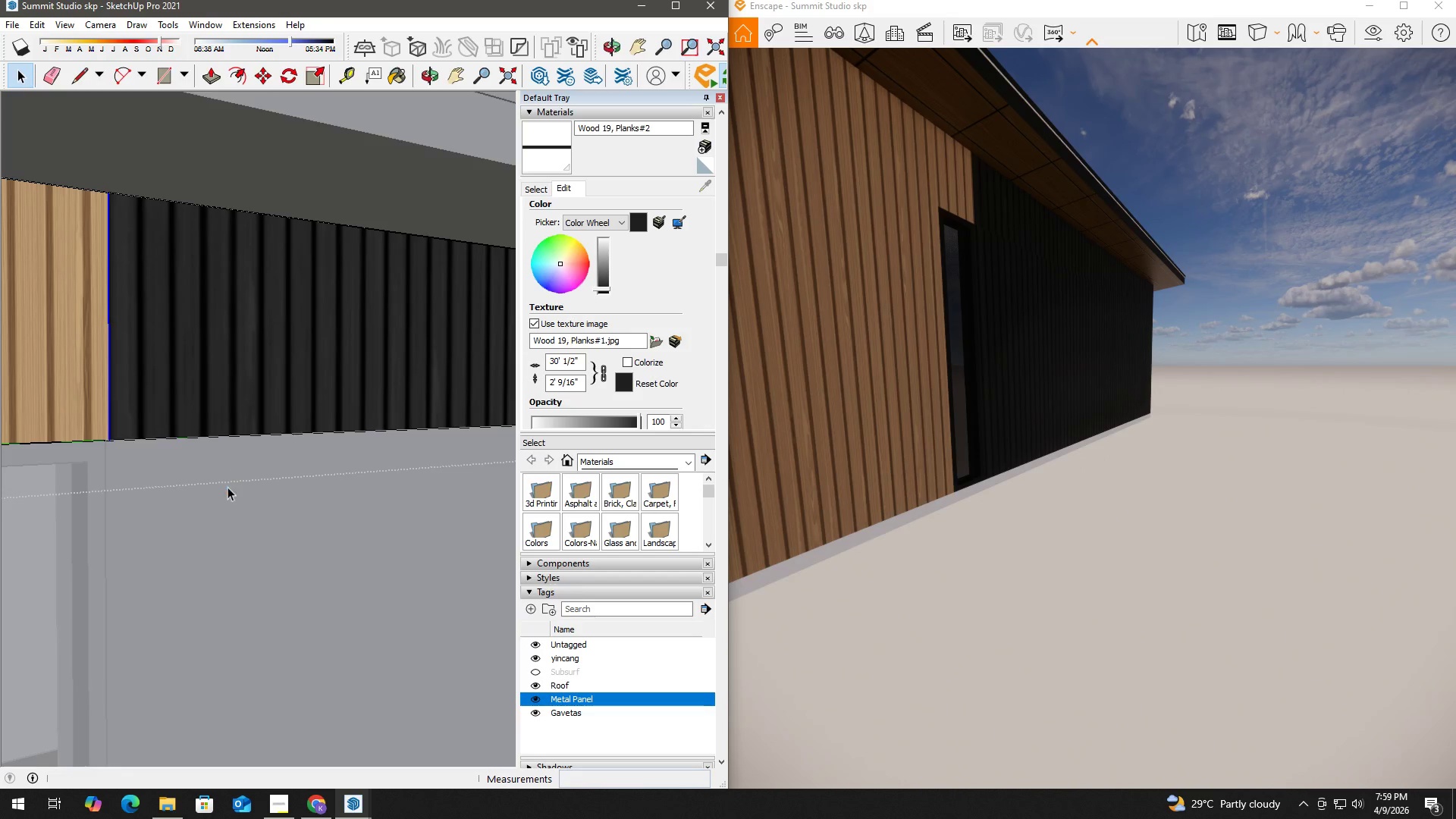 
double_click([228, 487])
 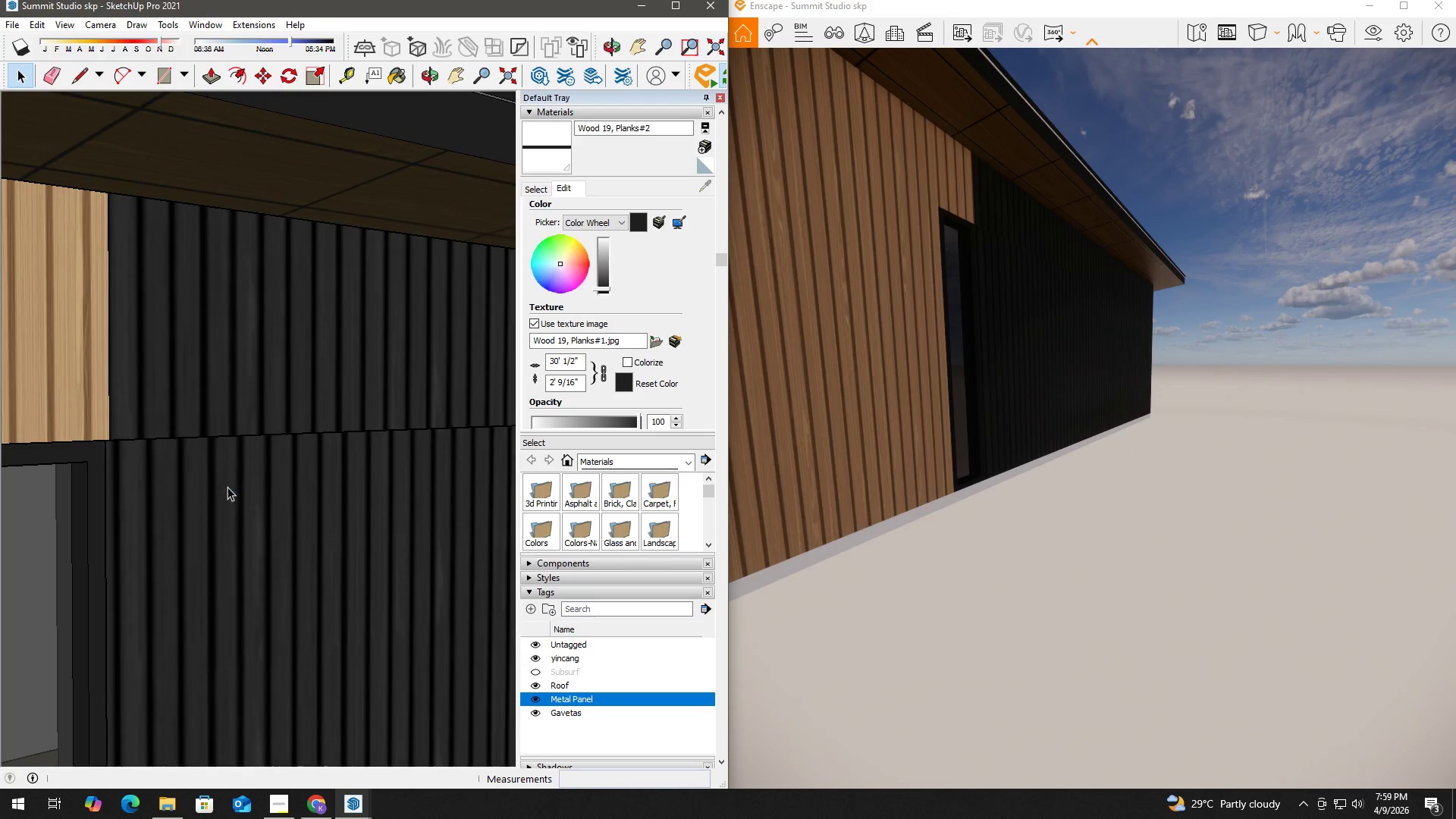 
triple_click([228, 487])
 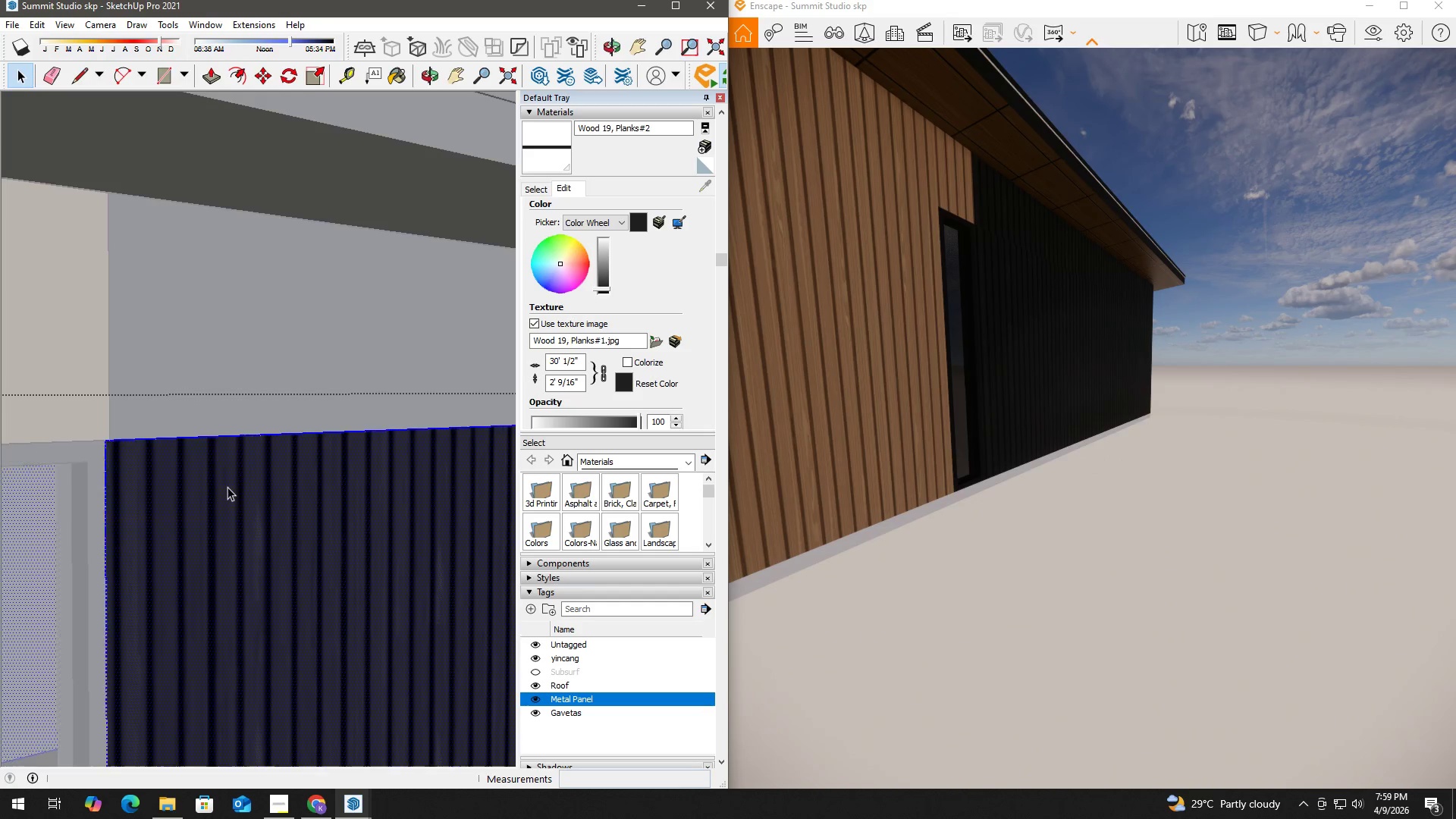 
triple_click([228, 487])
 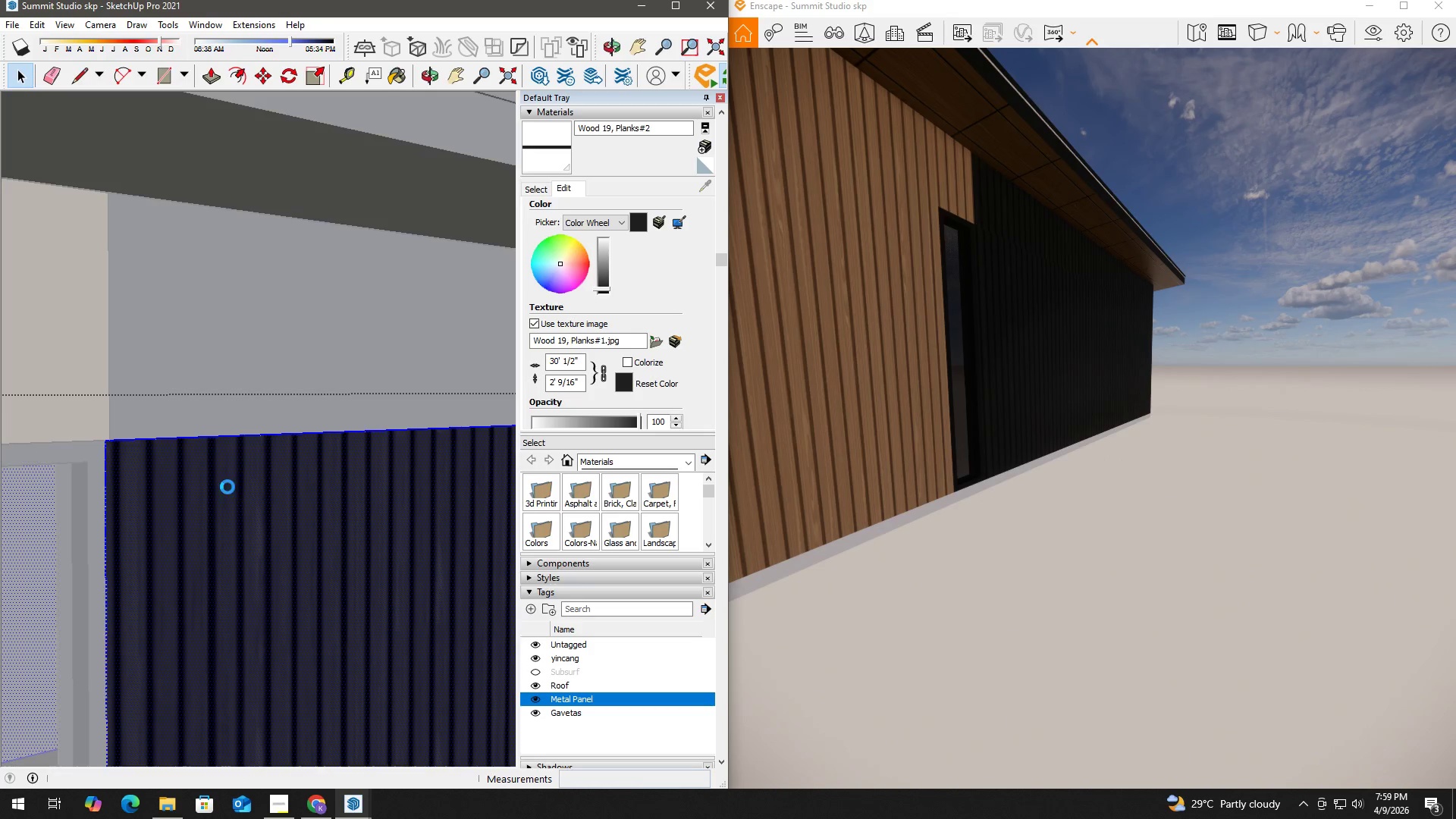 
triple_click([228, 487])
 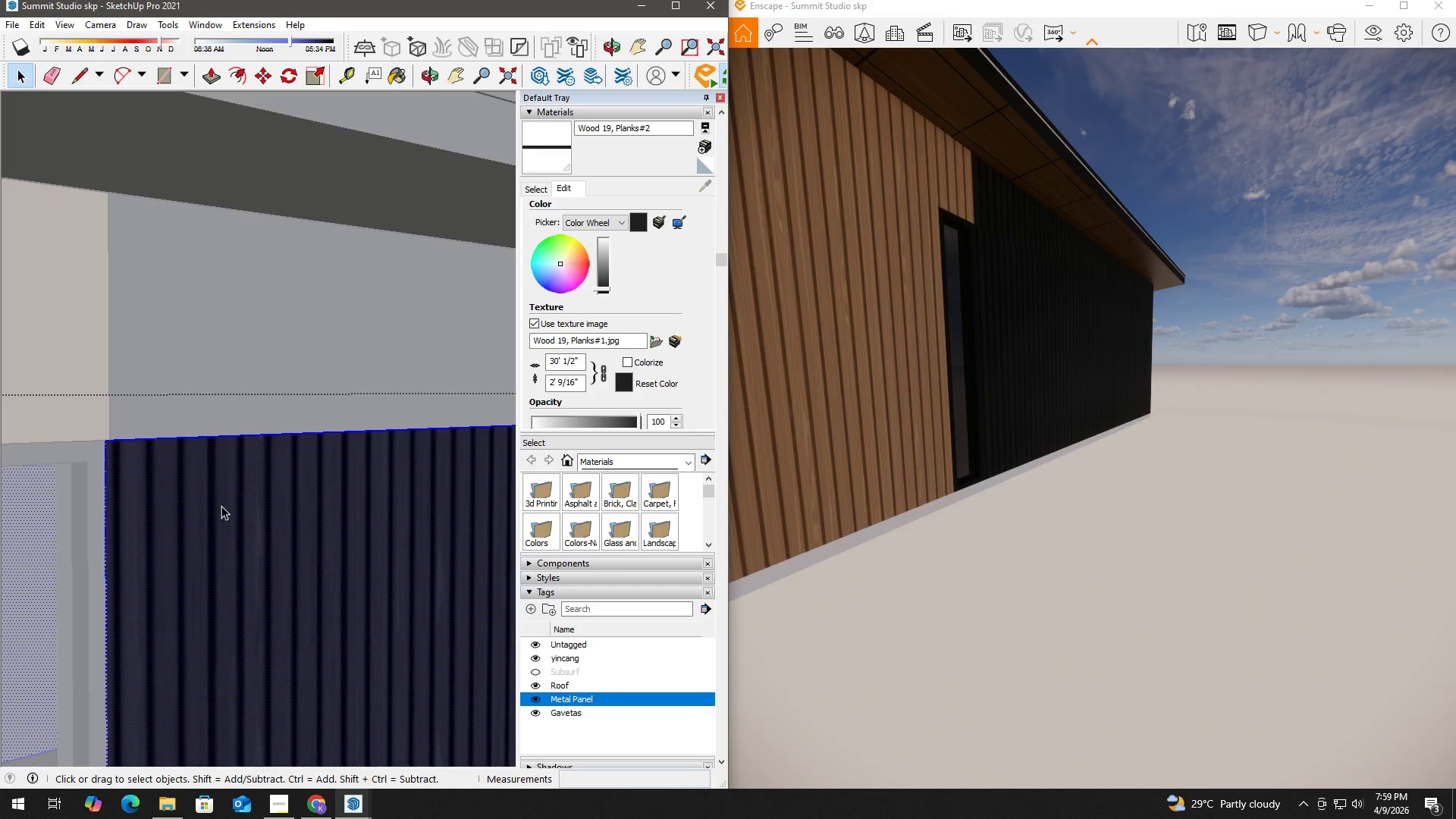 
left_click([201, 517])
 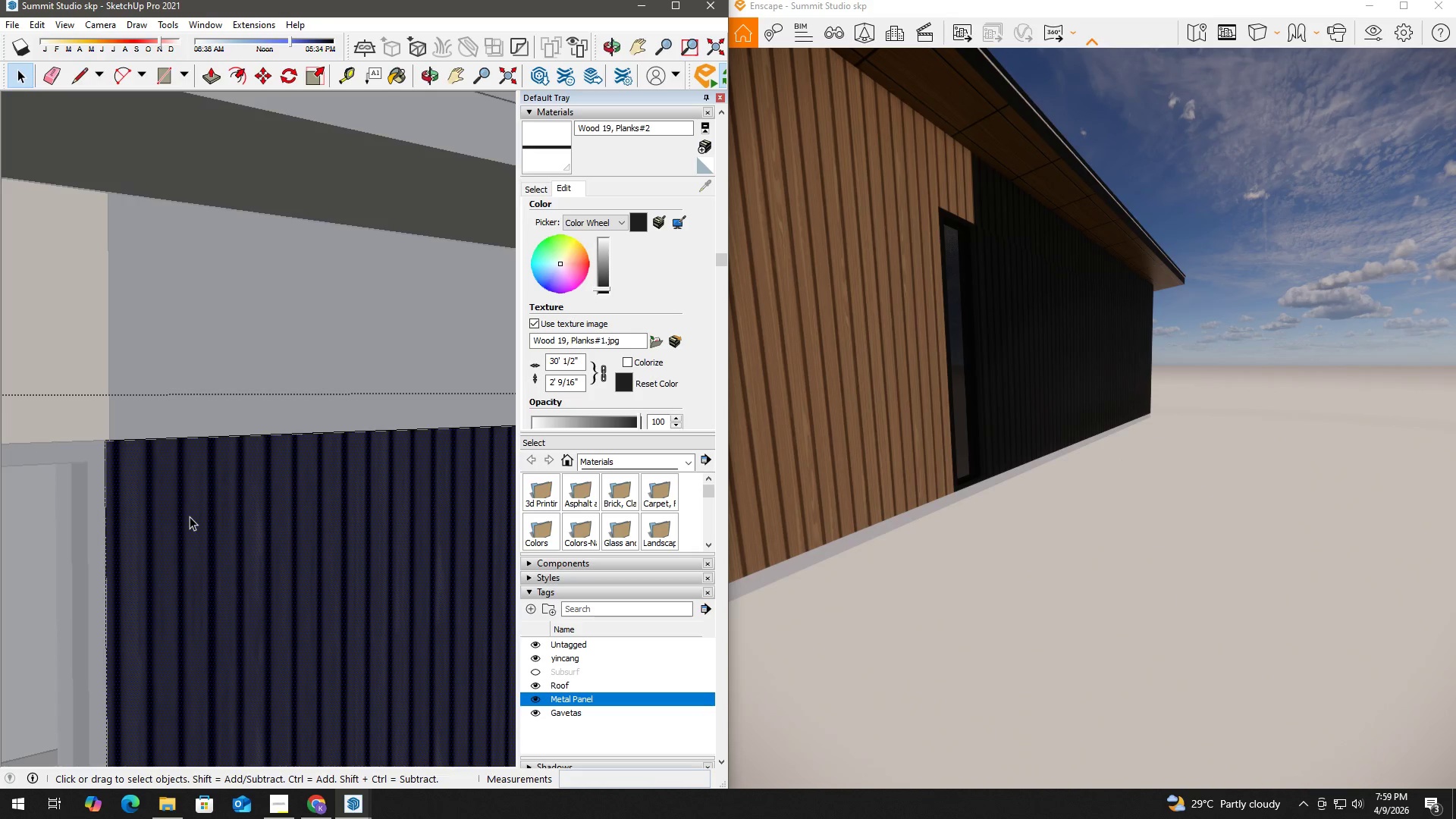 
key(B)
 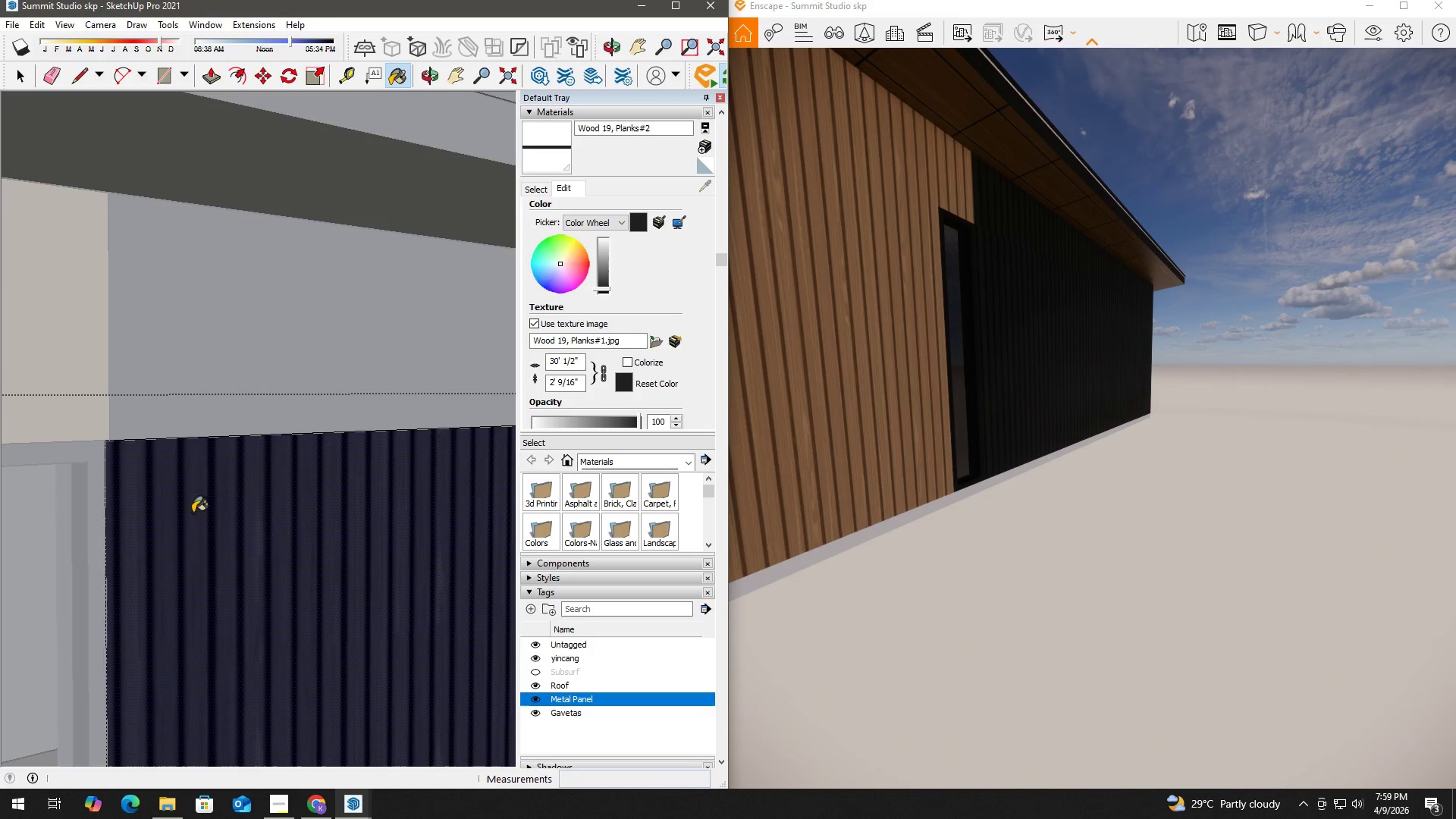 
left_click([193, 513])
 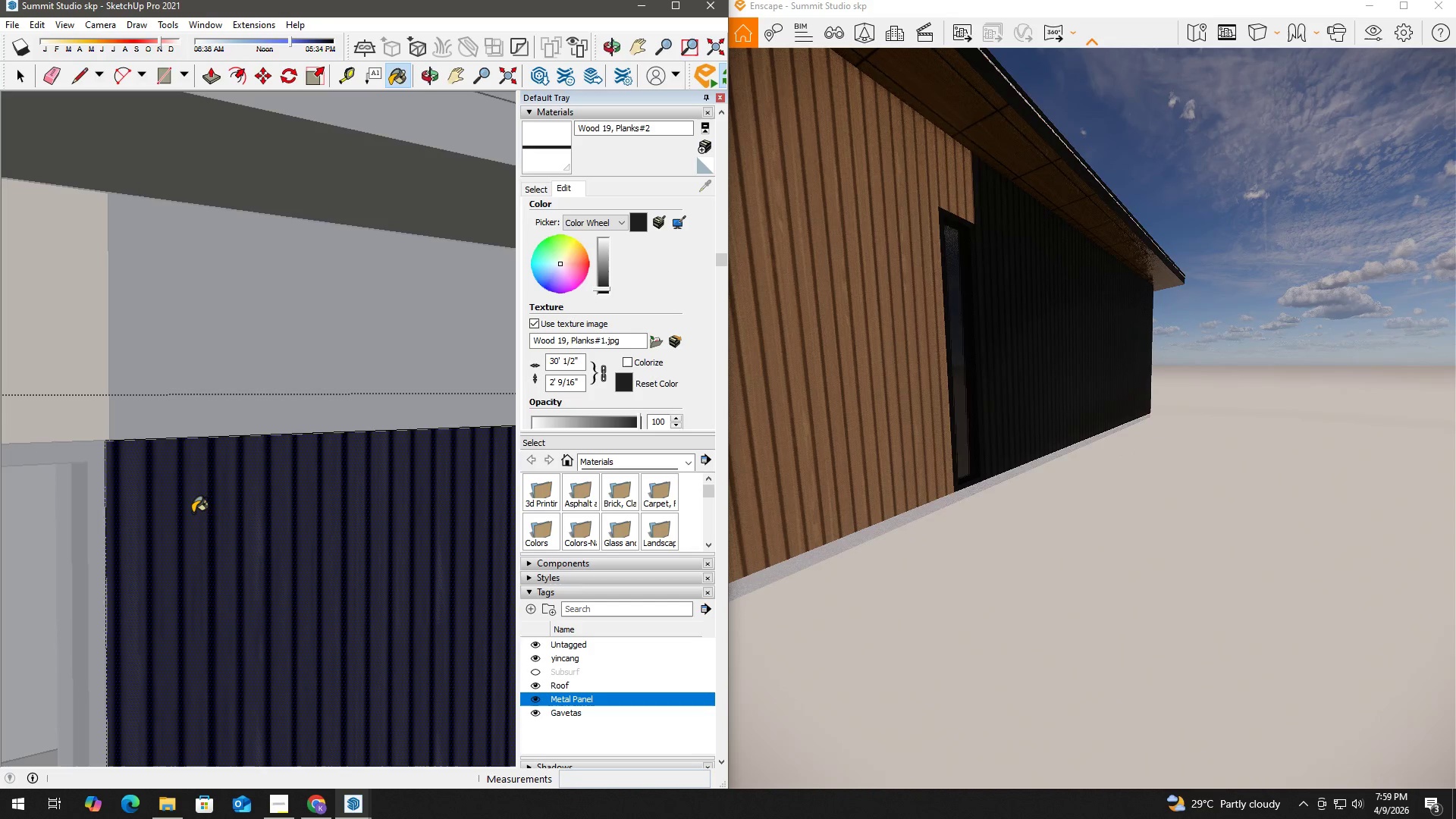 
left_click([193, 513])
 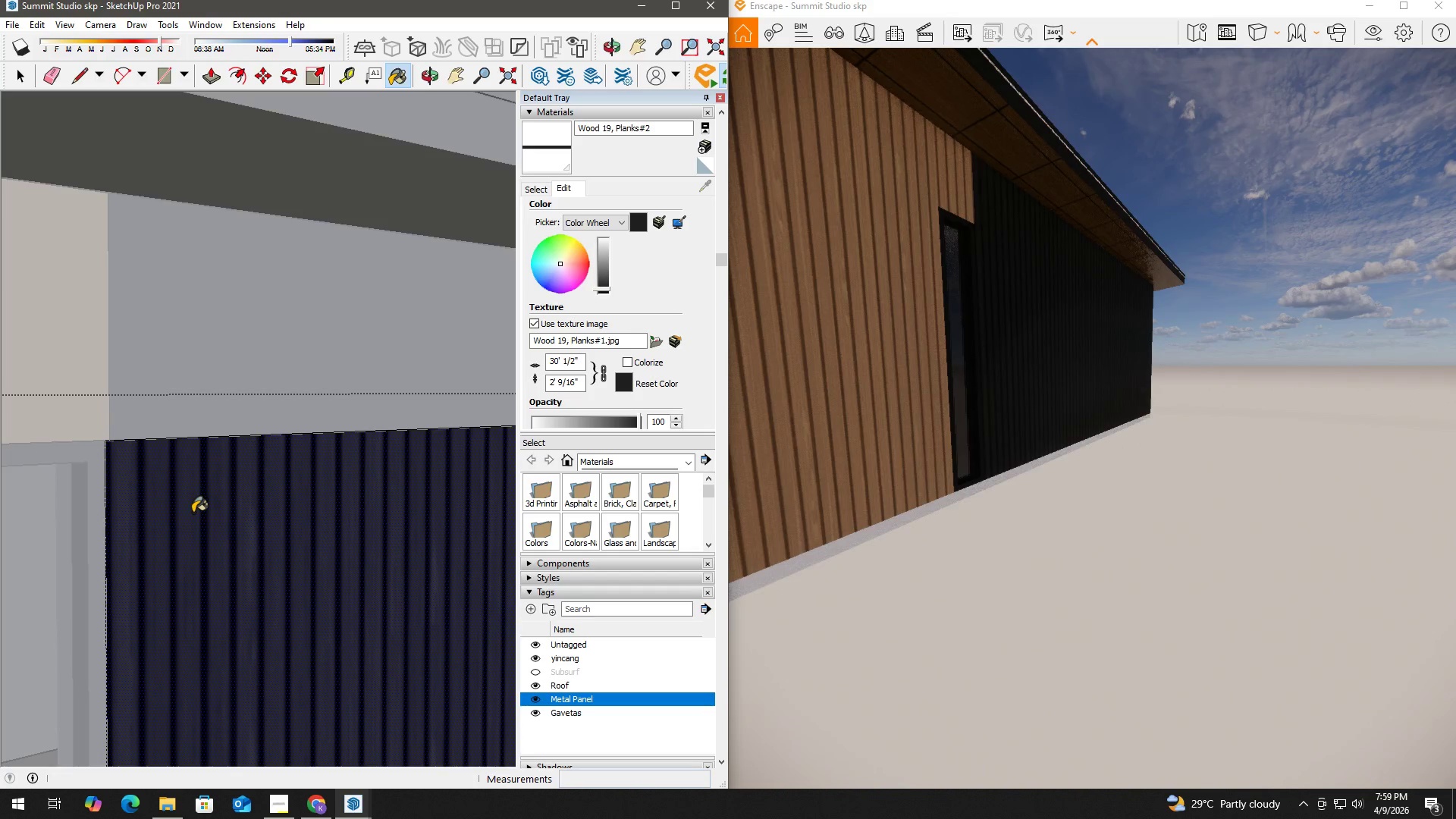 
key(Space)
 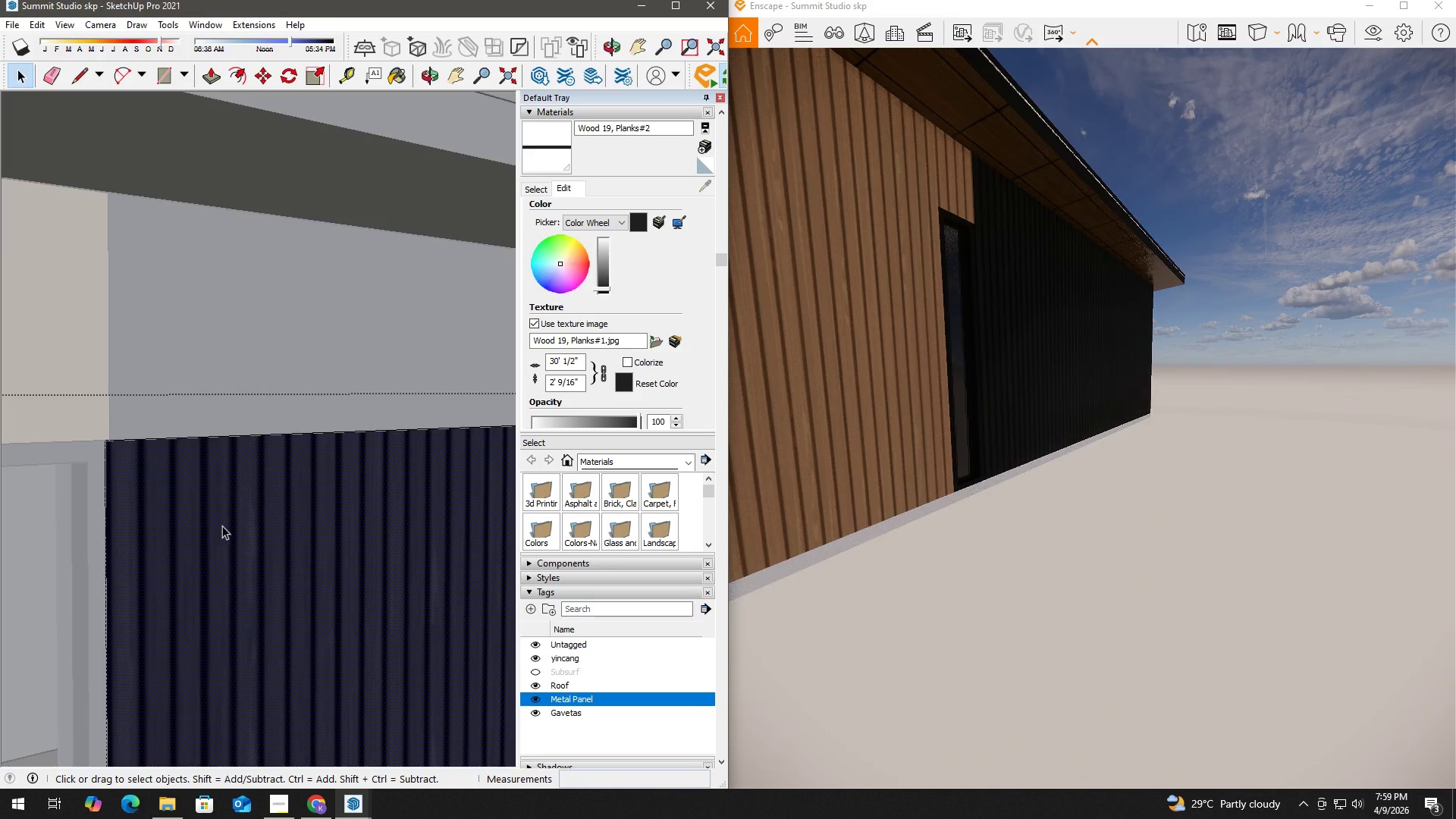 
key(Escape)
 